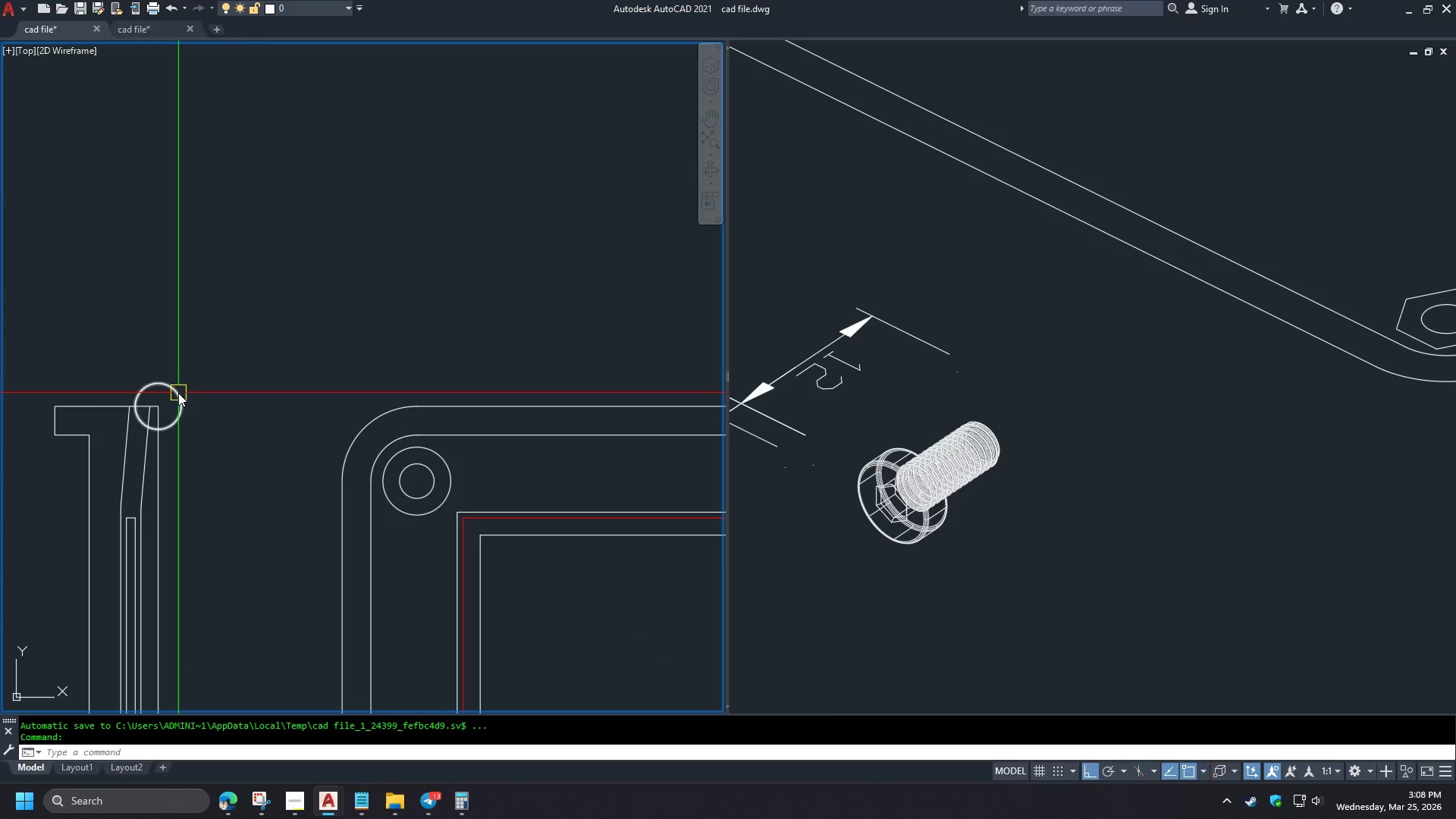 
wait(9.64)
 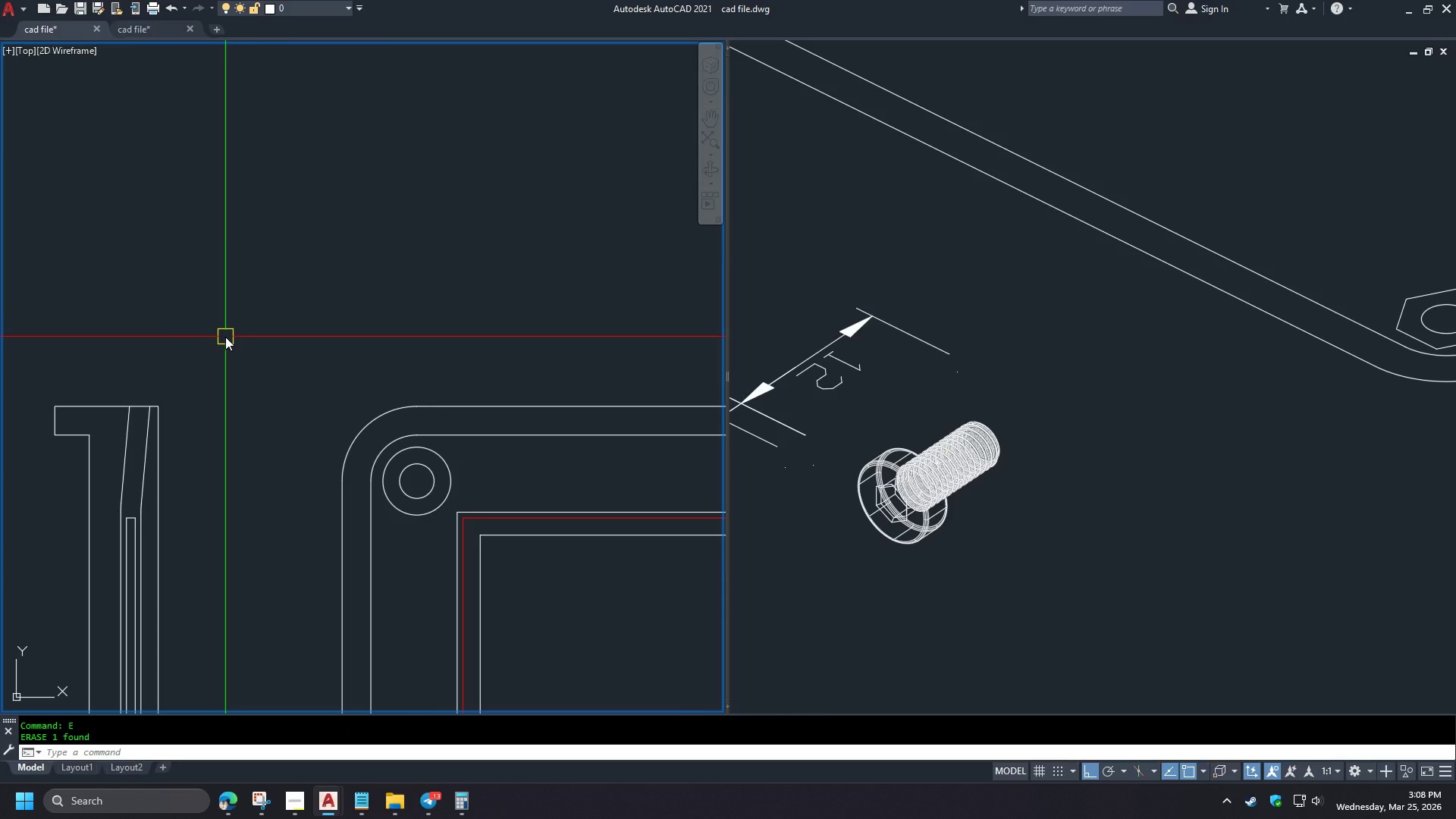 
scroll: coordinate [225, 337], scroll_direction: down, amount: 3.0
 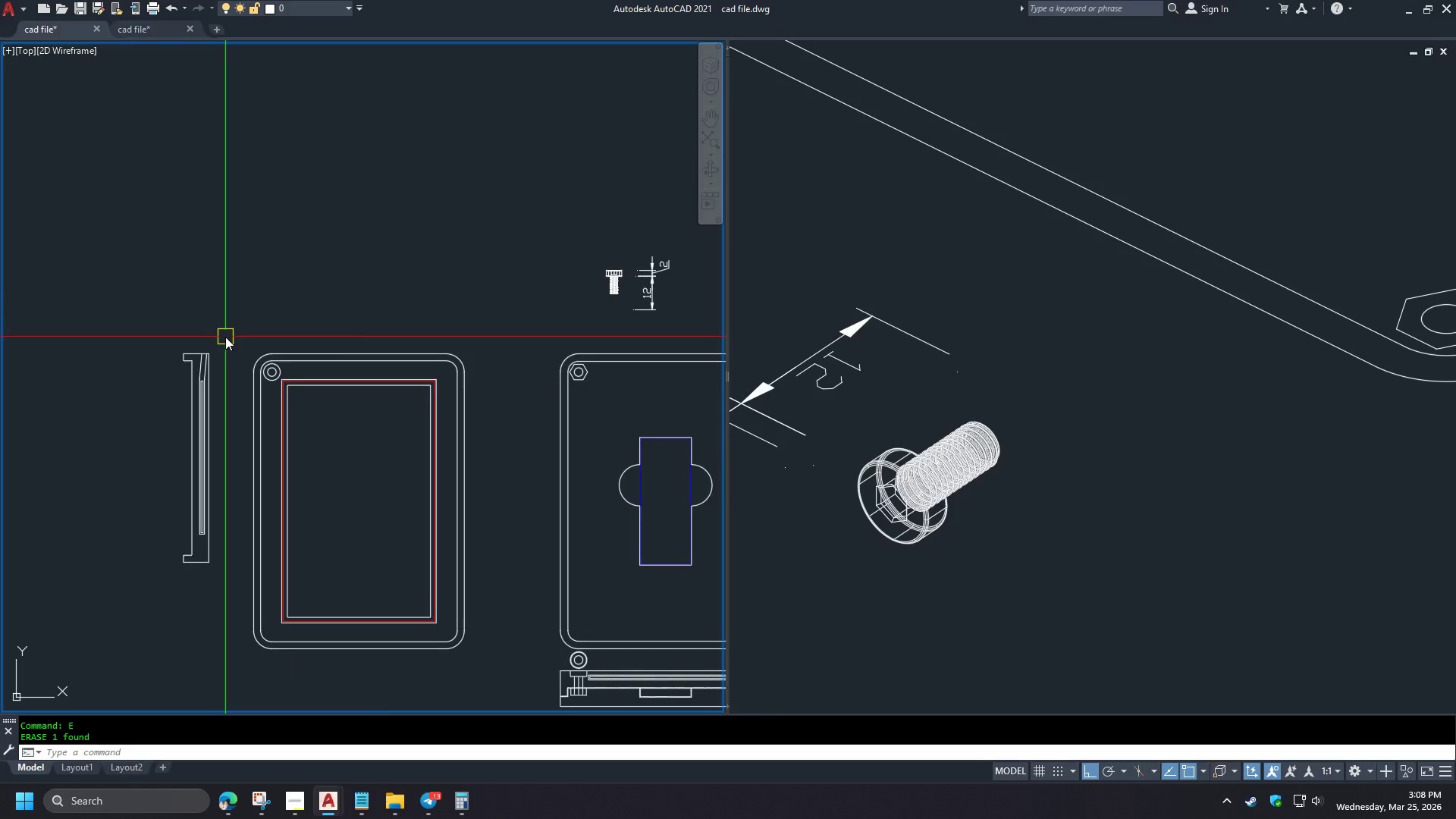 
scroll: coordinate [225, 337], scroll_direction: up, amount: 4.0
 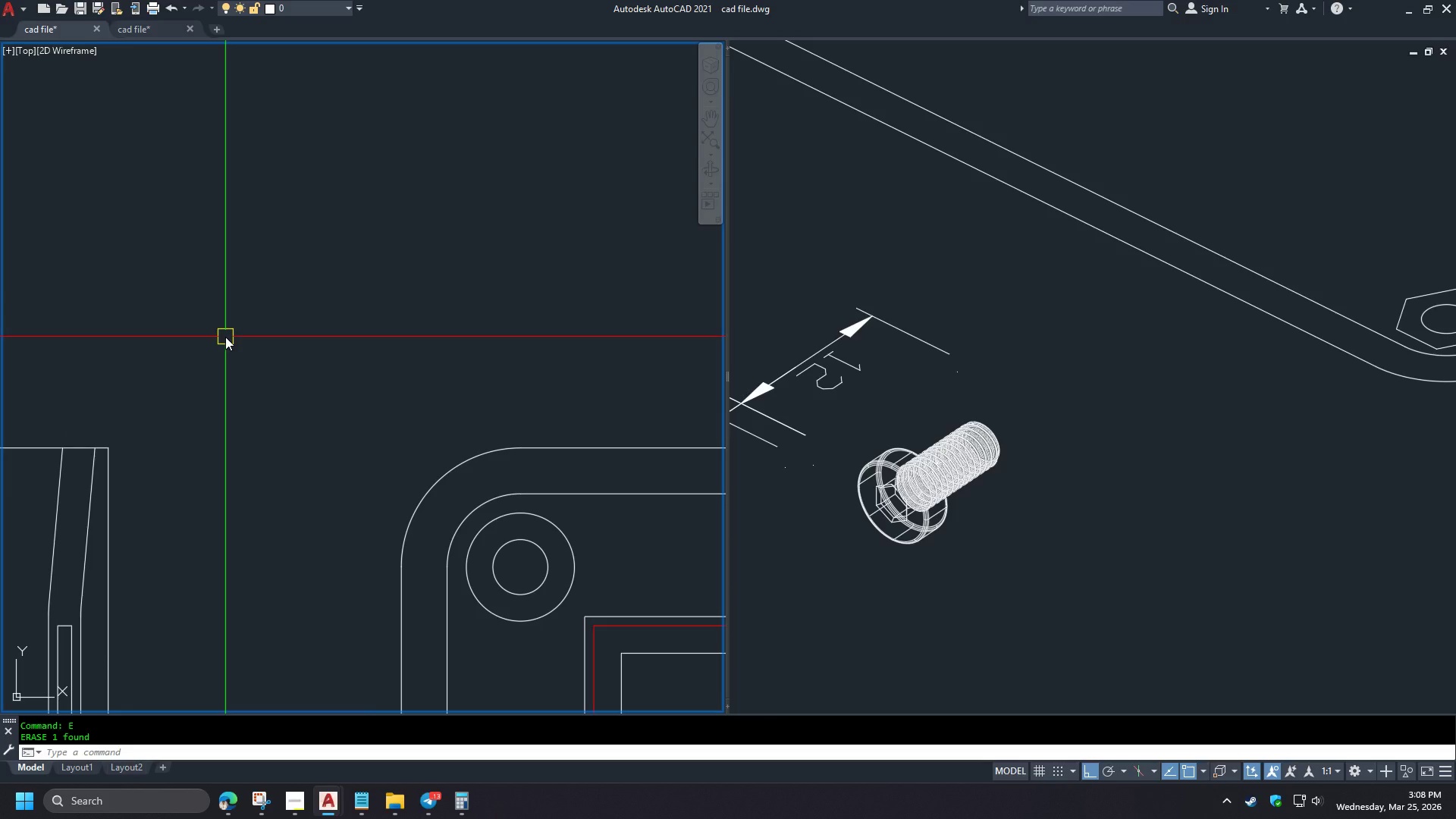 
scroll: coordinate [225, 337], scroll_direction: down, amount: 4.0
 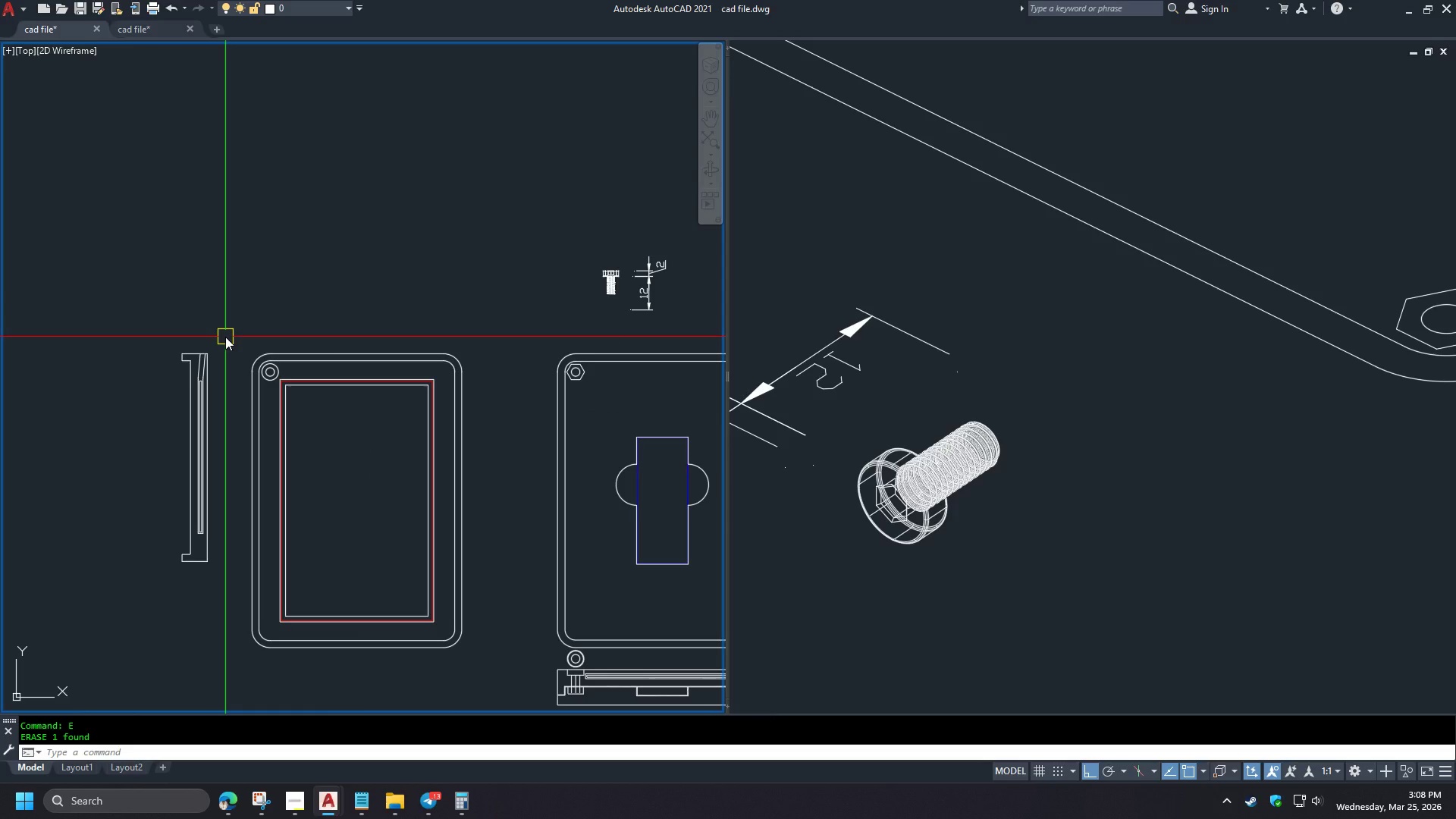 
left_click([197, 384])
 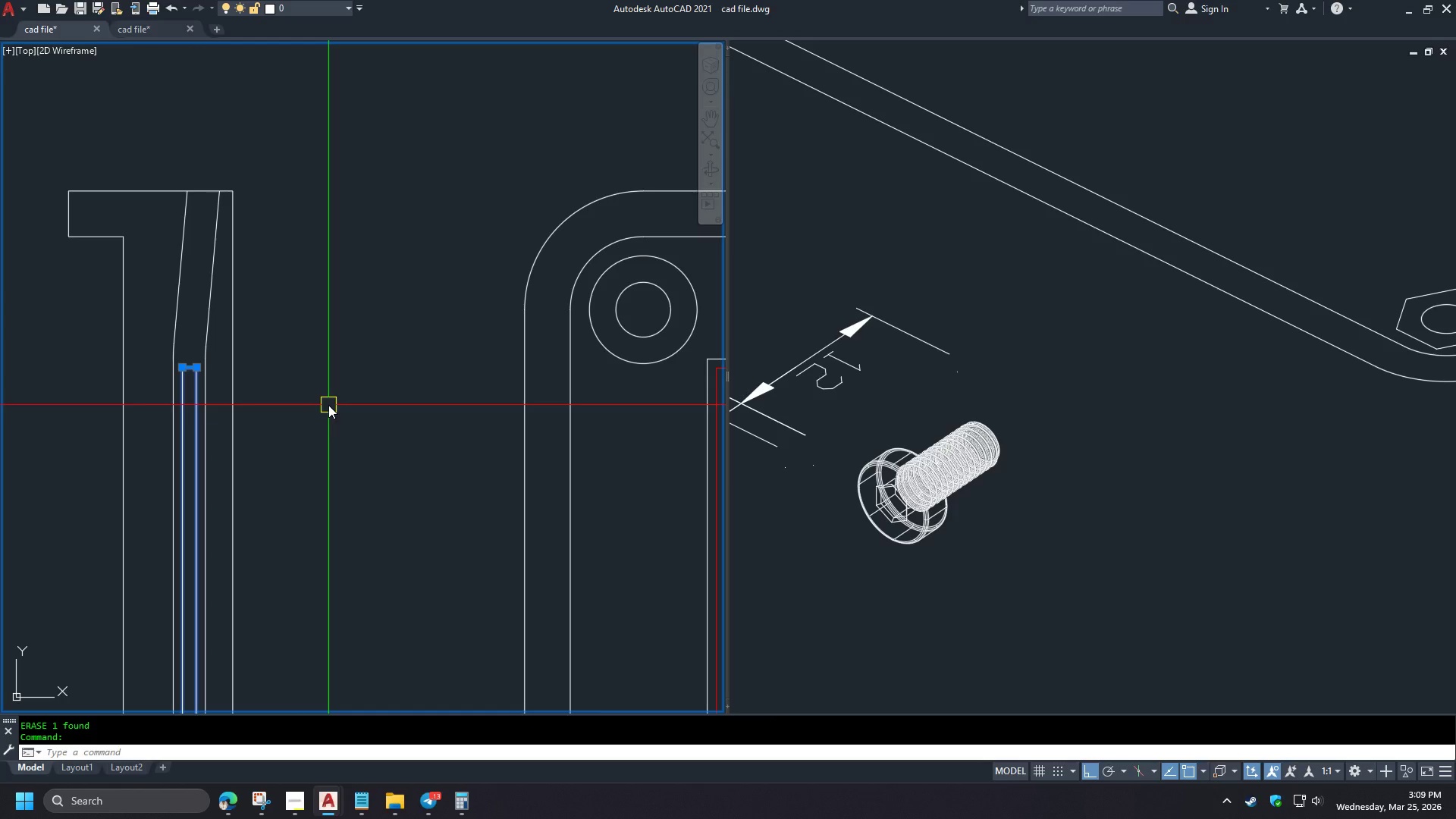 
key(M)
 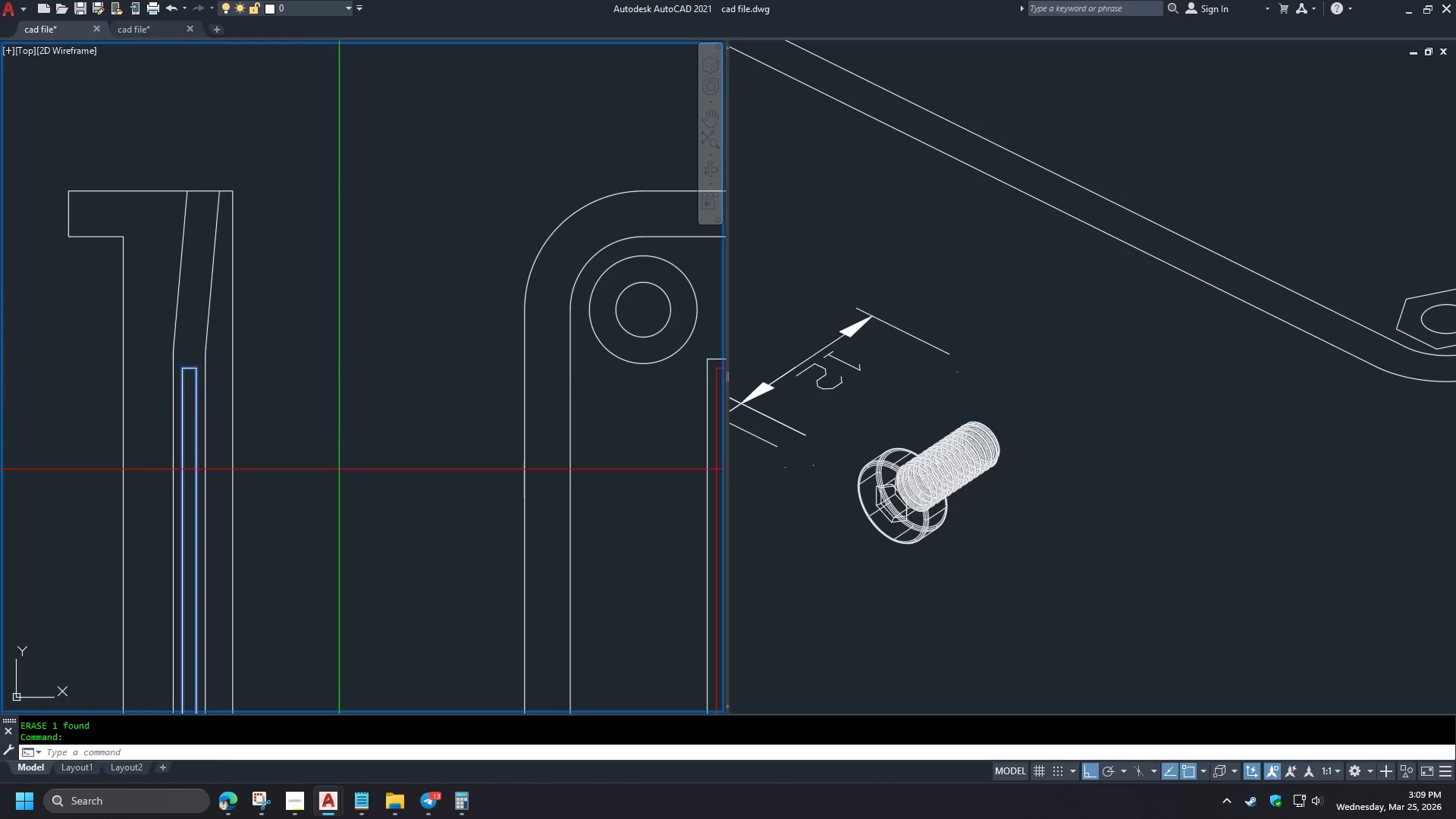 
key(Space)
 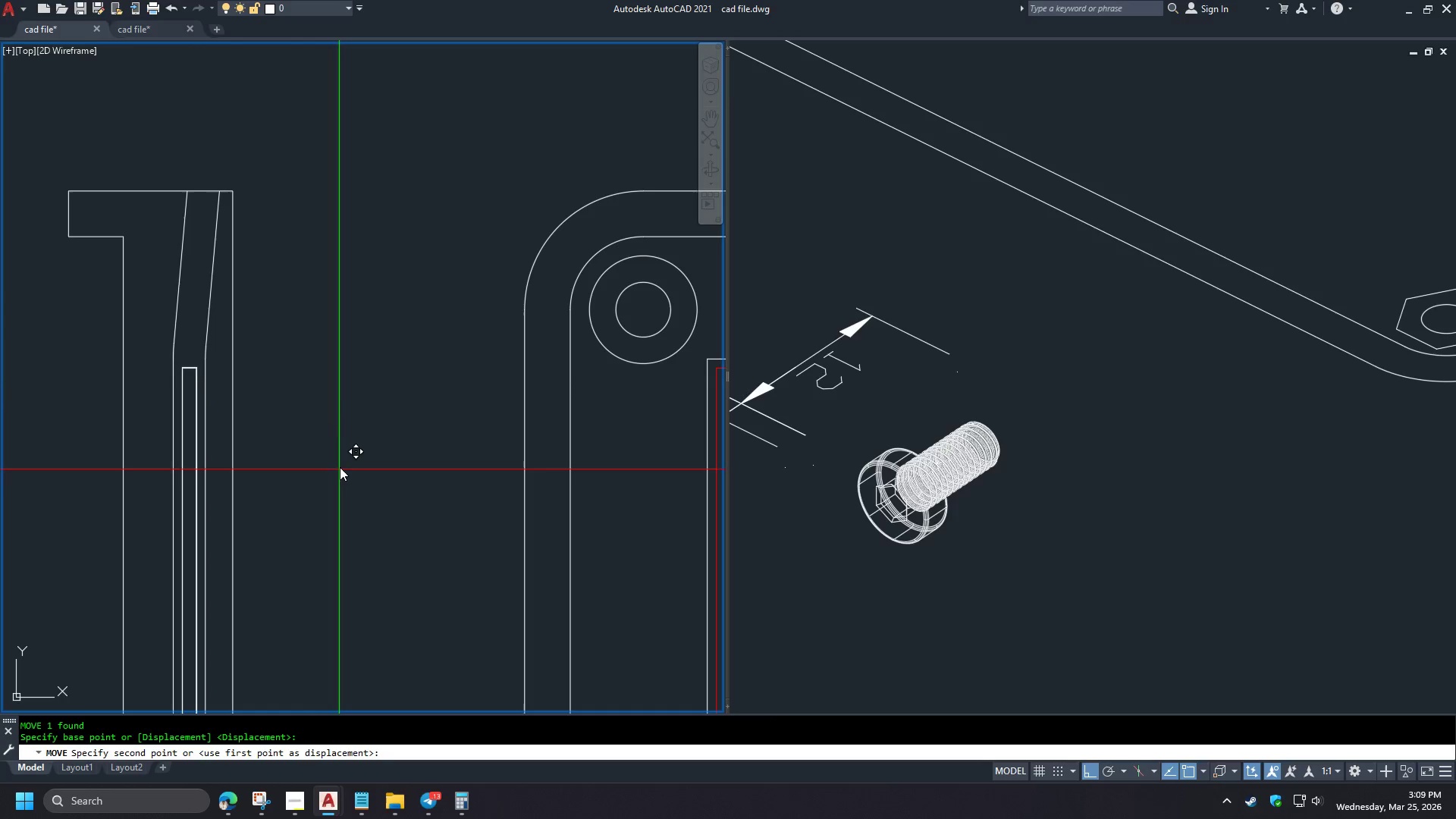 
left_click_drag(start_coordinate=[339, 469], to_coordinate=[340, 461])
 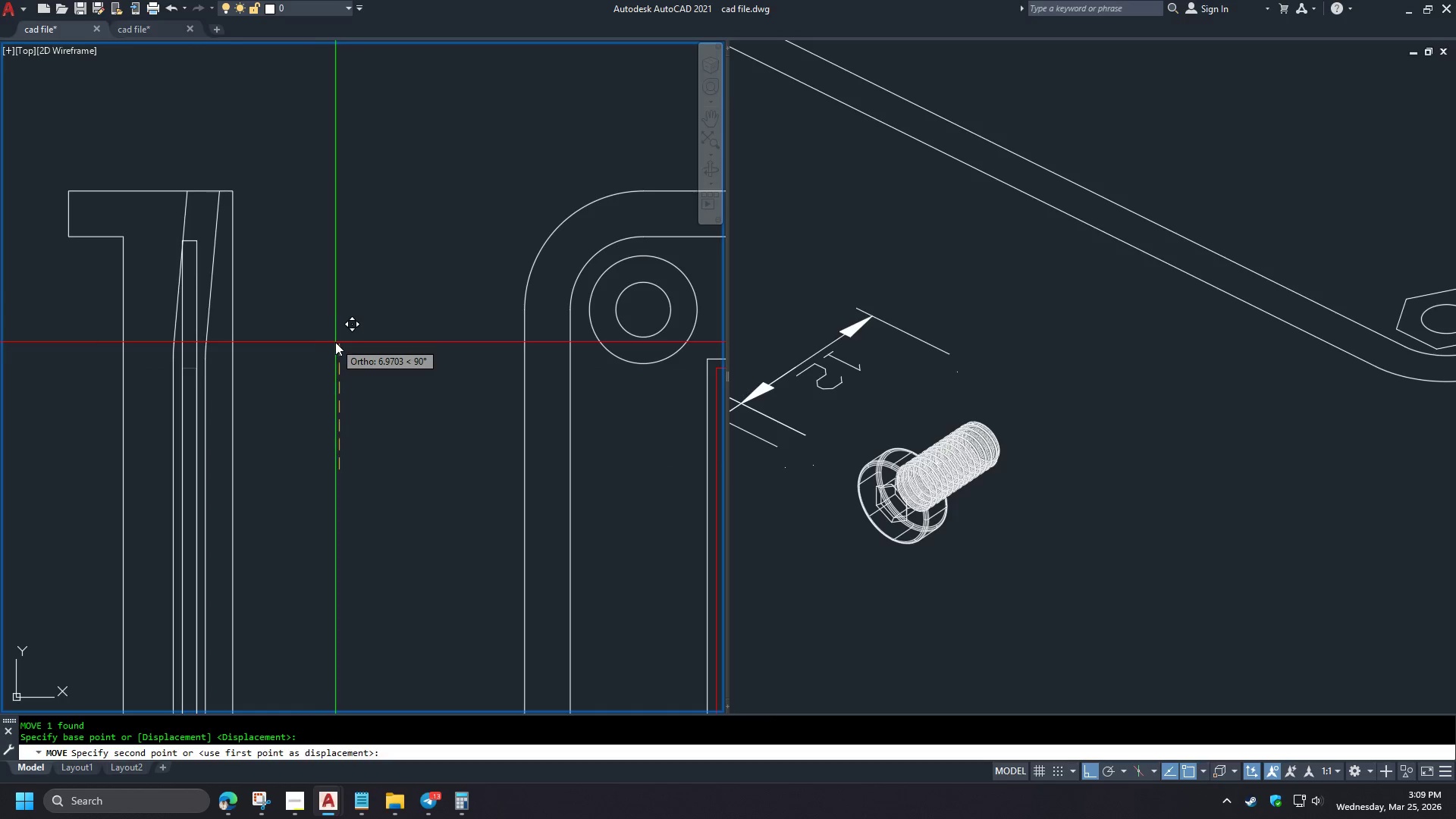 
scroll: coordinate [202, 388], scroll_direction: up, amount: 4.0
 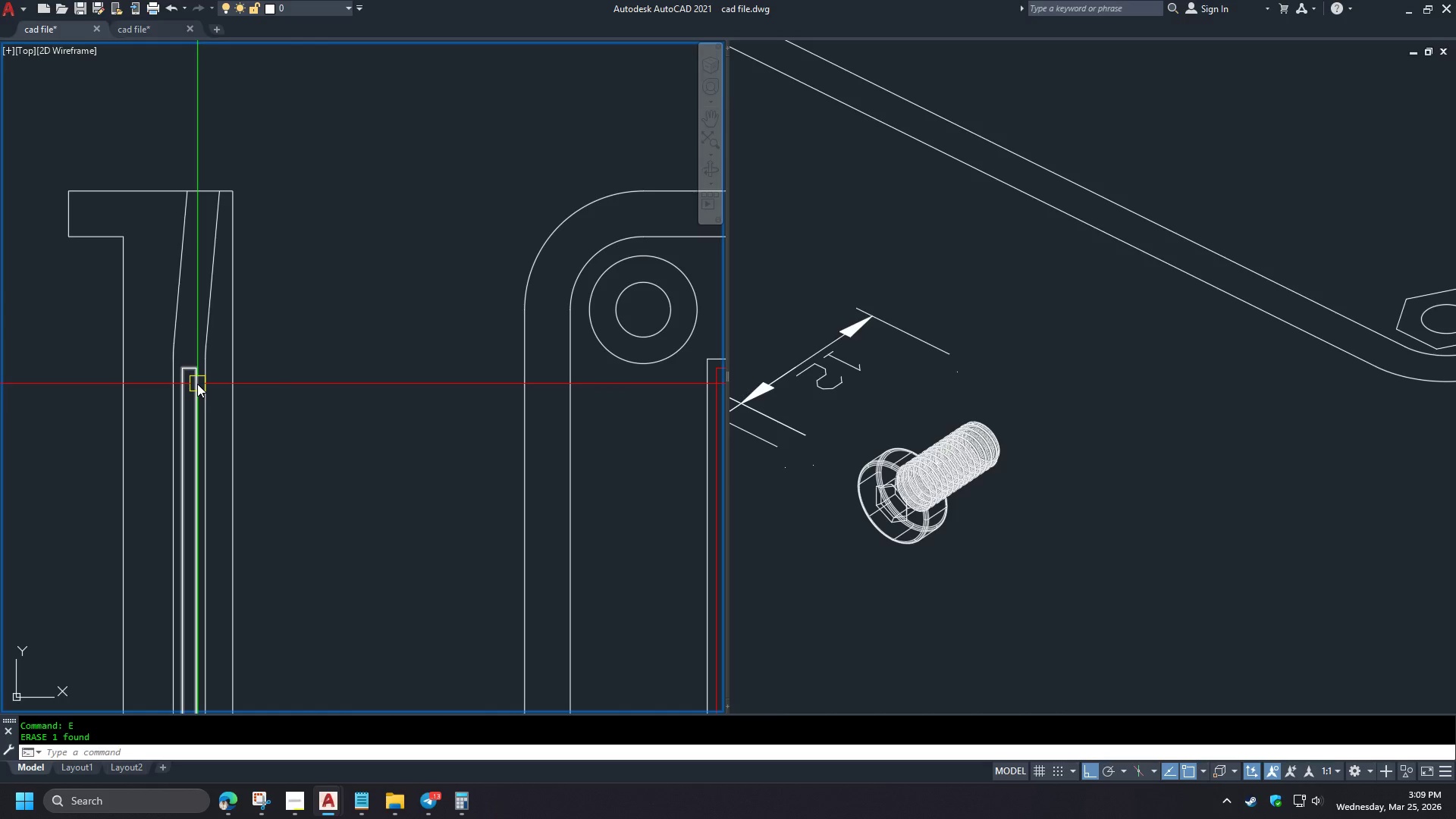 
hold_key(key=ShiftLeft, duration=1.5)
 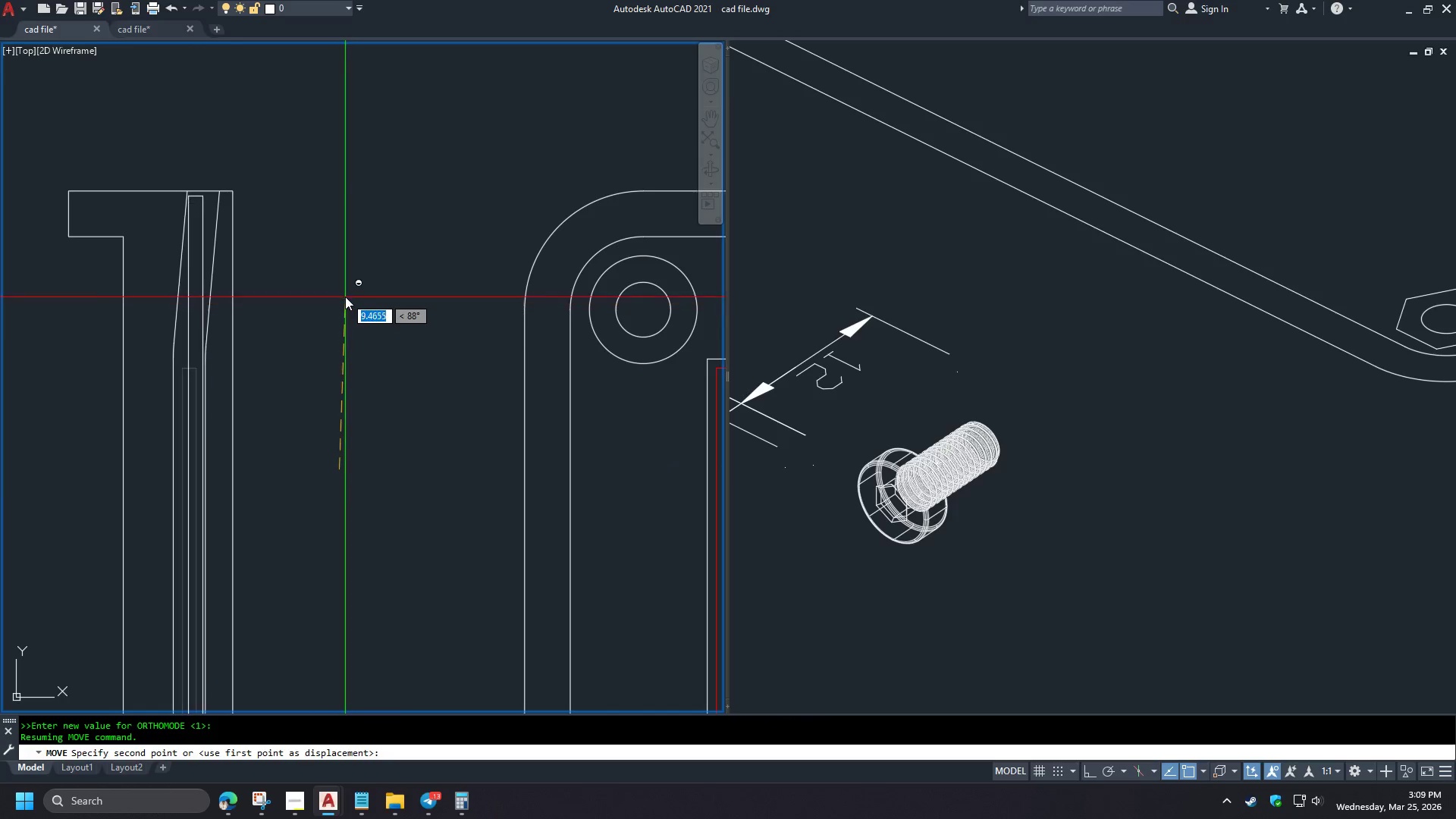 
hold_key(key=ShiftLeft, duration=1.5)
 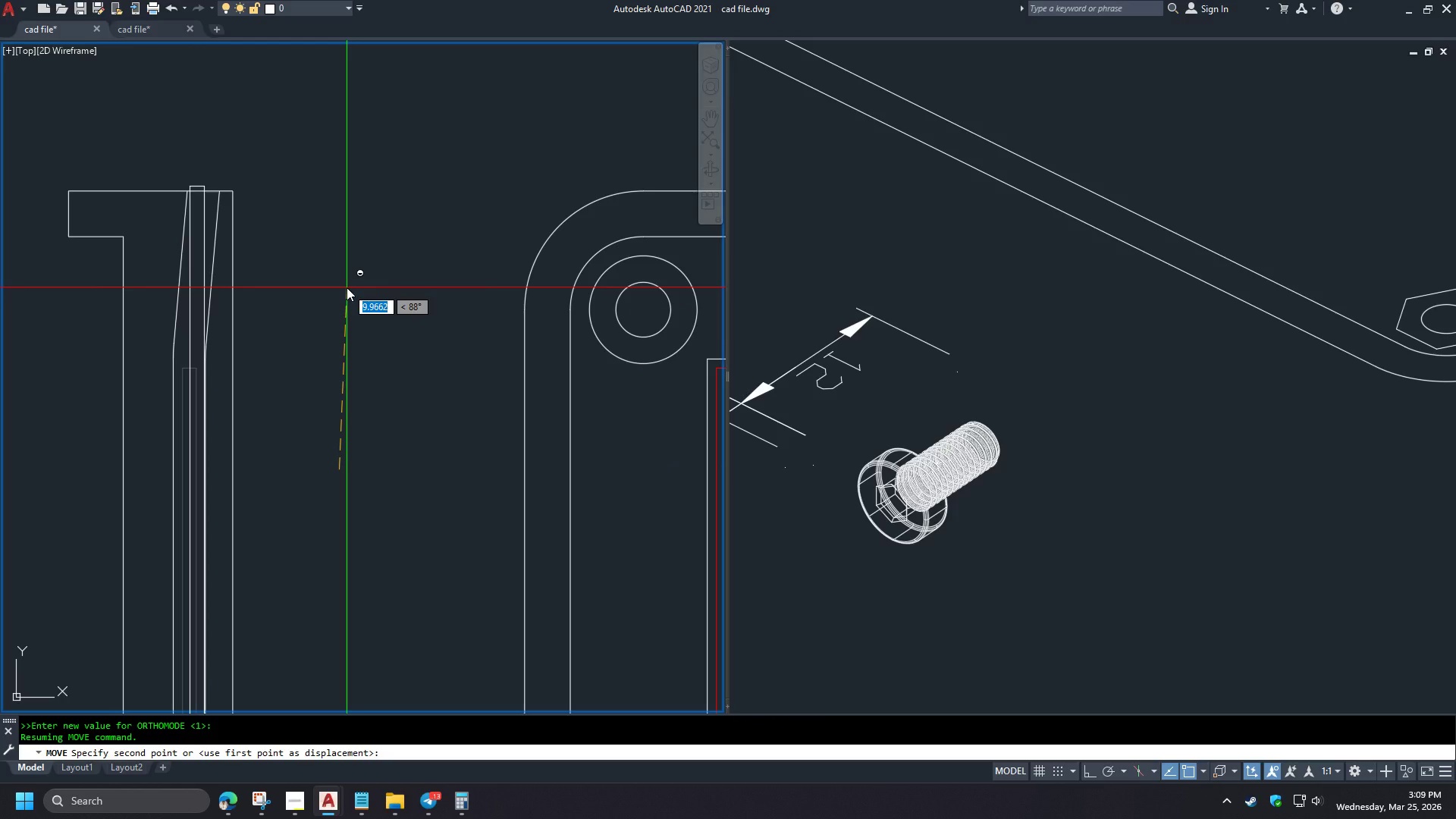 
hold_key(key=ShiftLeft, duration=0.88)
 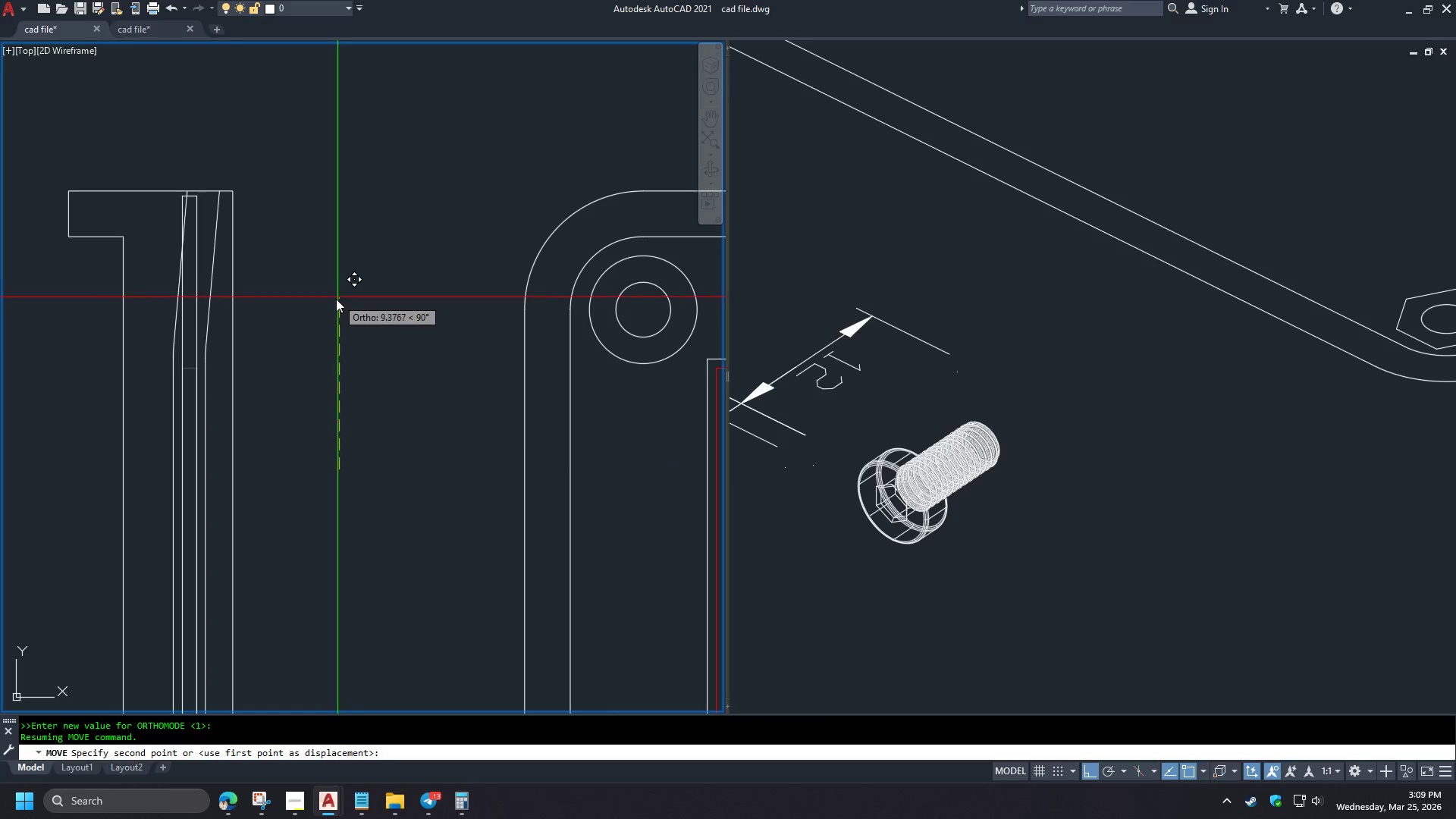 
key(Escape)
 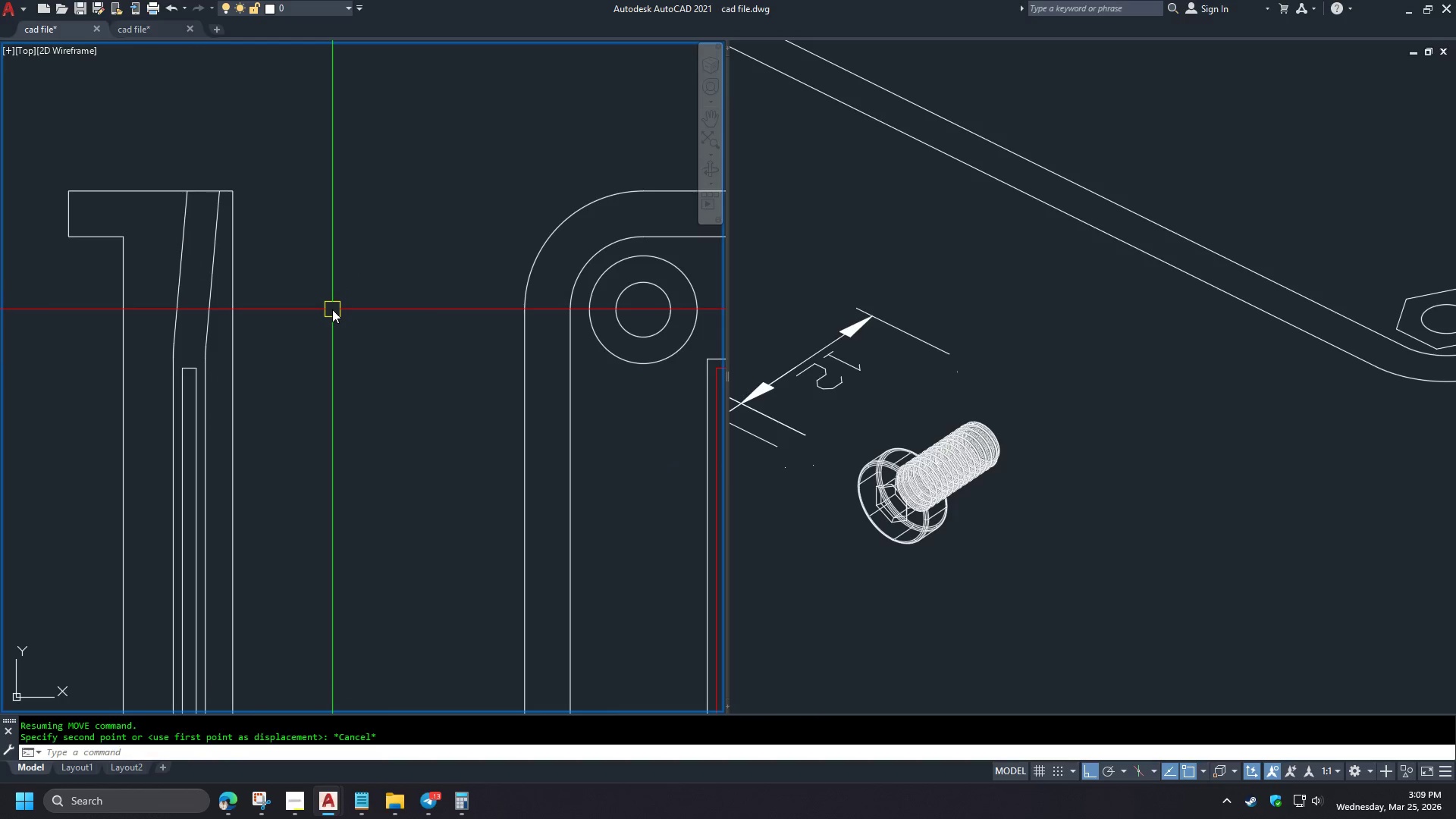 
key(Escape)
 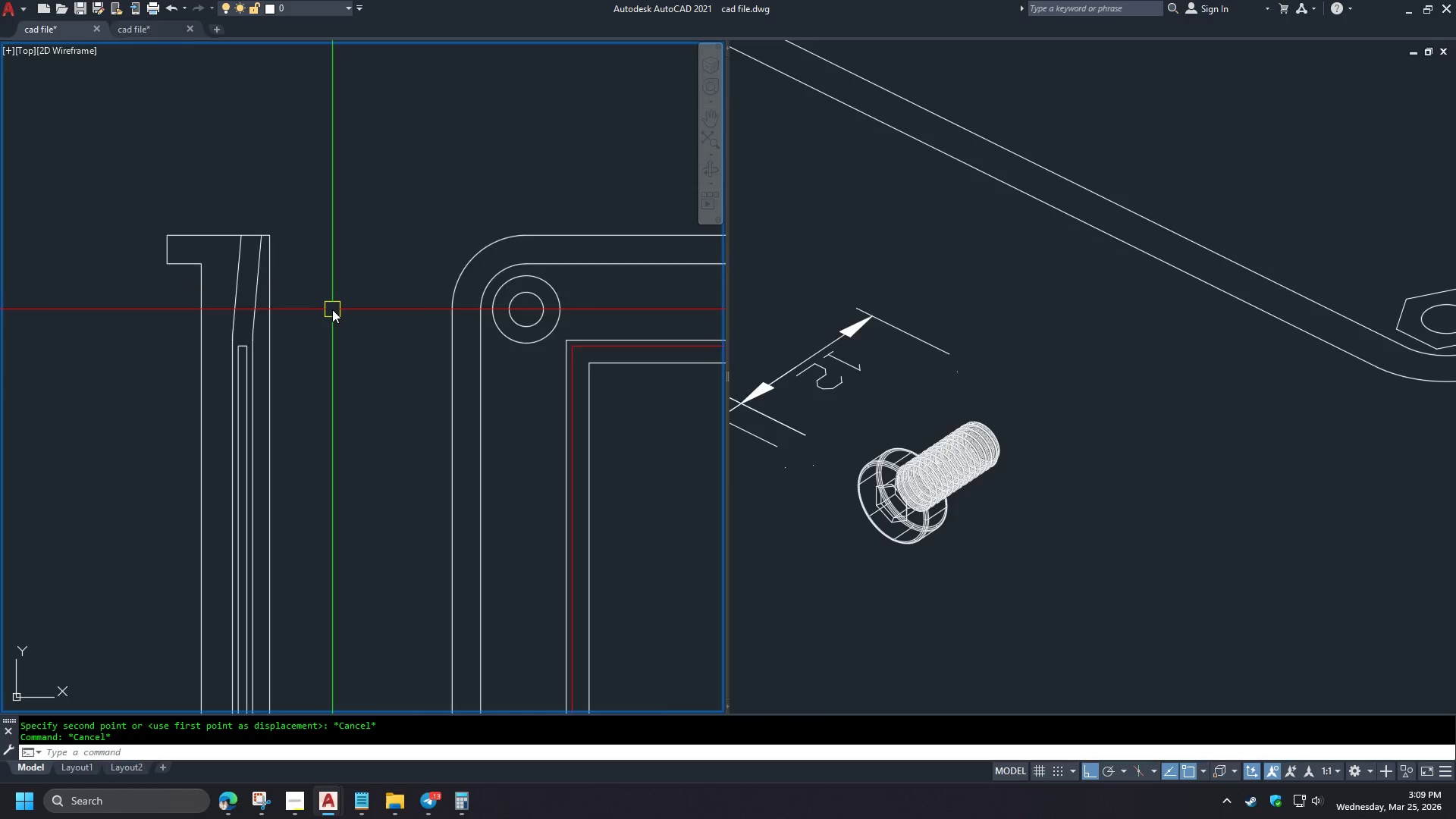 
scroll: coordinate [333, 314], scroll_direction: down, amount: 5.0
 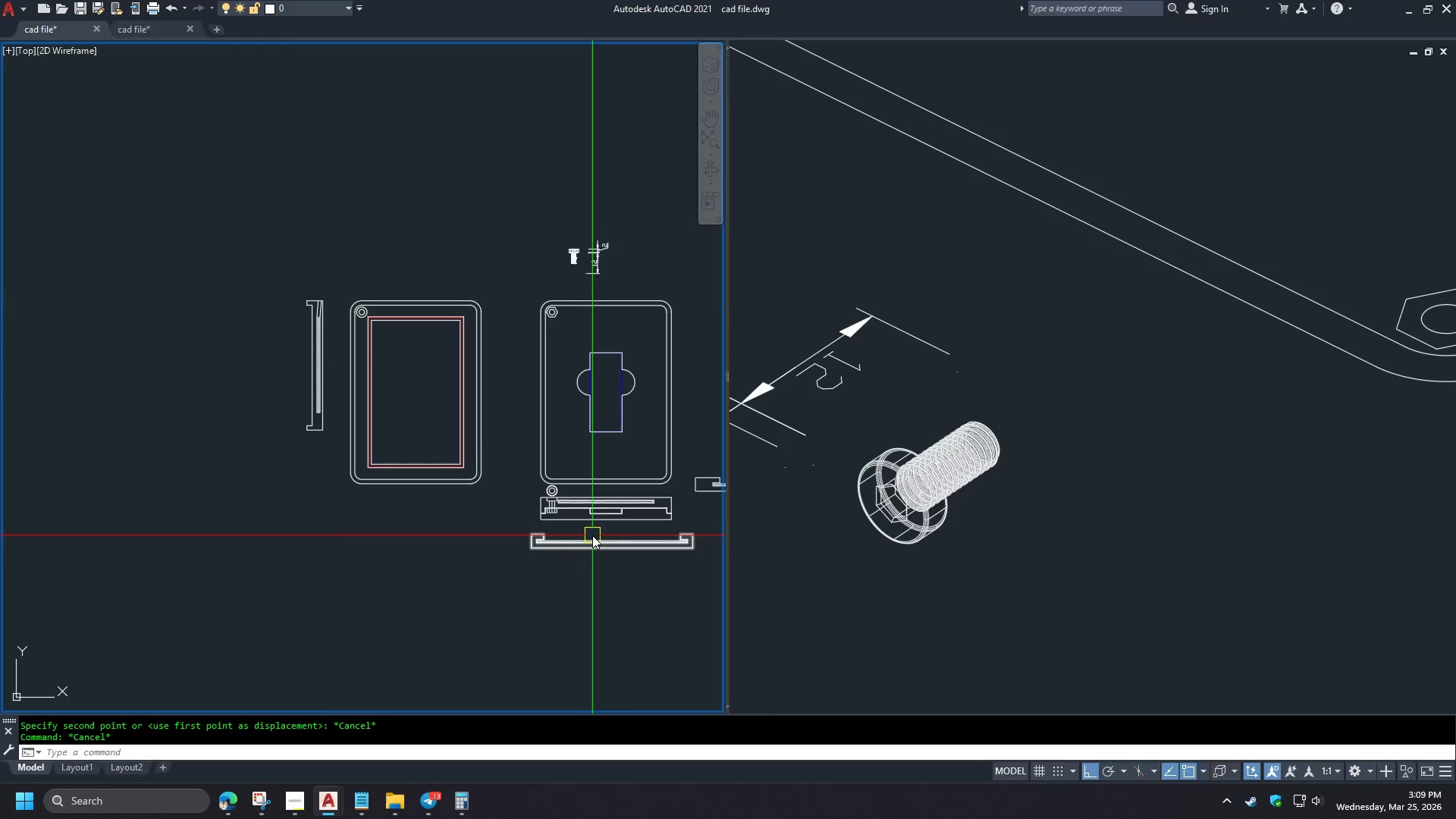 
scroll: coordinate [461, 446], scroll_direction: up, amount: 5.0
 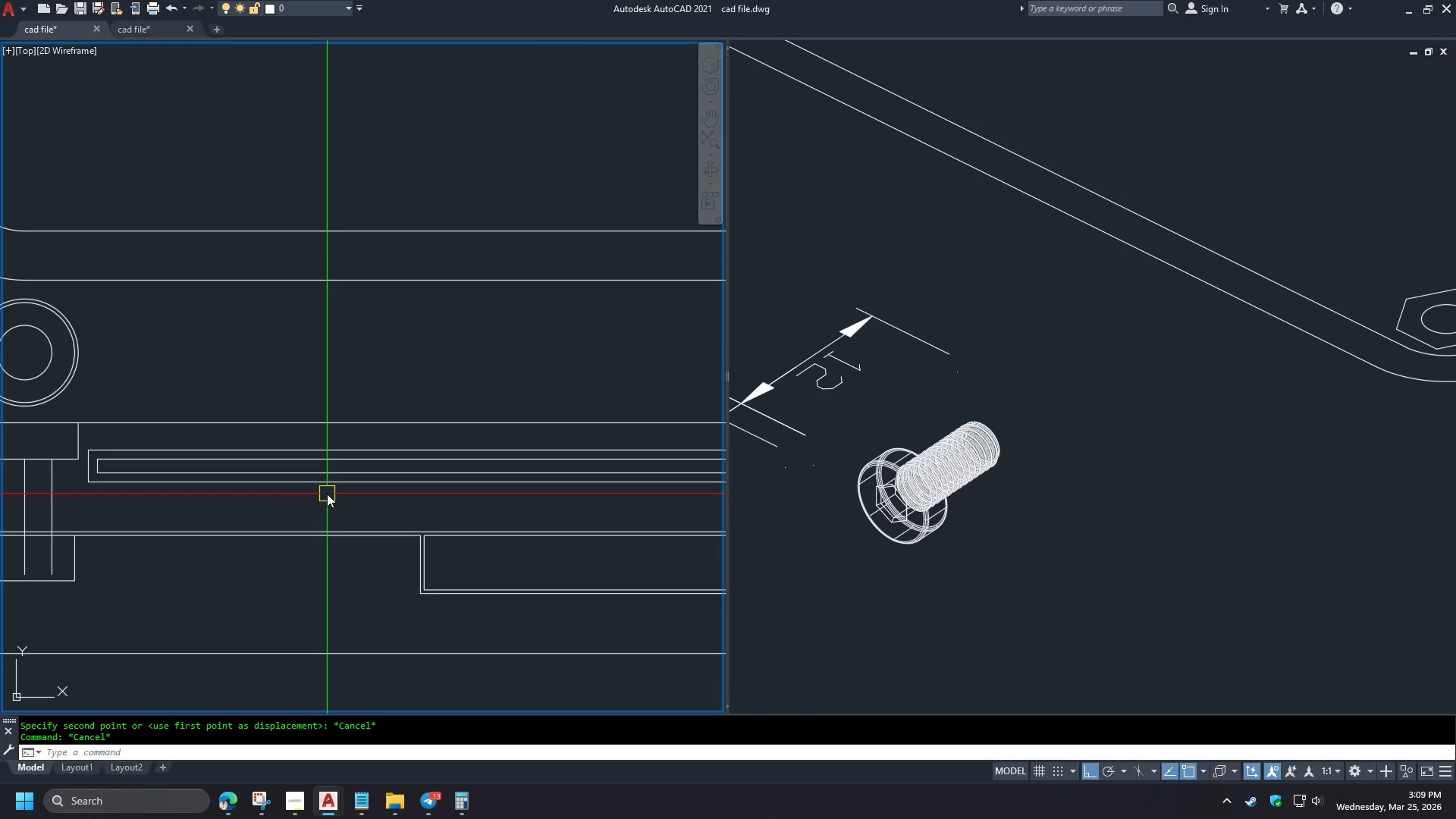 
left_click([328, 496])
 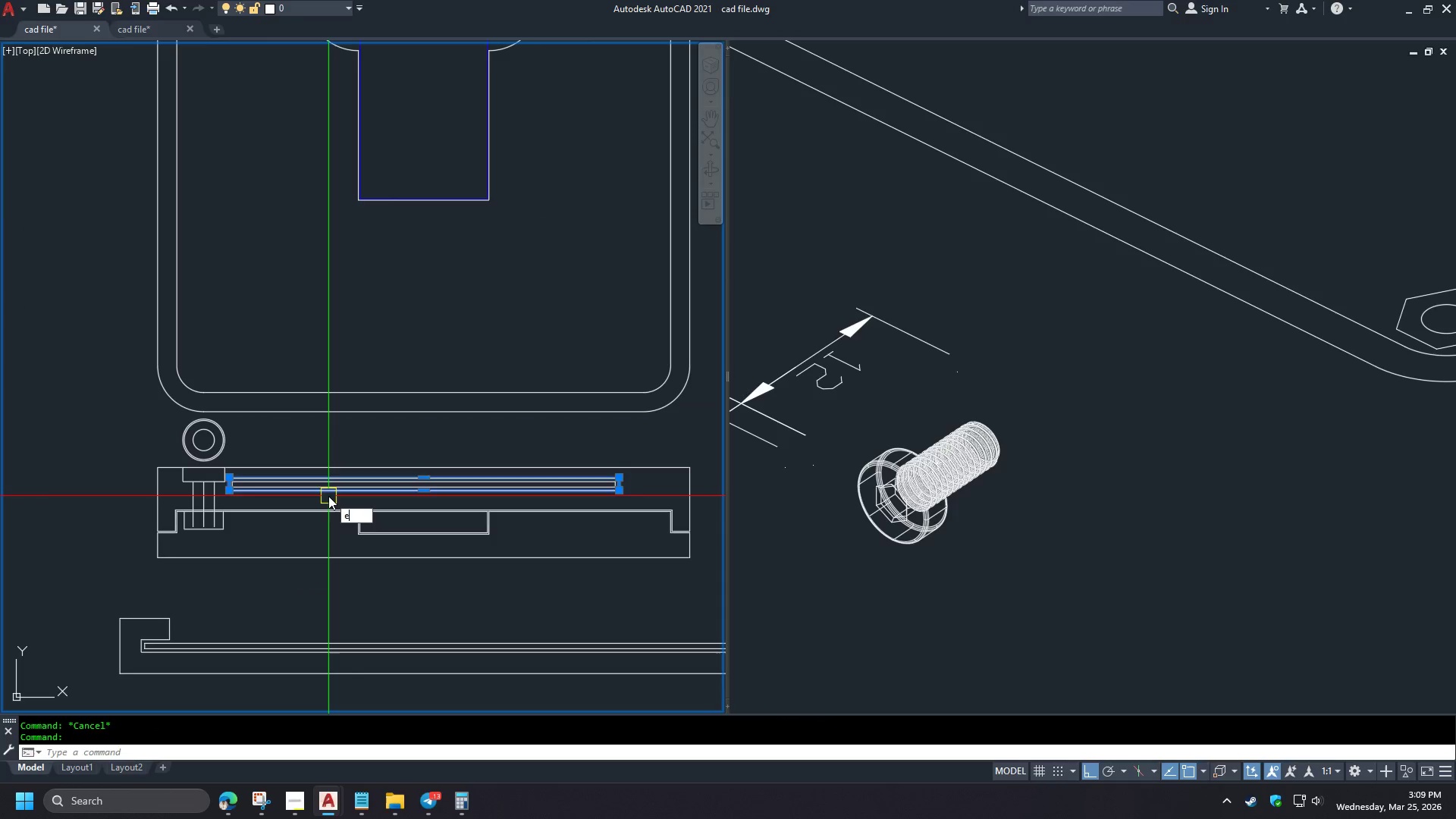 
scroll: coordinate [318, 497], scroll_direction: down, amount: 2.0
 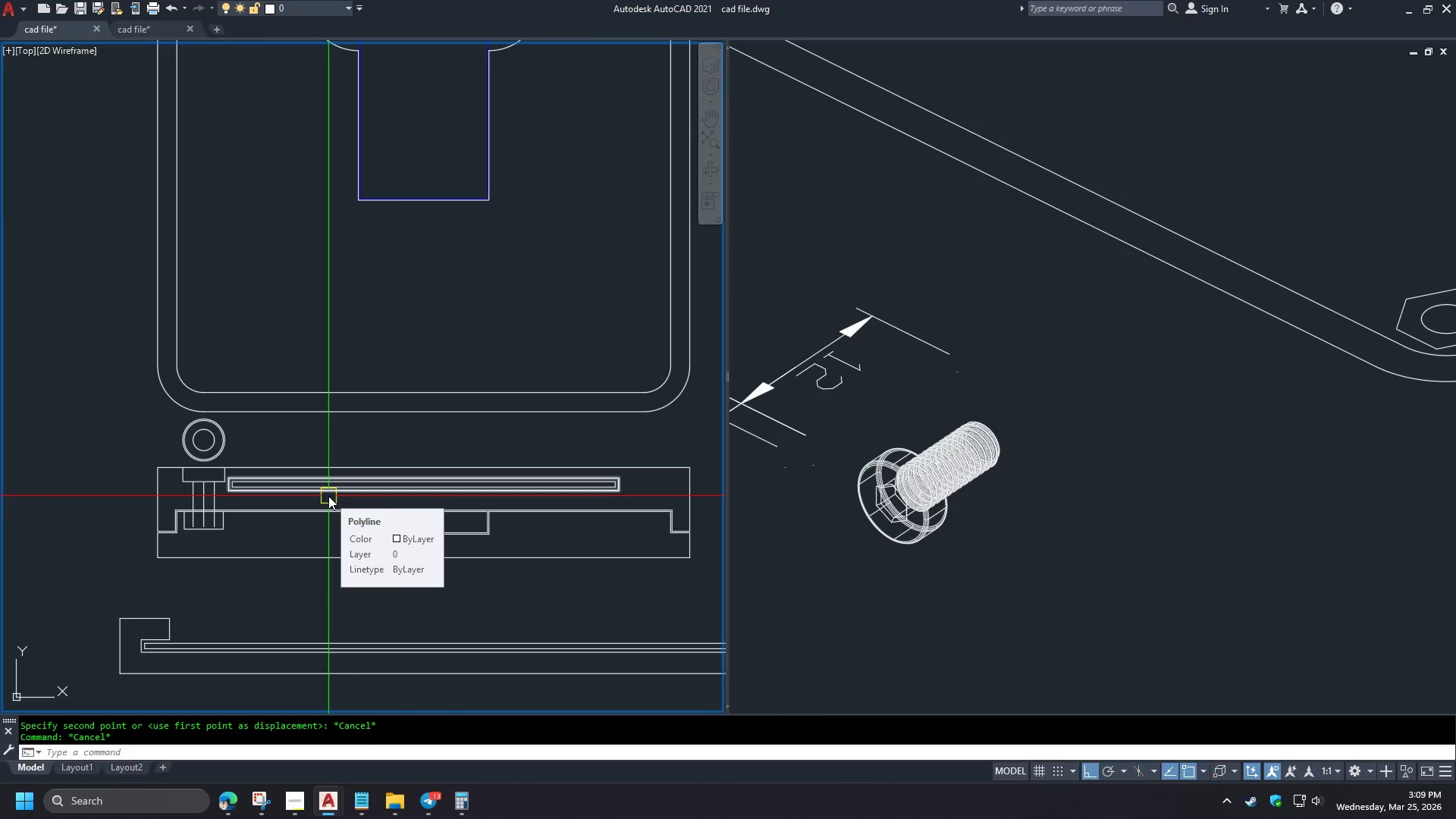 
key(E)
 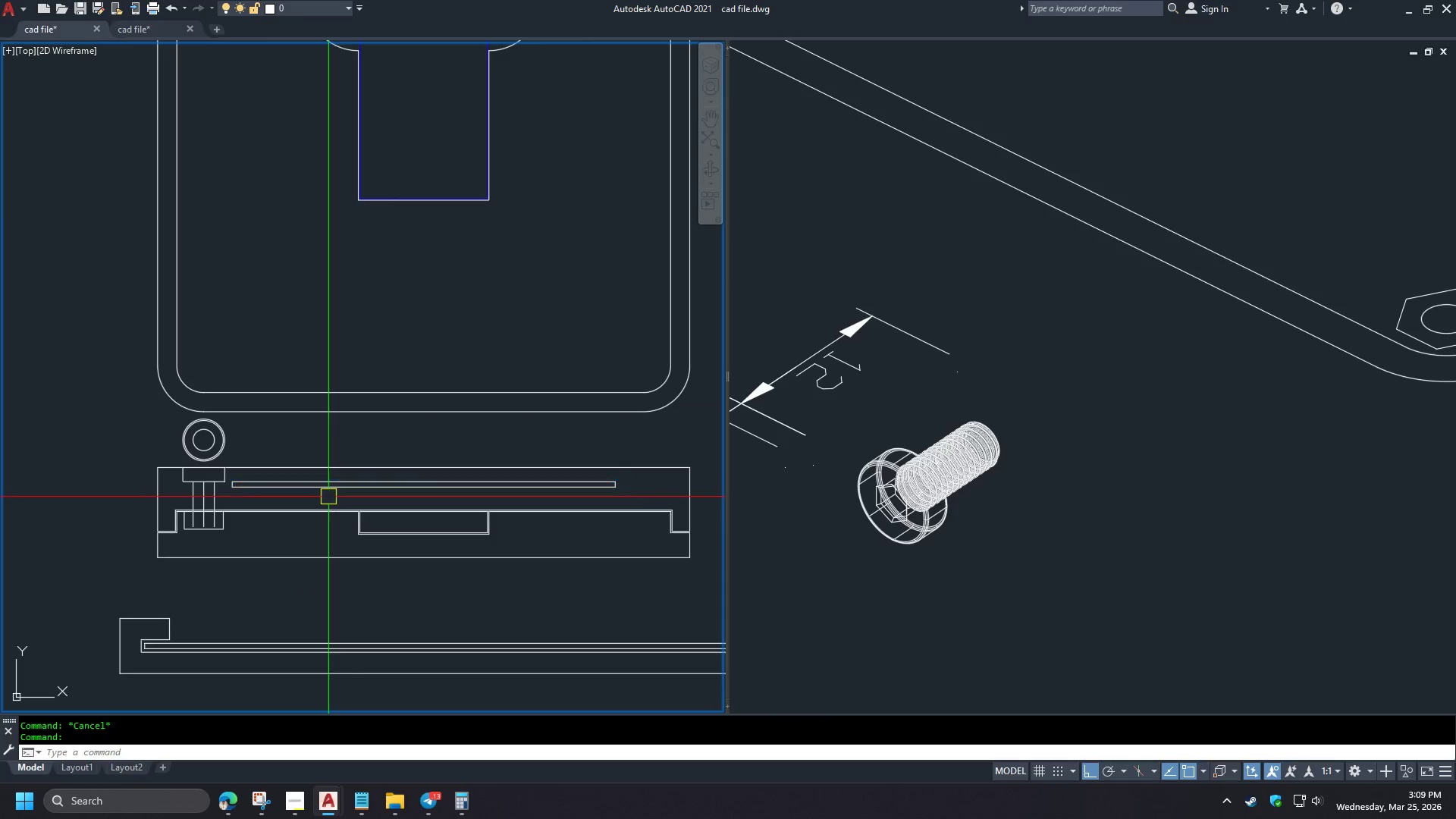 
key(Space)
 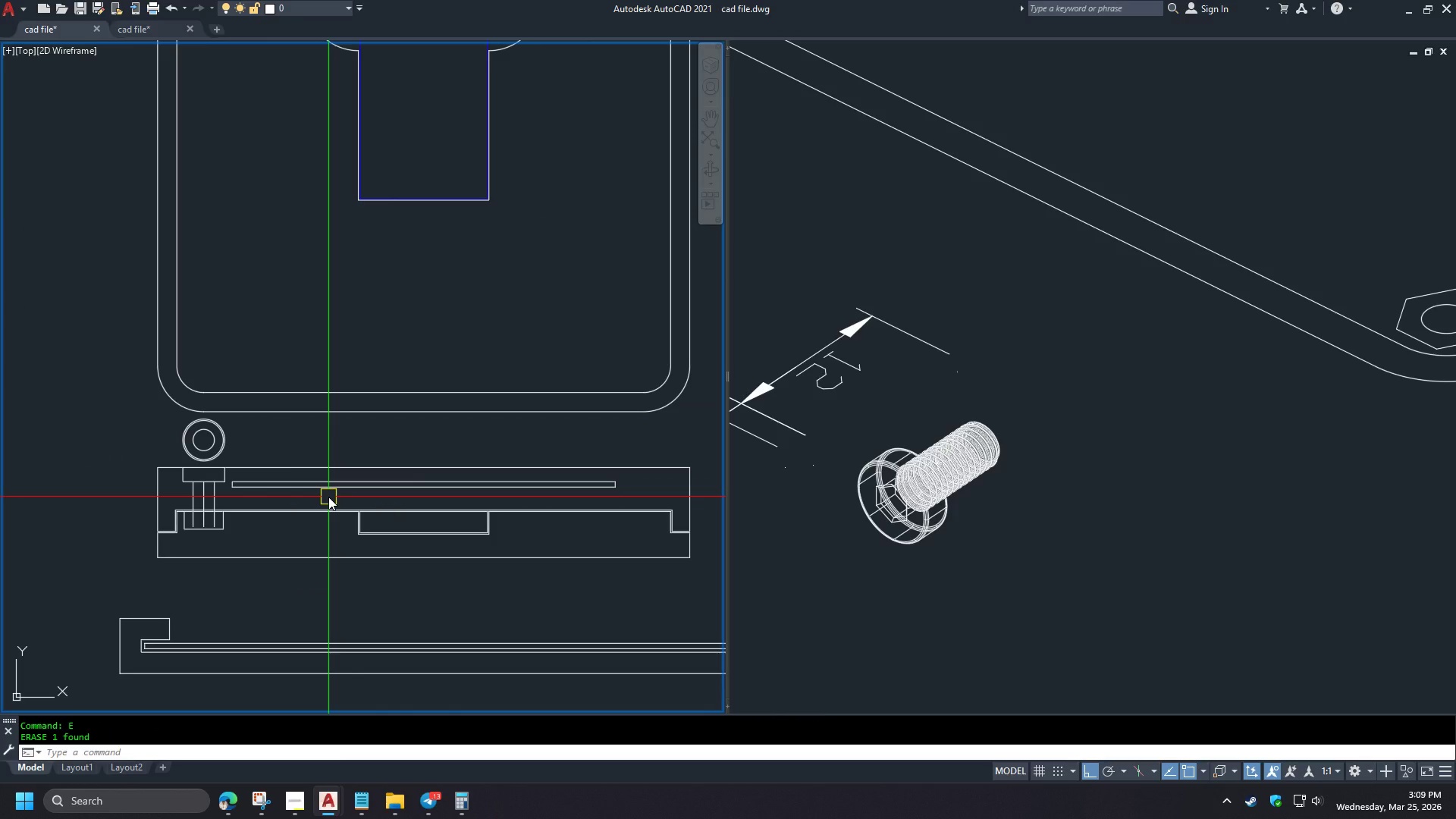 
key(O)
 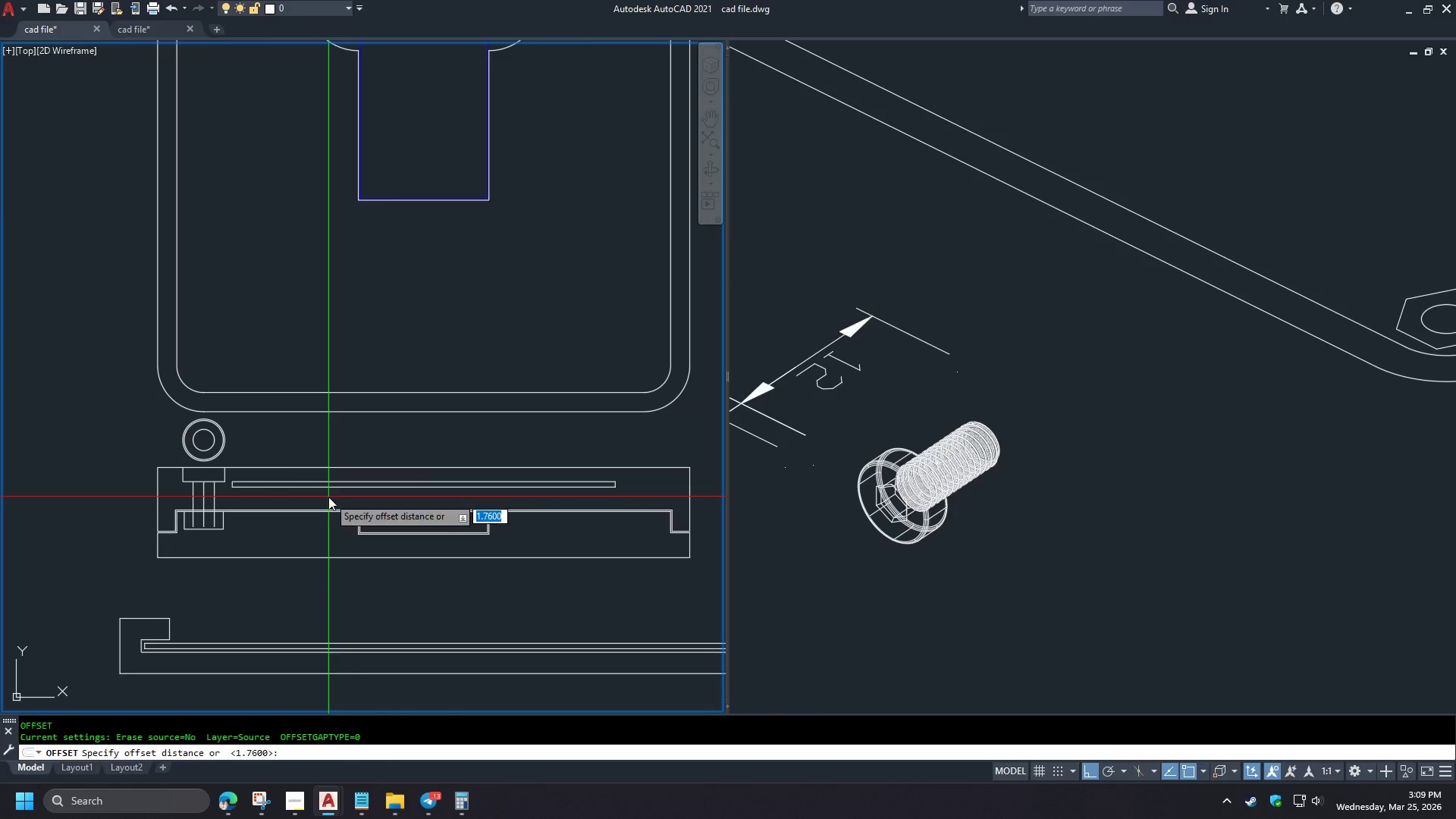 
key(Space)
 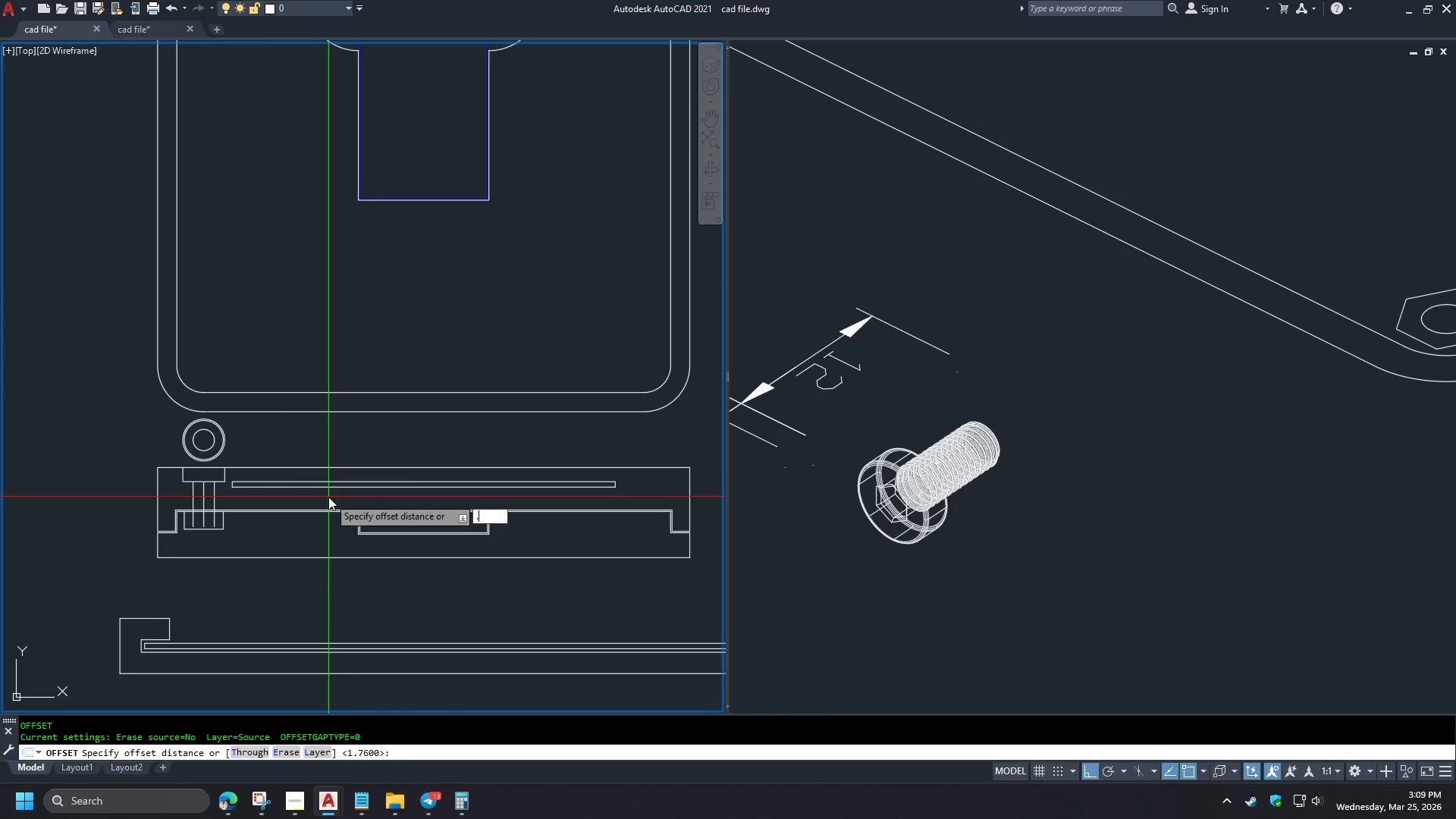 
key(NumpadDecimal)
 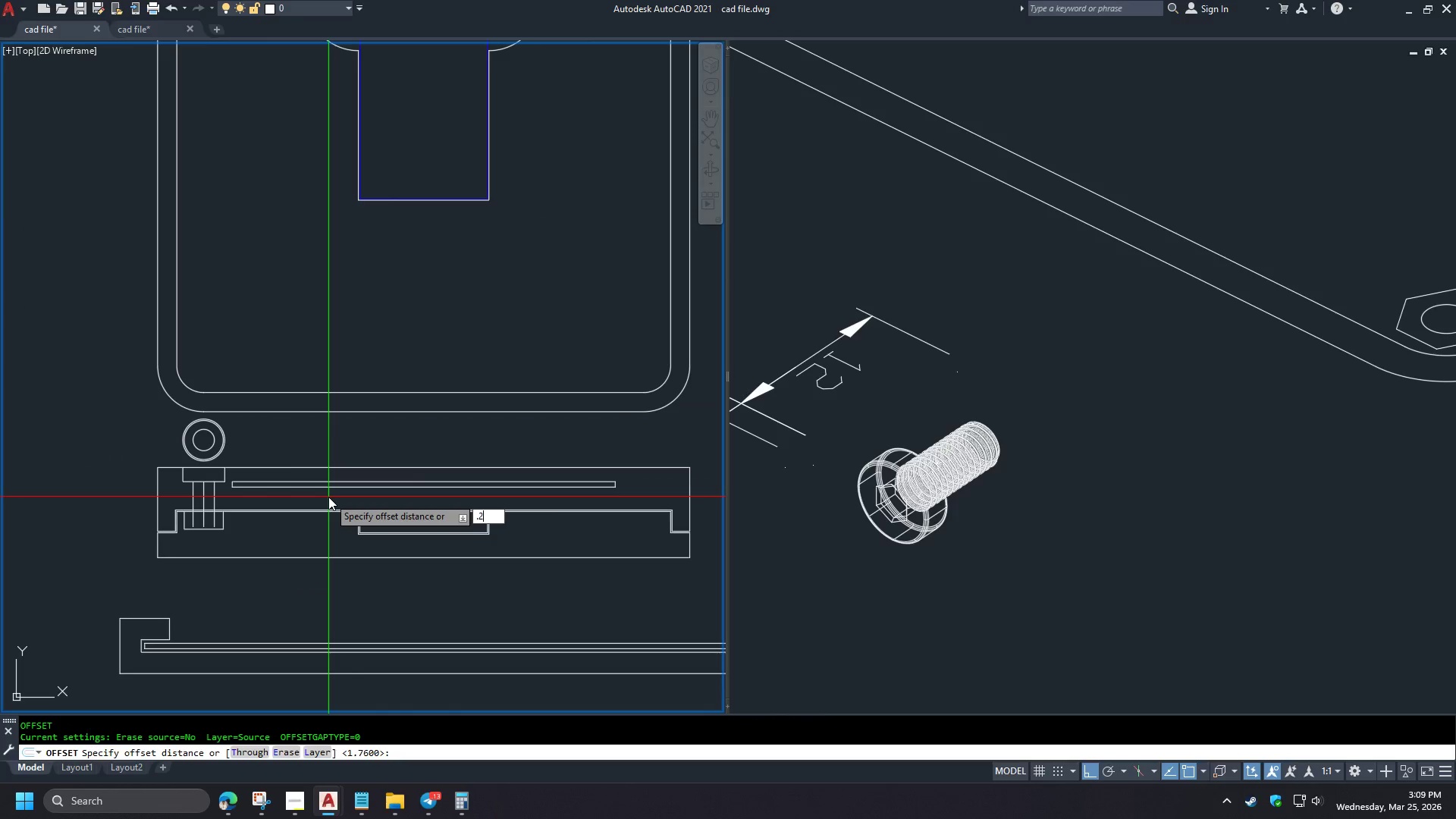 
key(Numpad2)
 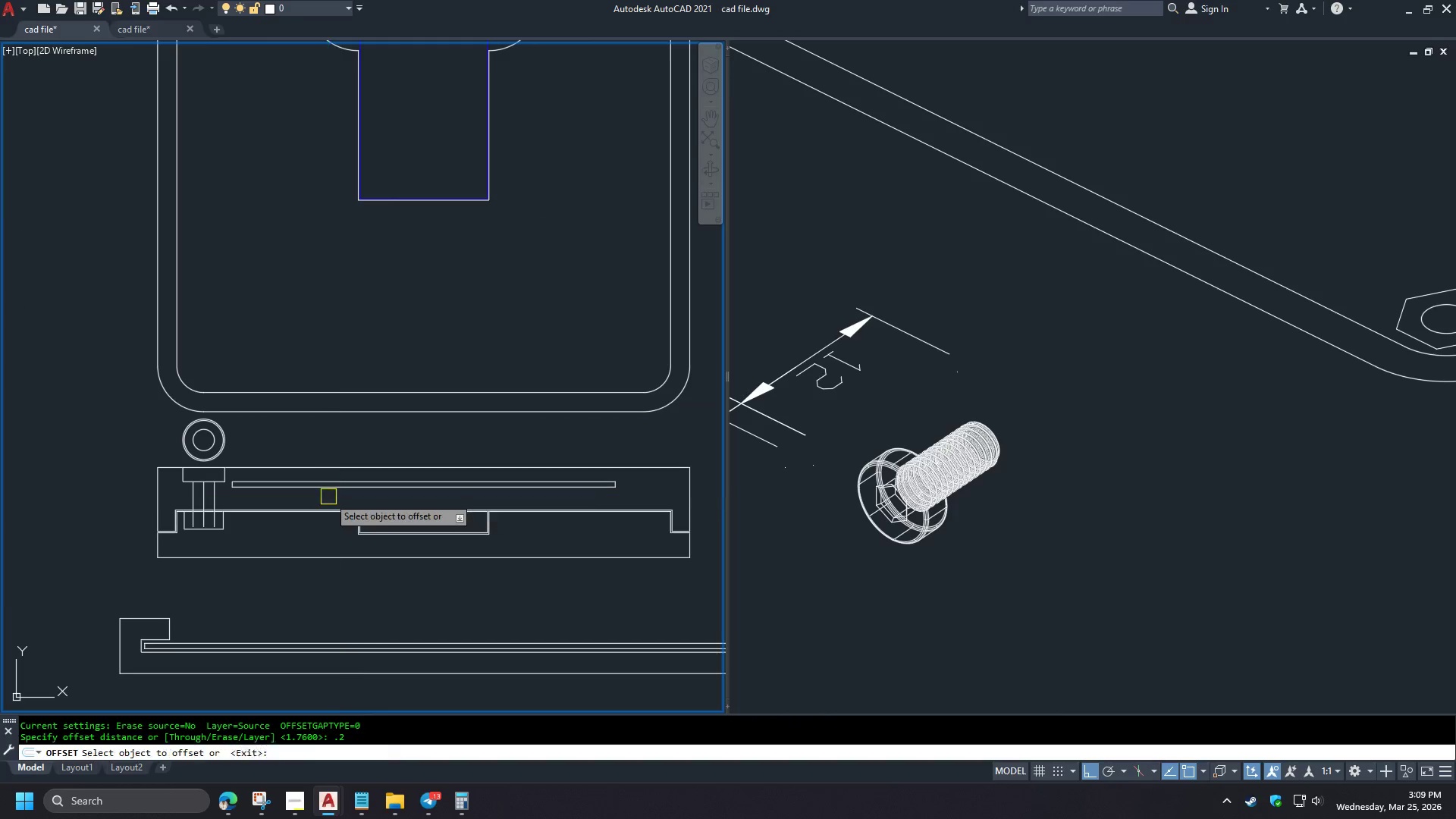 
key(NumpadEnter)
 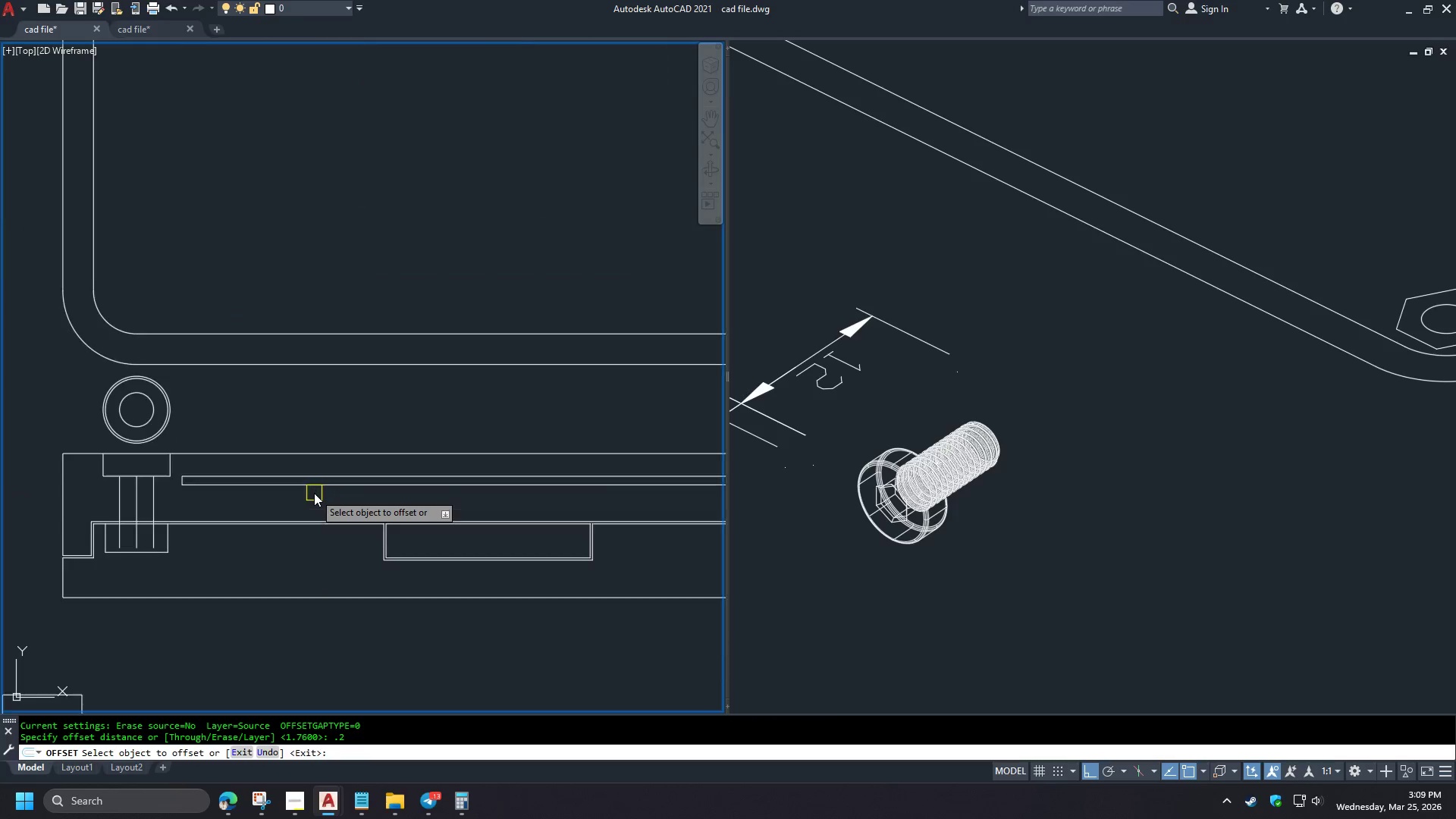 
left_click([310, 488])
 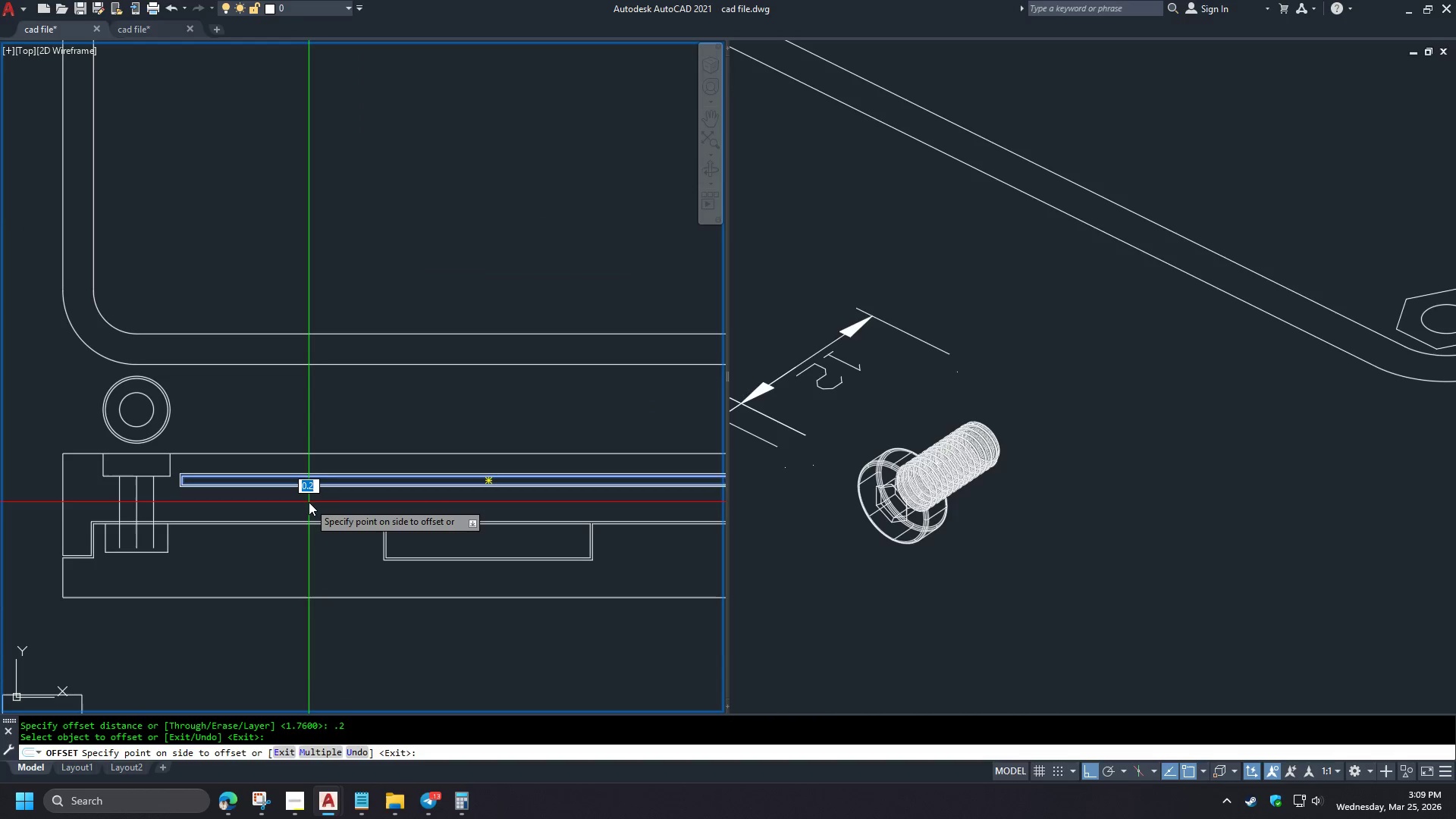 
left_click([309, 502])
 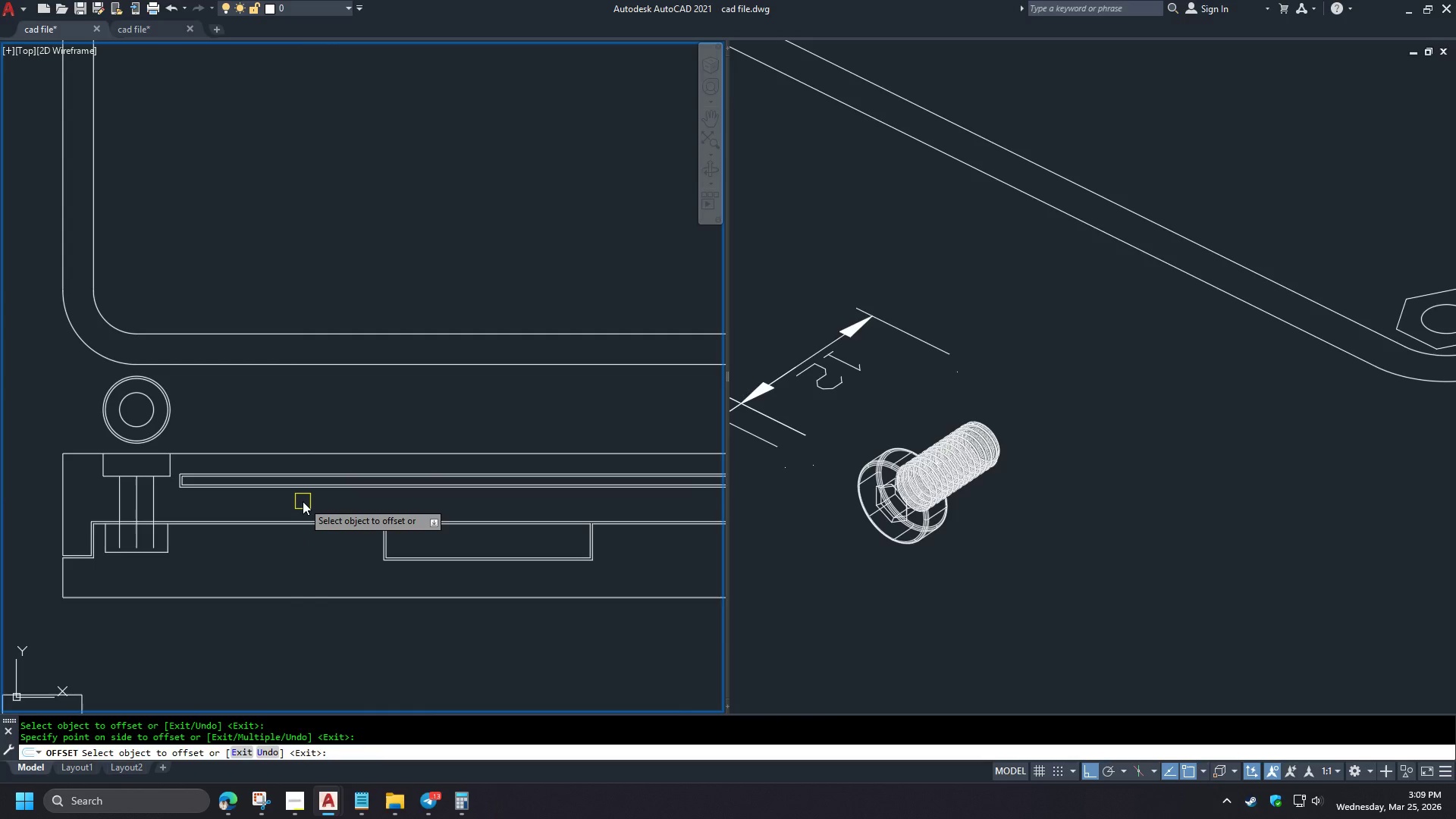 
scroll: coordinate [314, 493], scroll_direction: up, amount: 1.0
 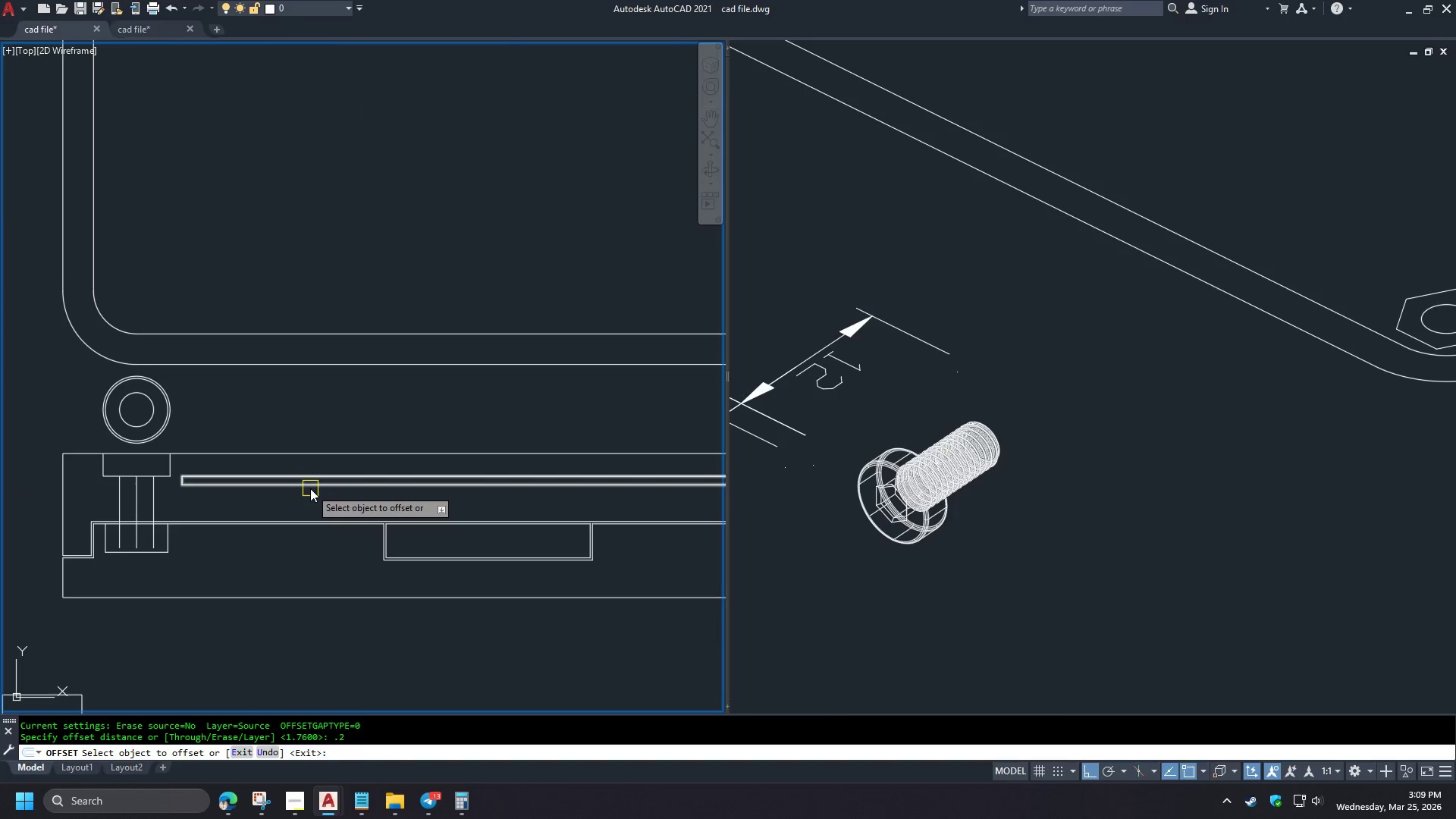 
key(Space)
 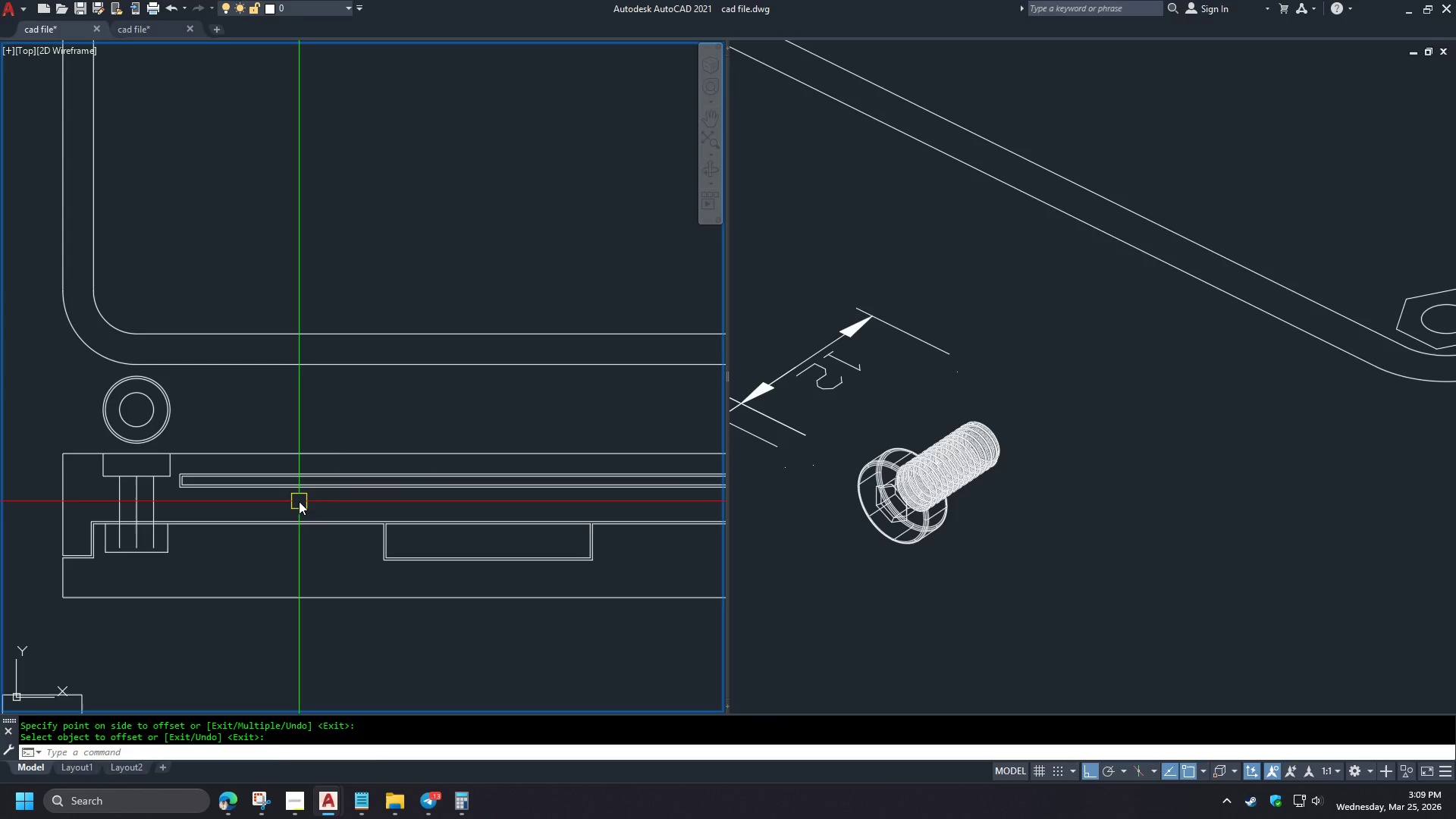 
wait(6.34)
 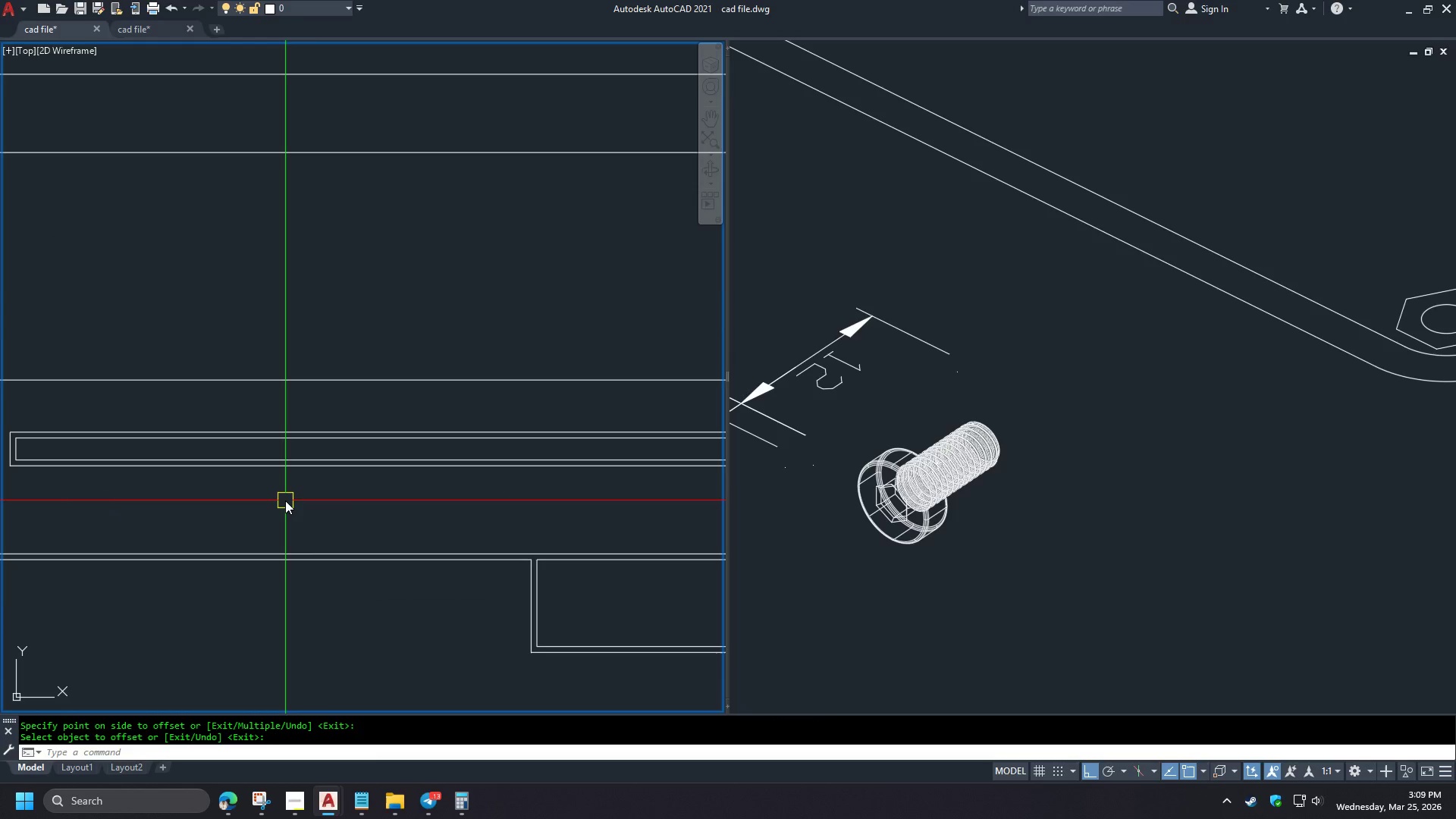 
double_click([271, 449])
 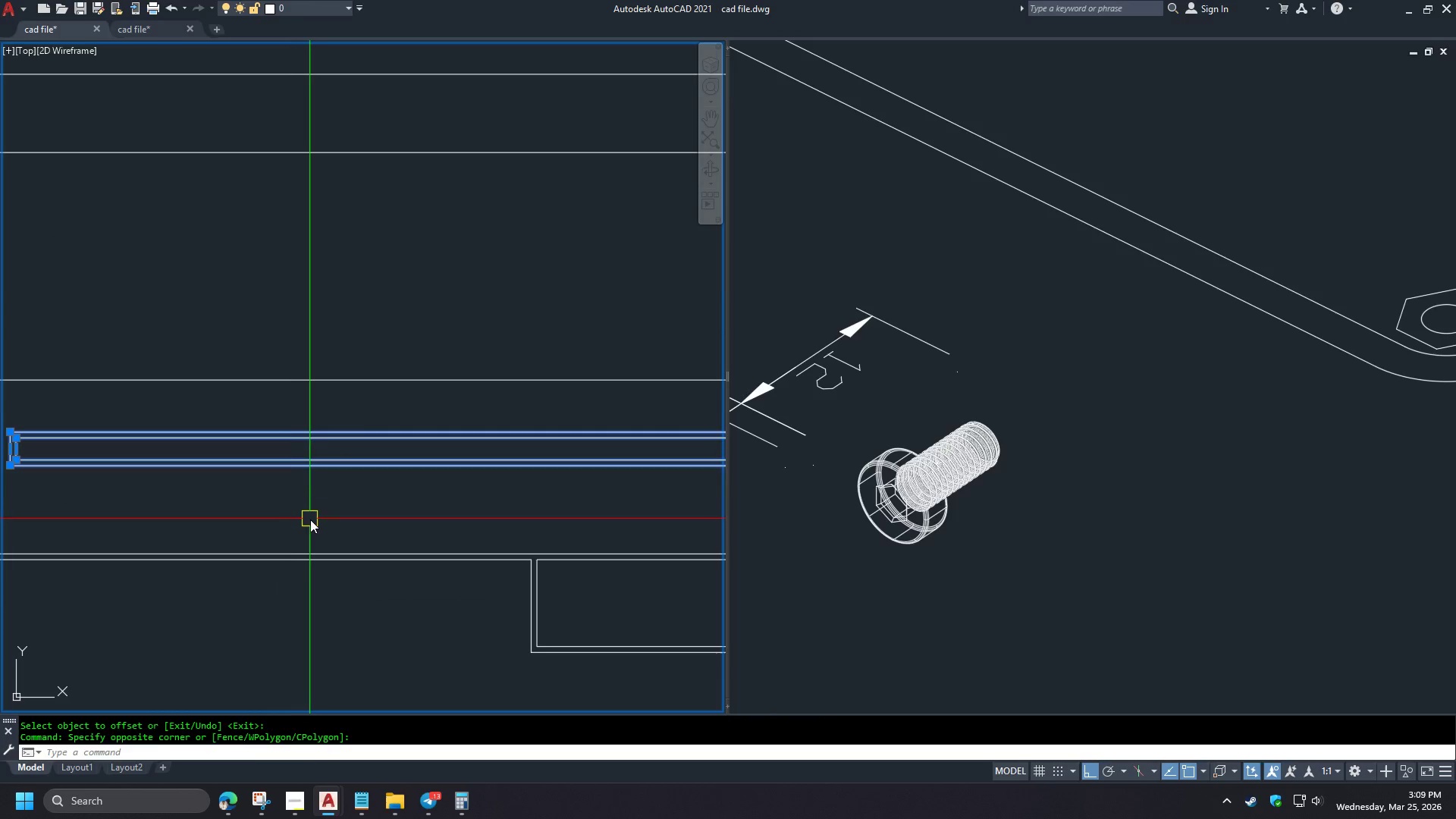 
left_click_drag(start_coordinate=[310, 519], to_coordinate=[300, 501])
 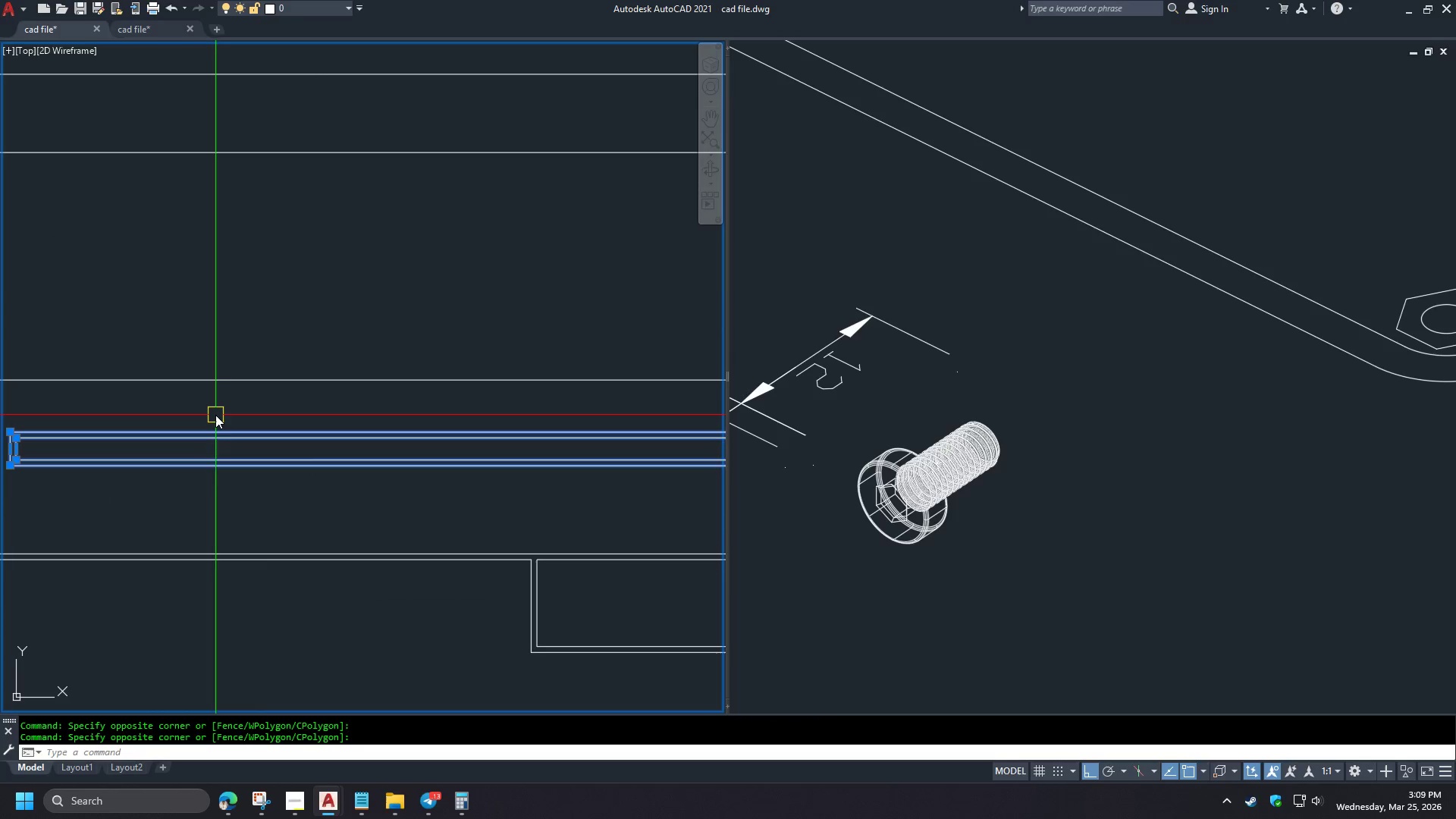 
scroll: coordinate [287, 502], scroll_direction: up, amount: 2.0
 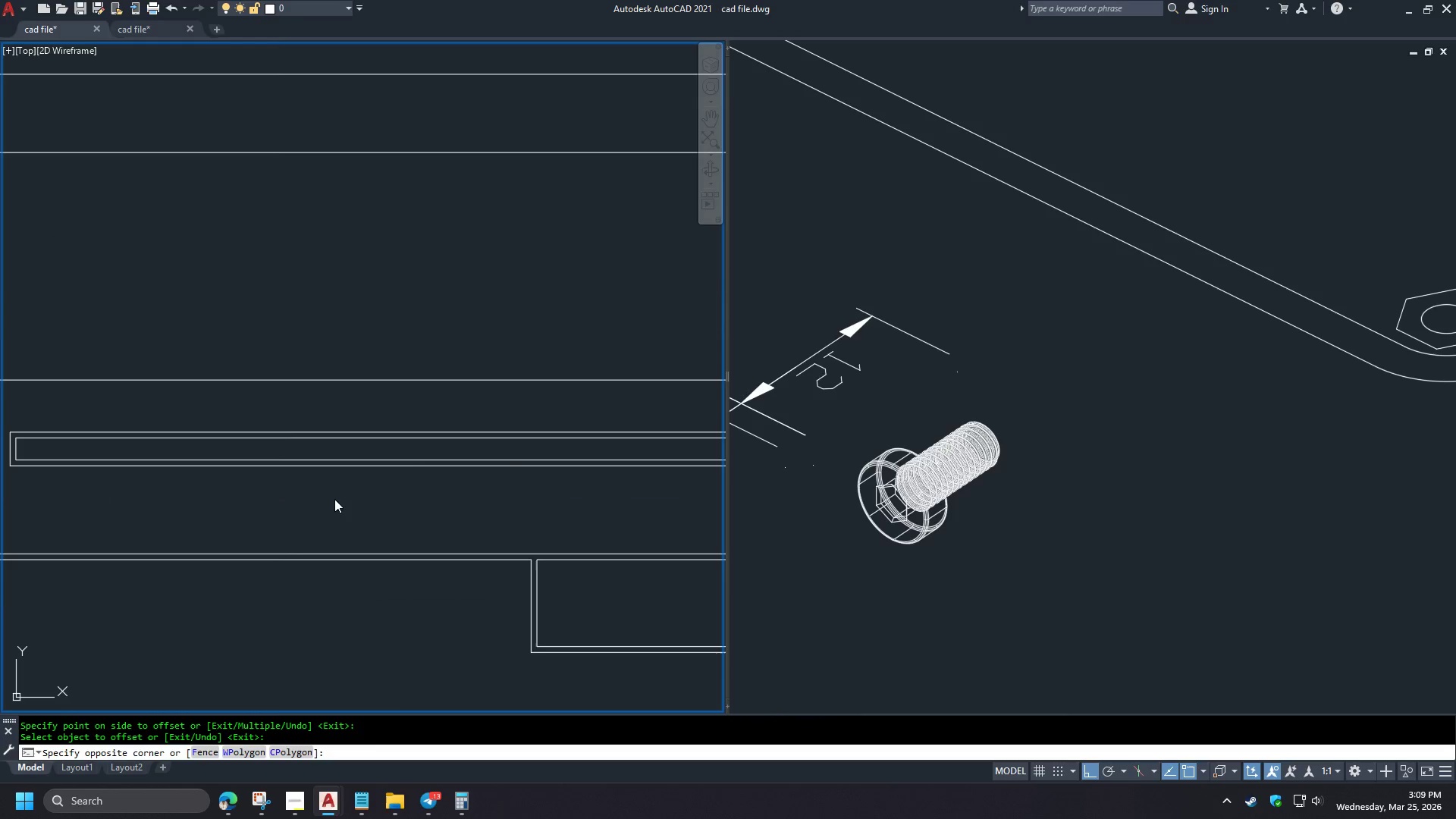 
key(M)
 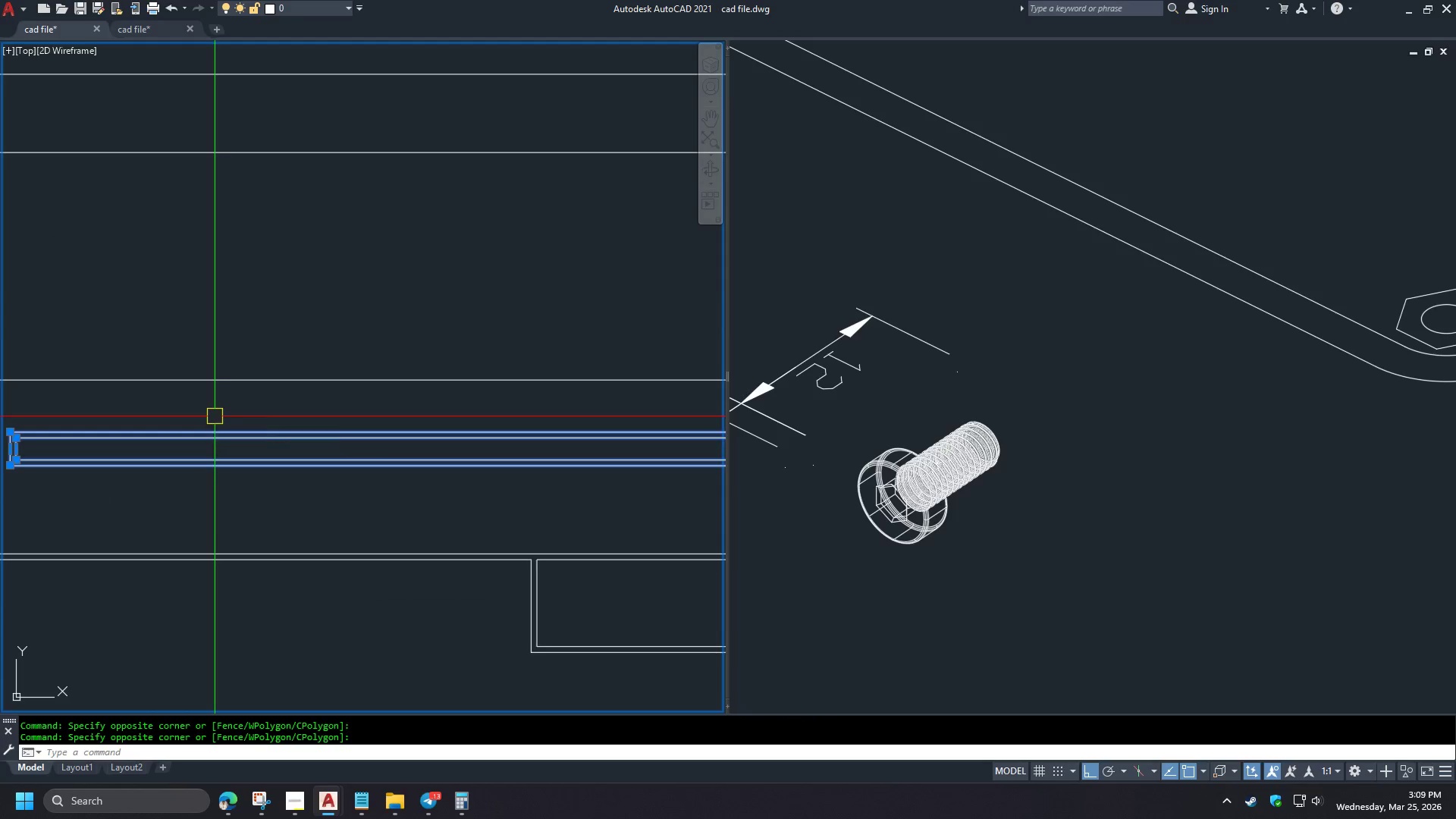 
key(Space)
 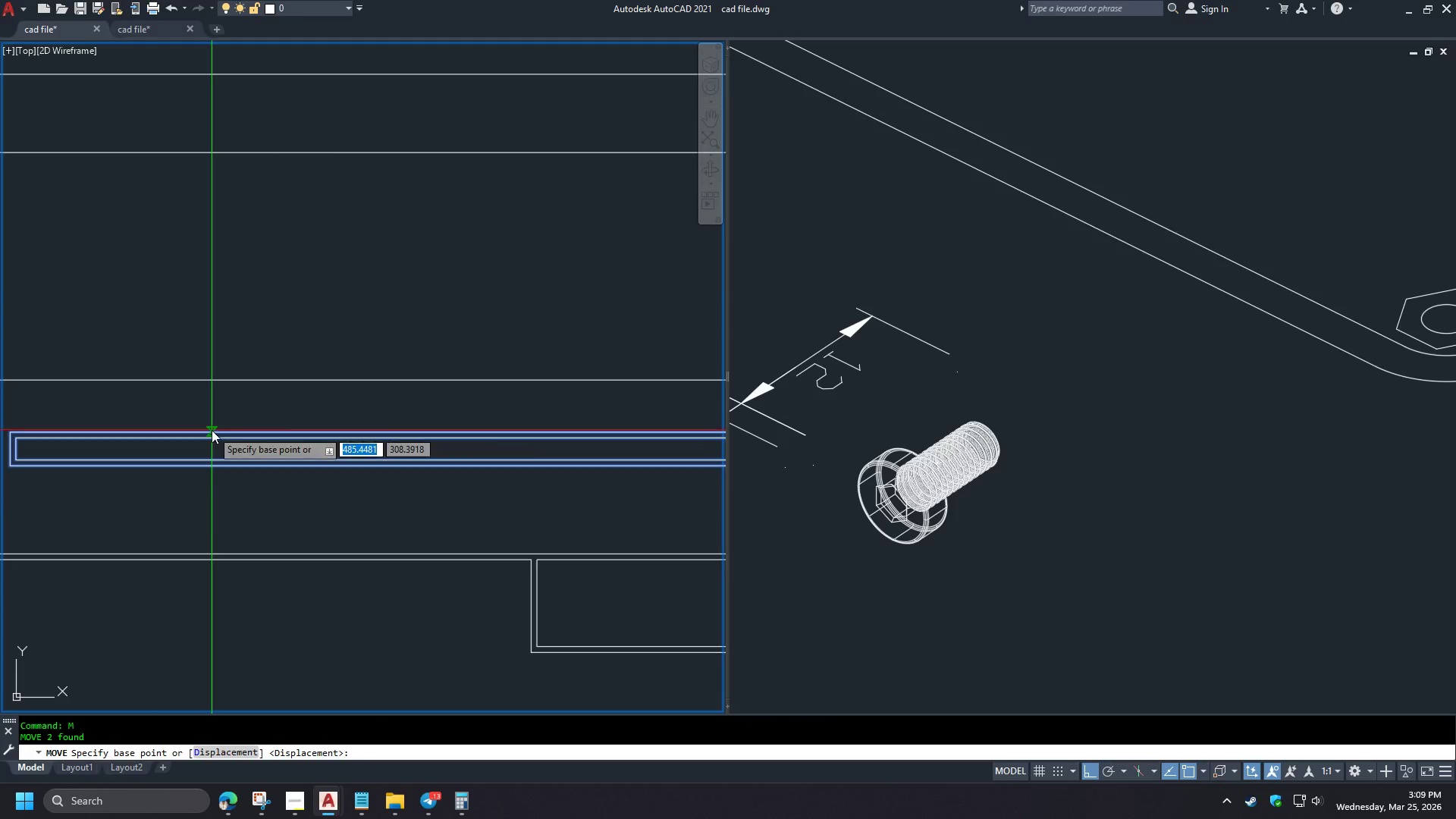 
left_click([212, 430])
 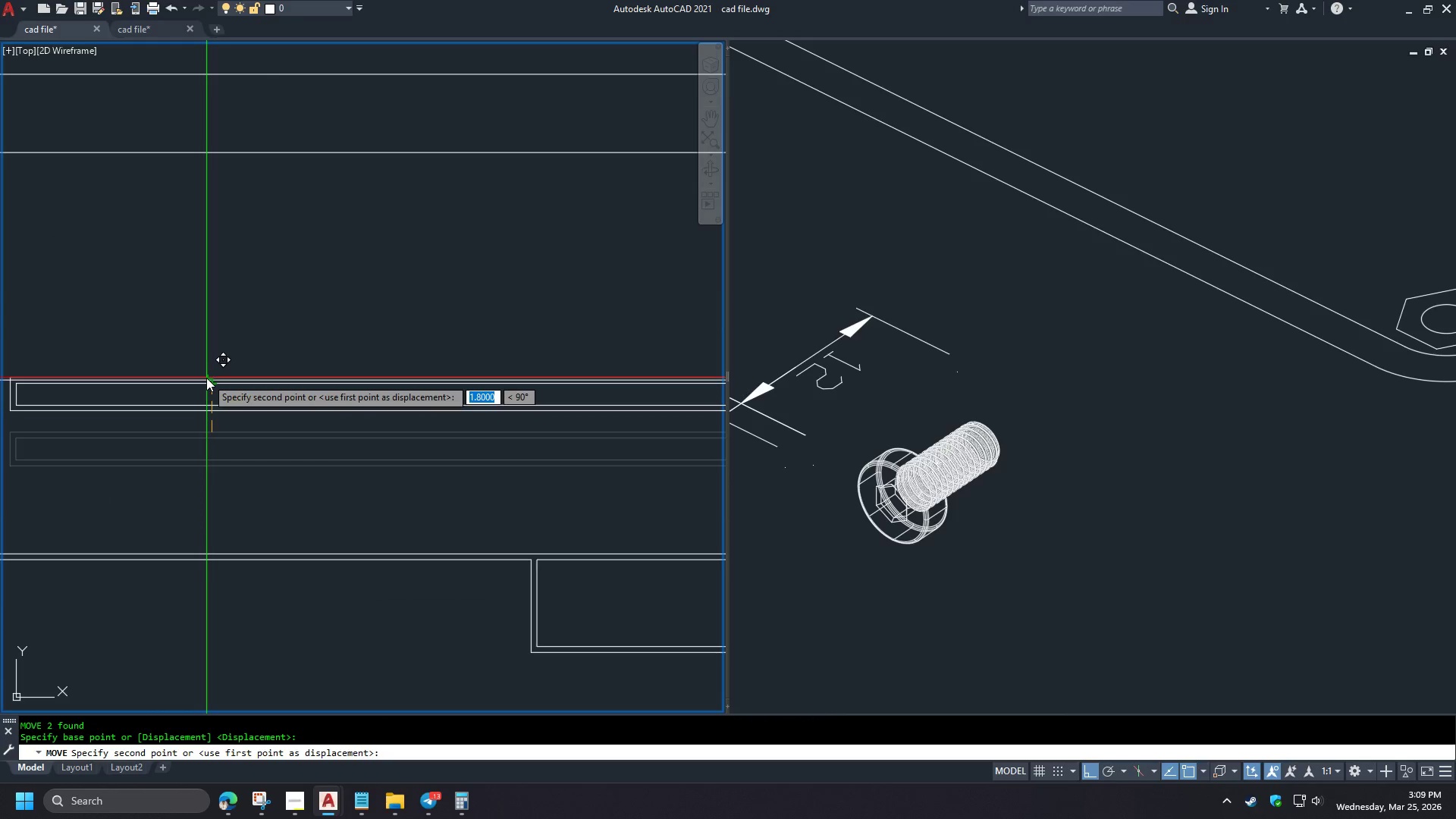 
left_click([206, 378])
 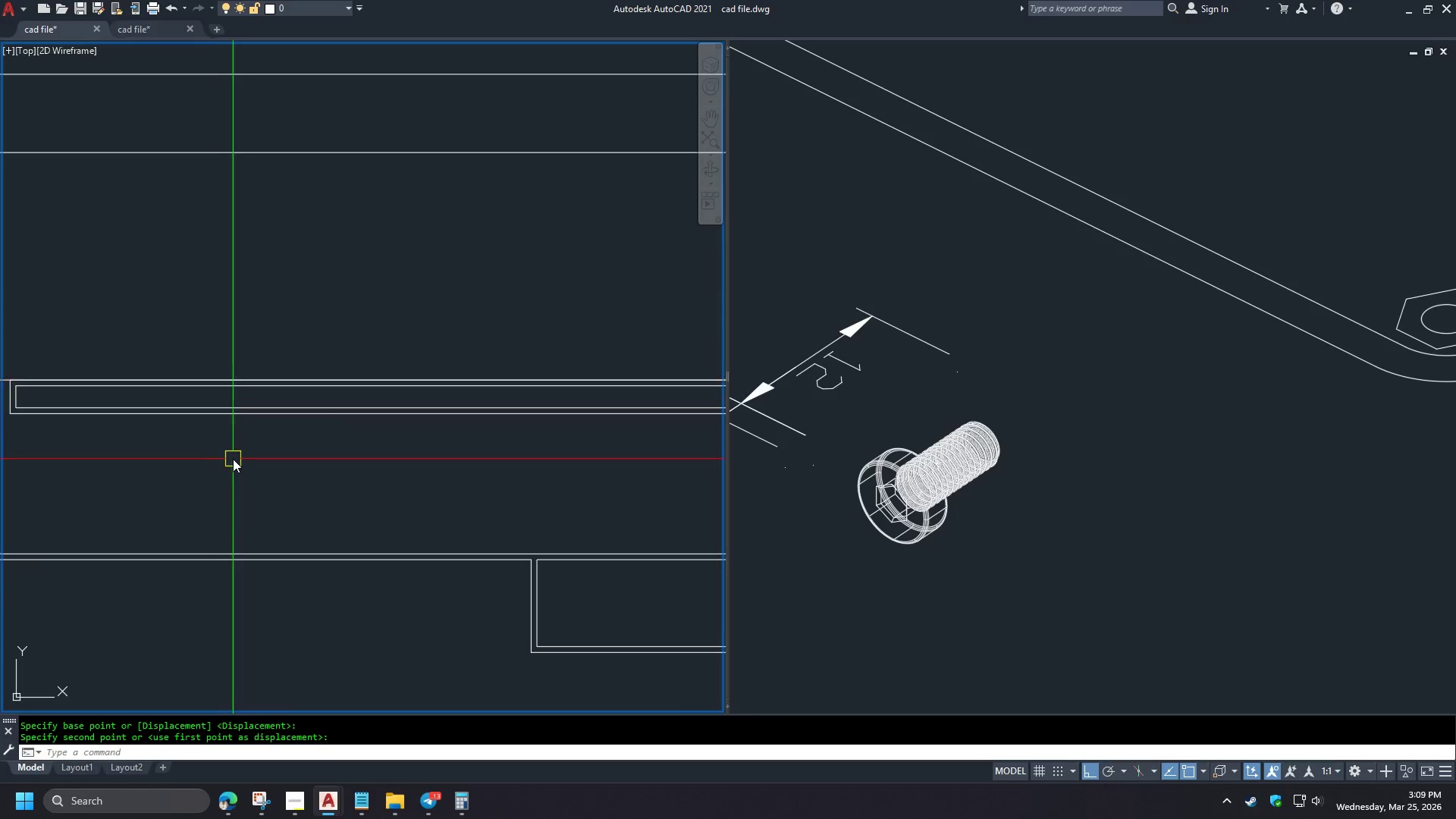 
left_click_drag(start_coordinate=[233, 459], to_coordinate=[232, 453])
 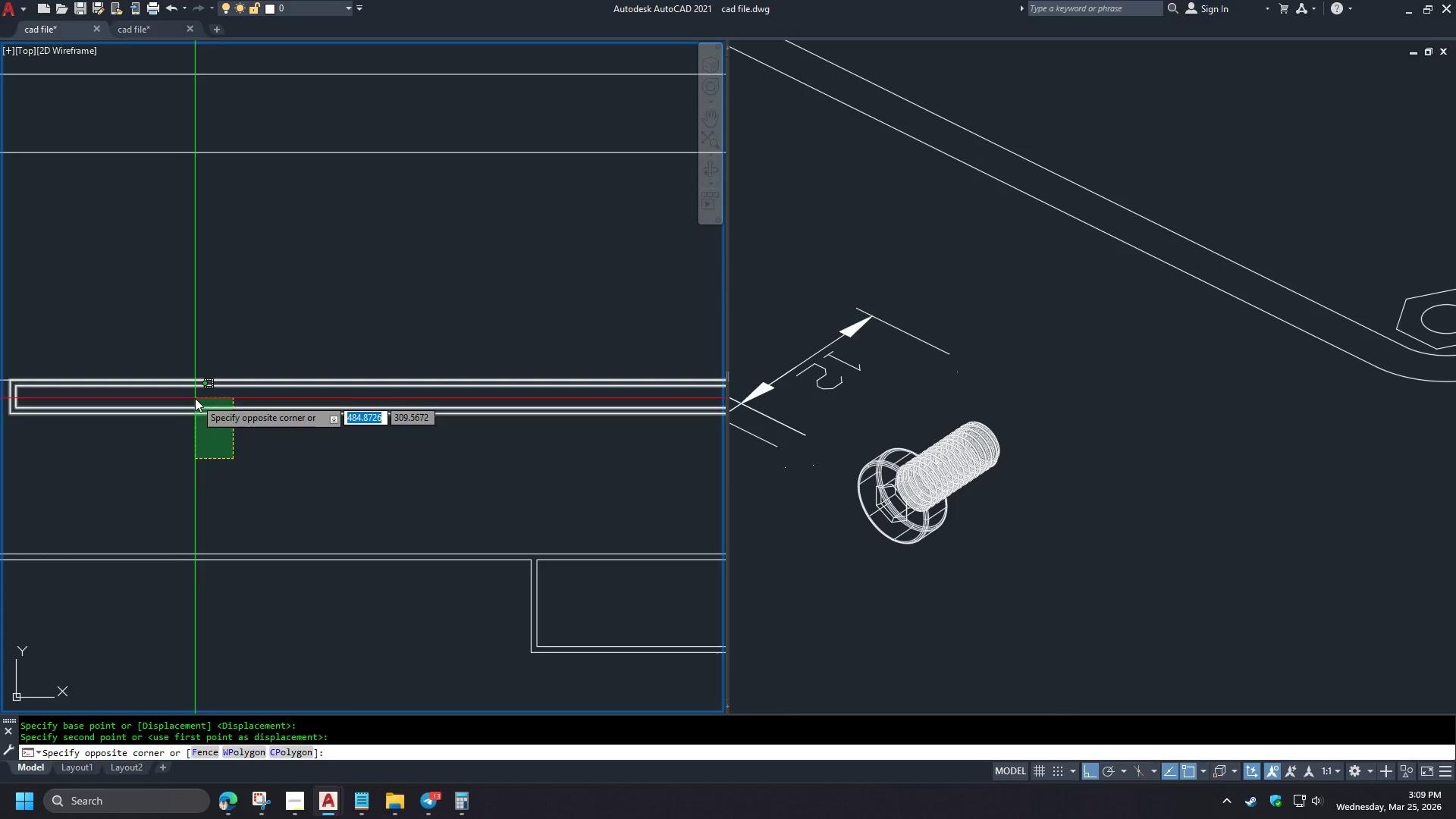 
triple_click([194, 397])
 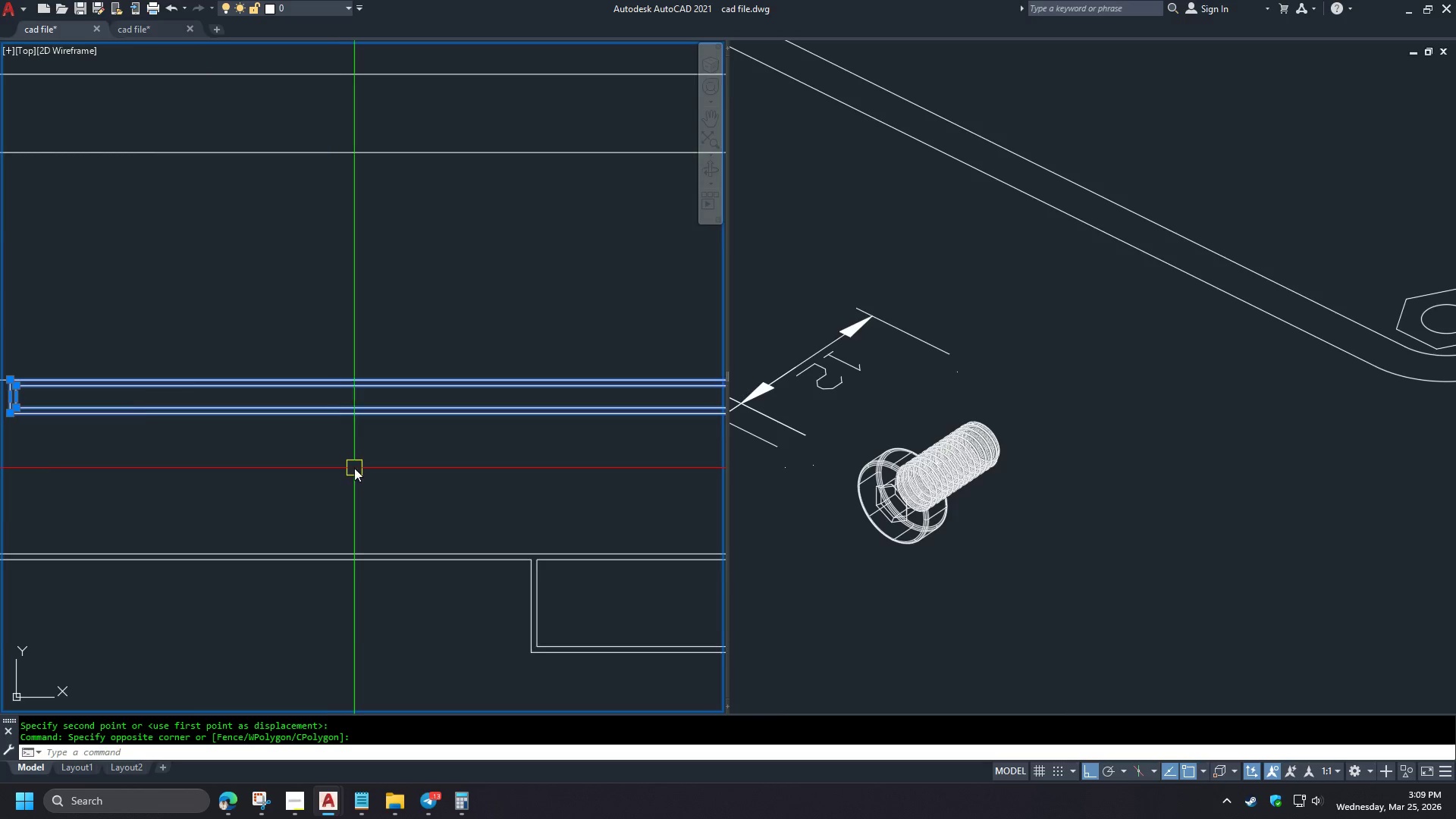 
key(M)
 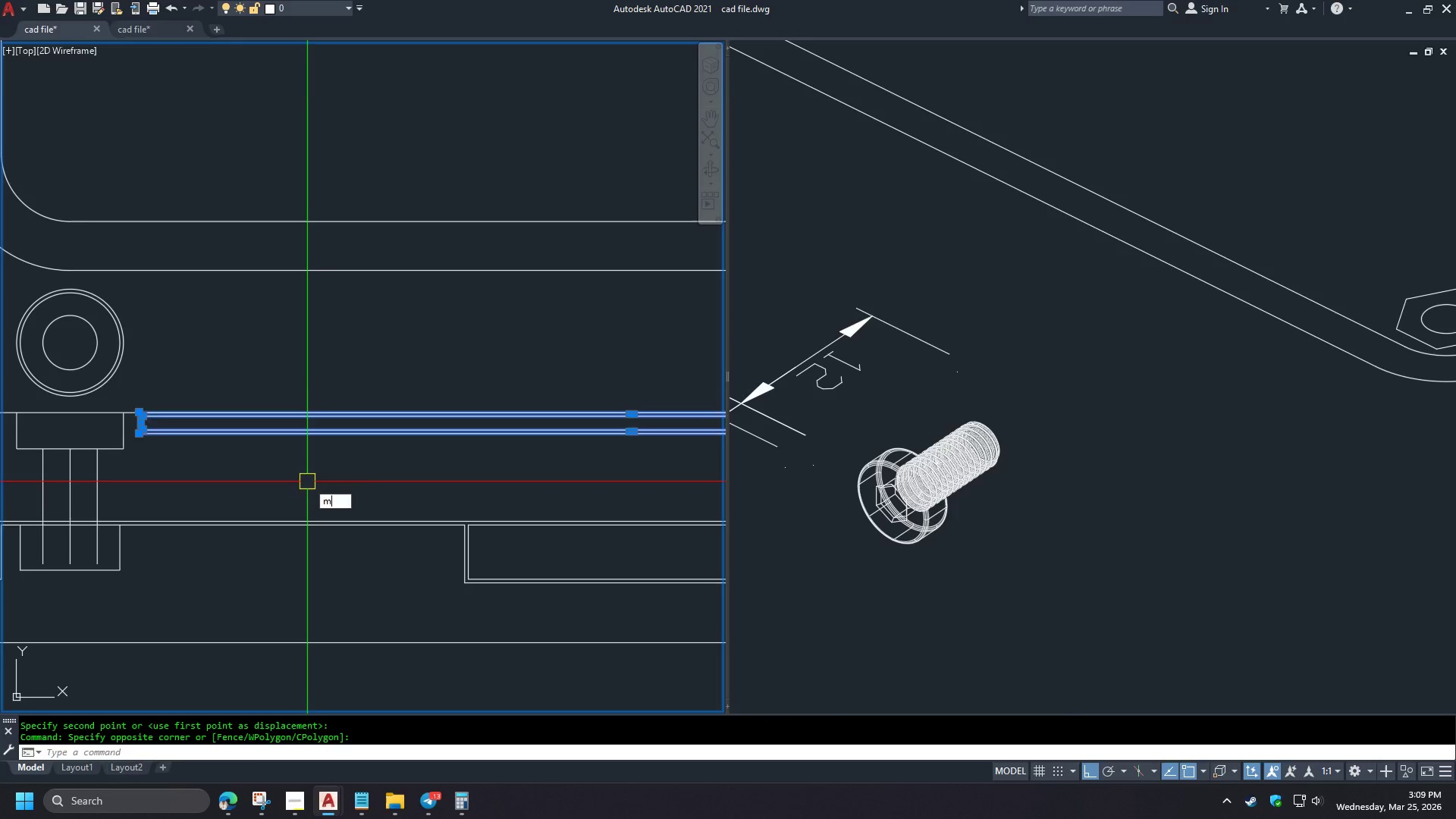 
key(Space)
 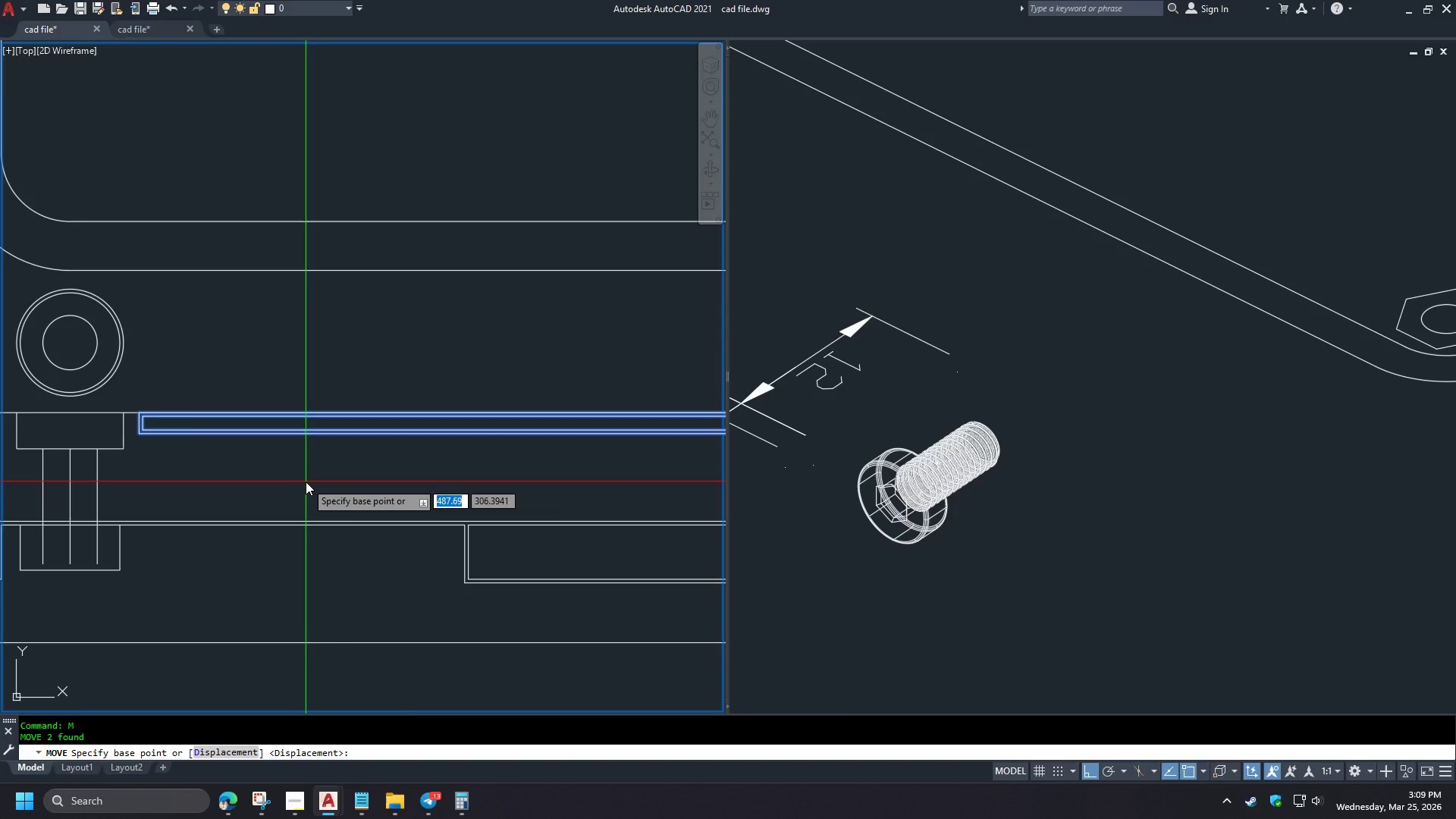 
left_click([306, 482])
 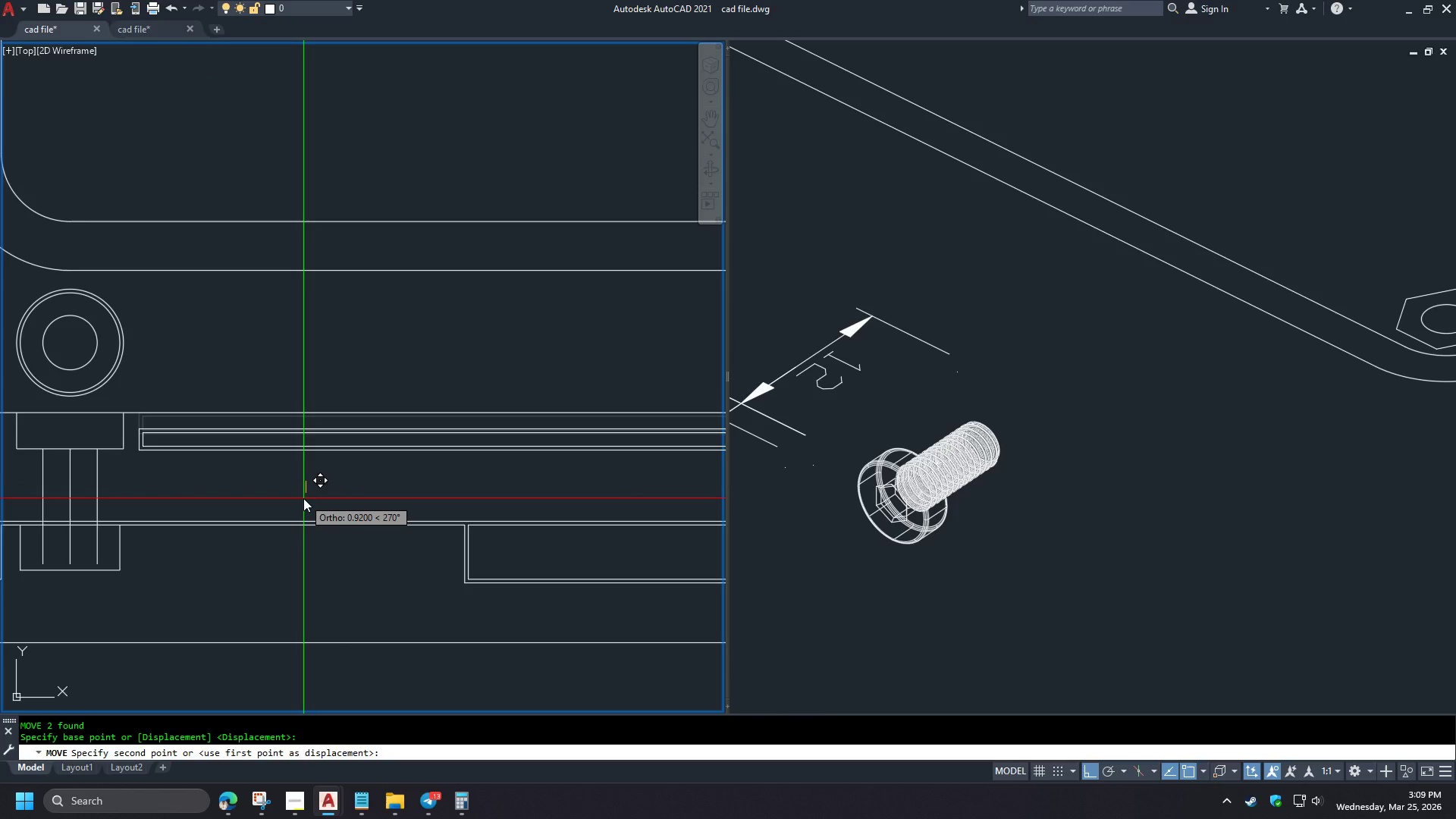 
scroll: coordinate [354, 468], scroll_direction: down, amount: 1.0
 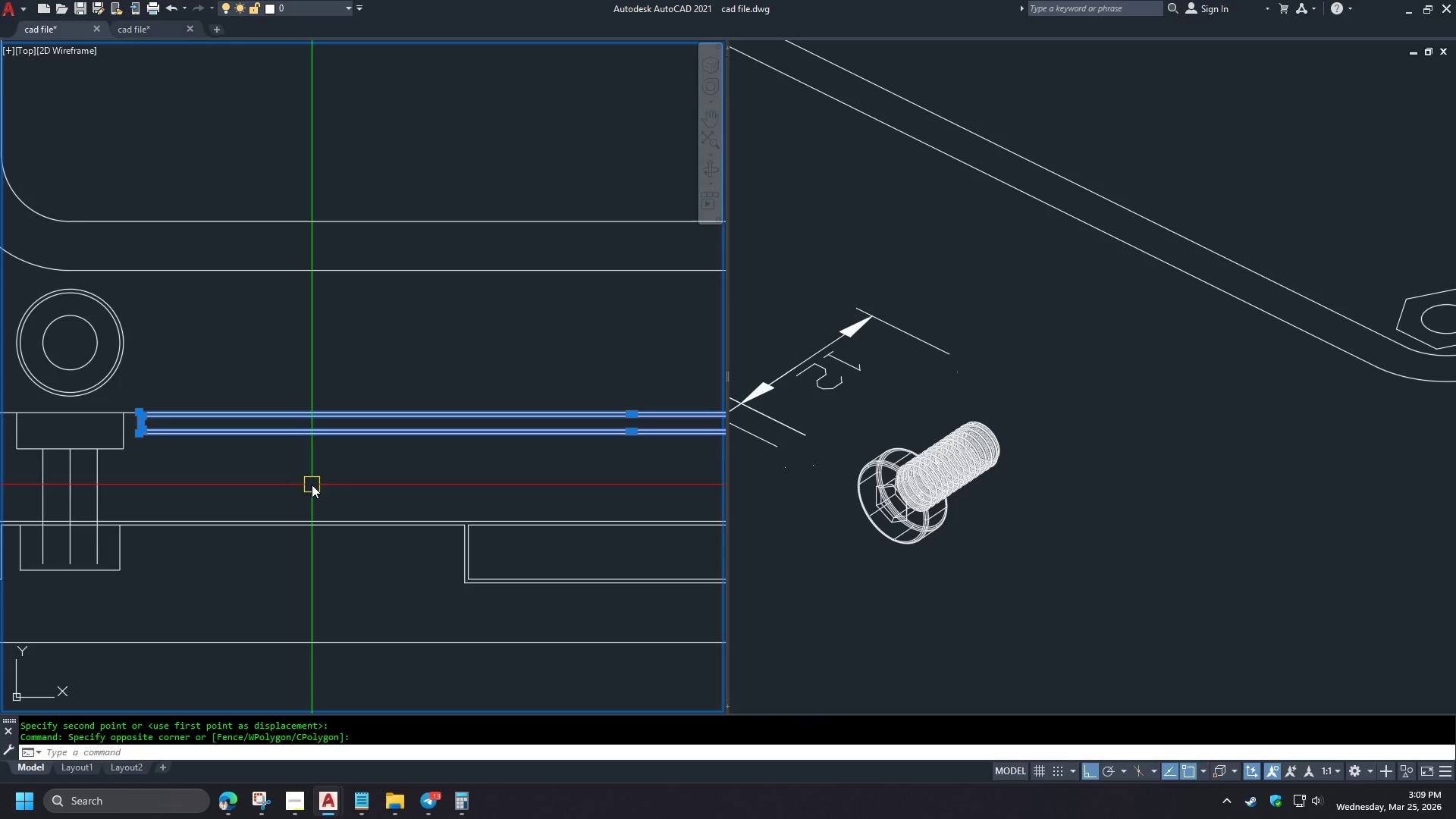 
key(2)
 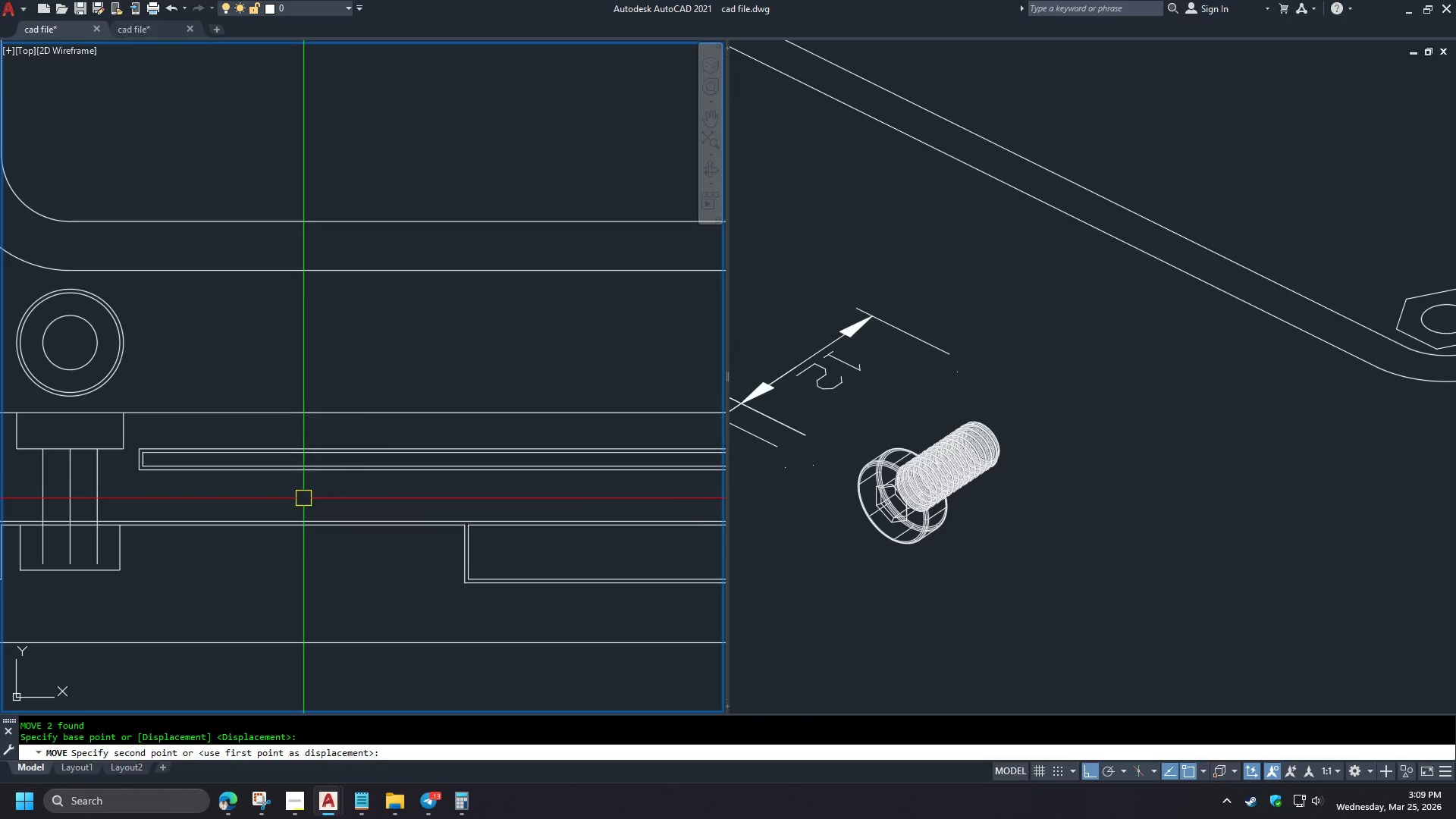 
key(Space)
 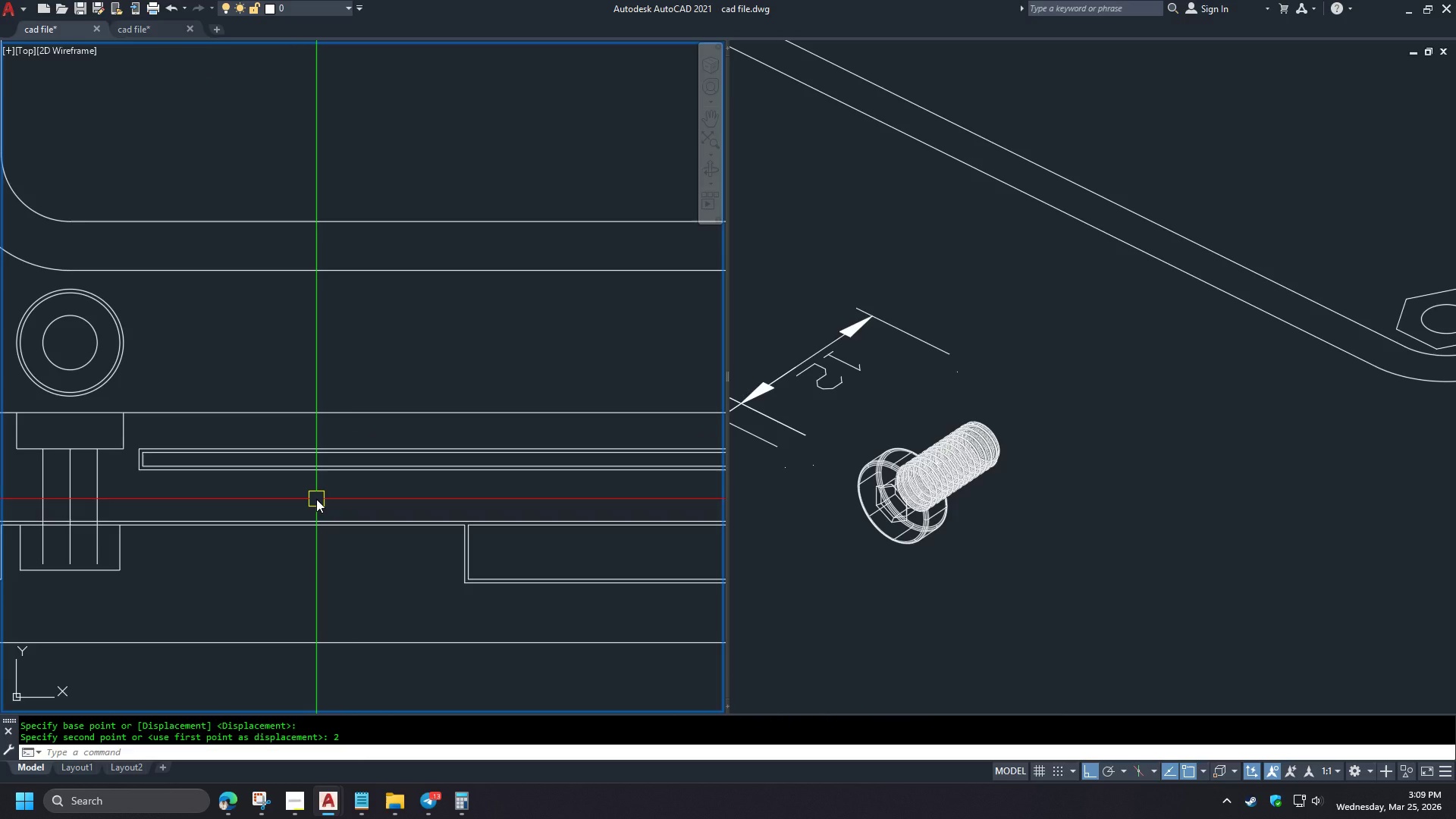 
wait(6.33)
 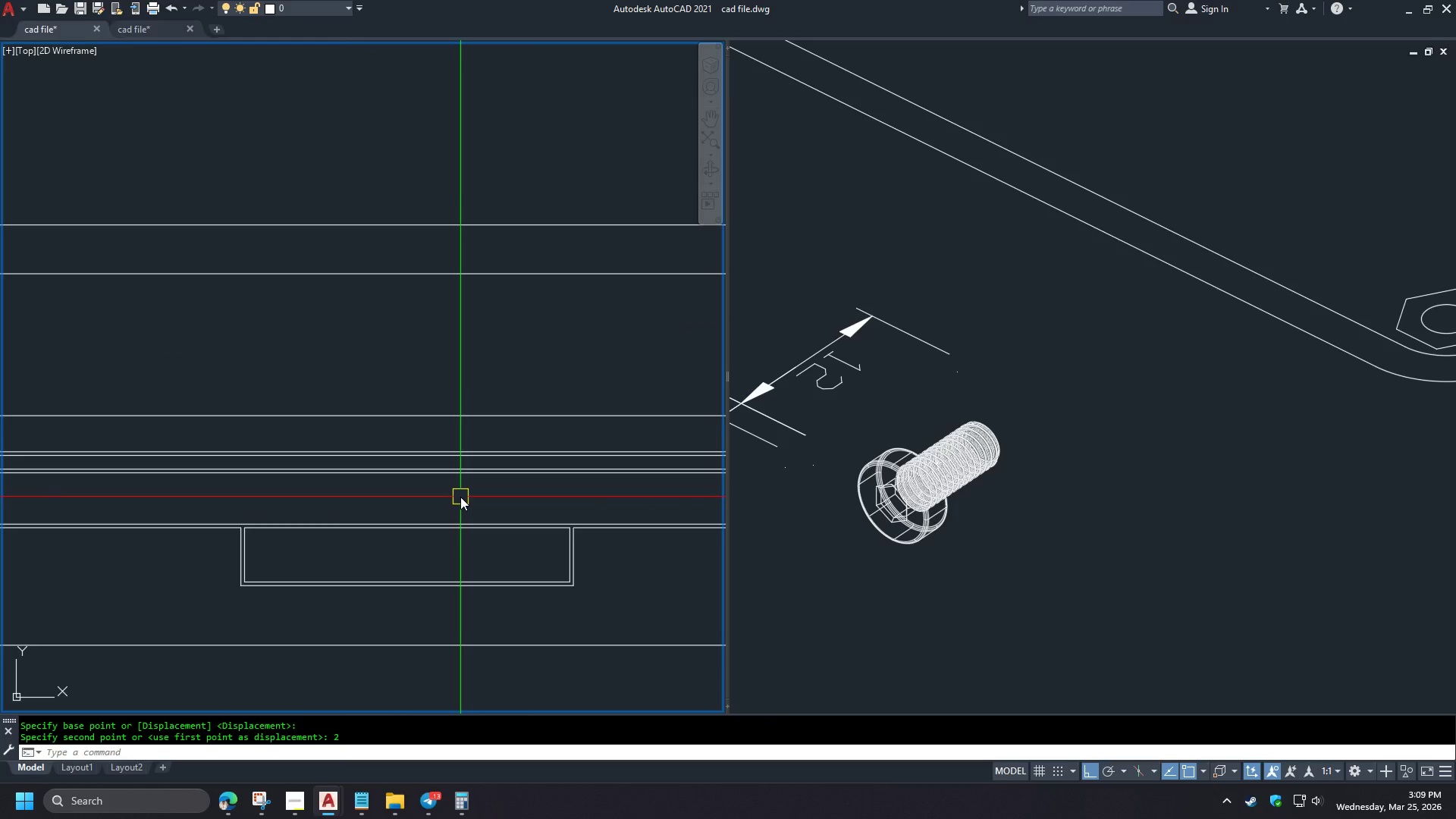 
left_click([460, 497])
 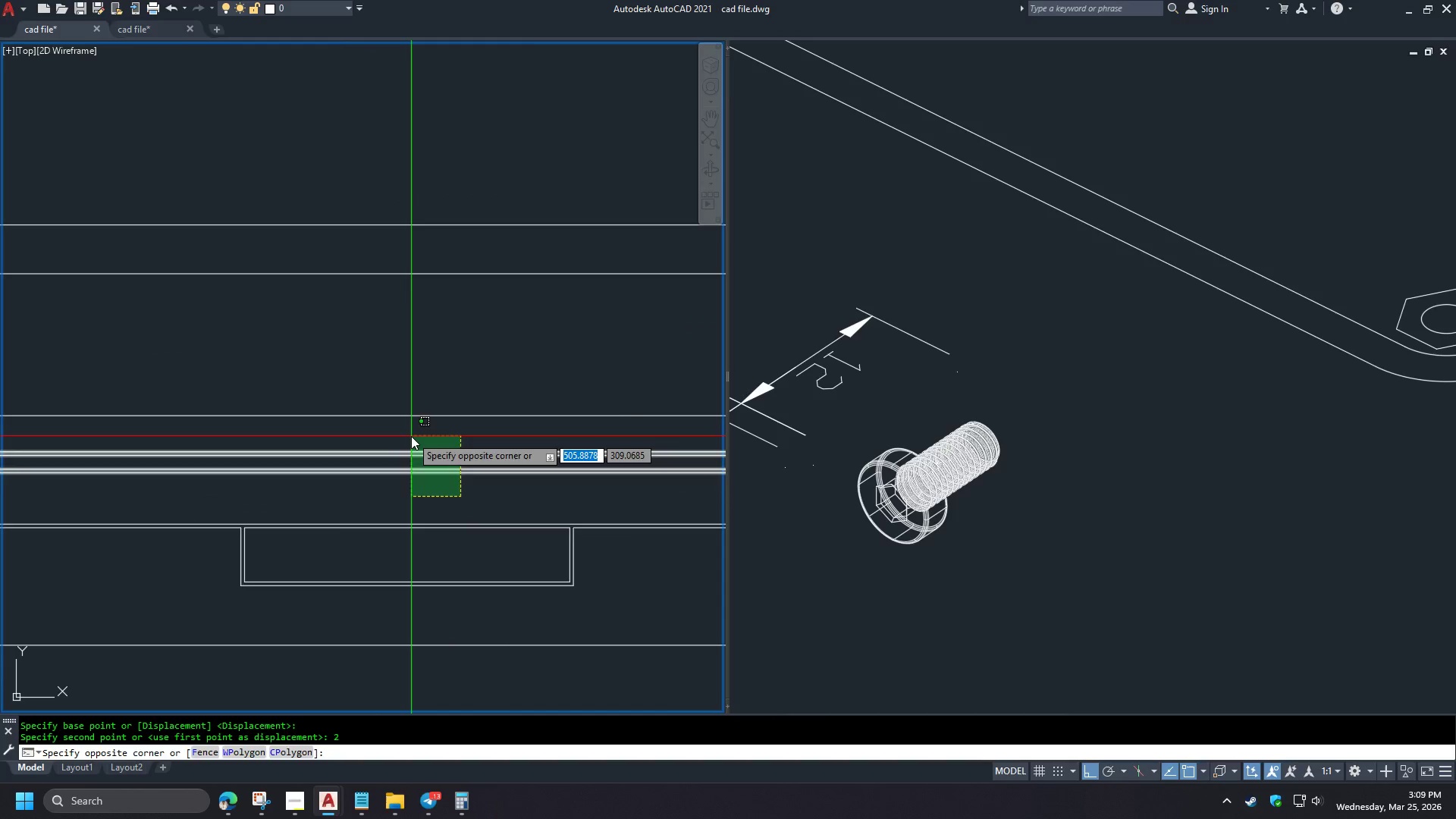 
scroll: coordinate [316, 499], scroll_direction: down, amount: 2.0
 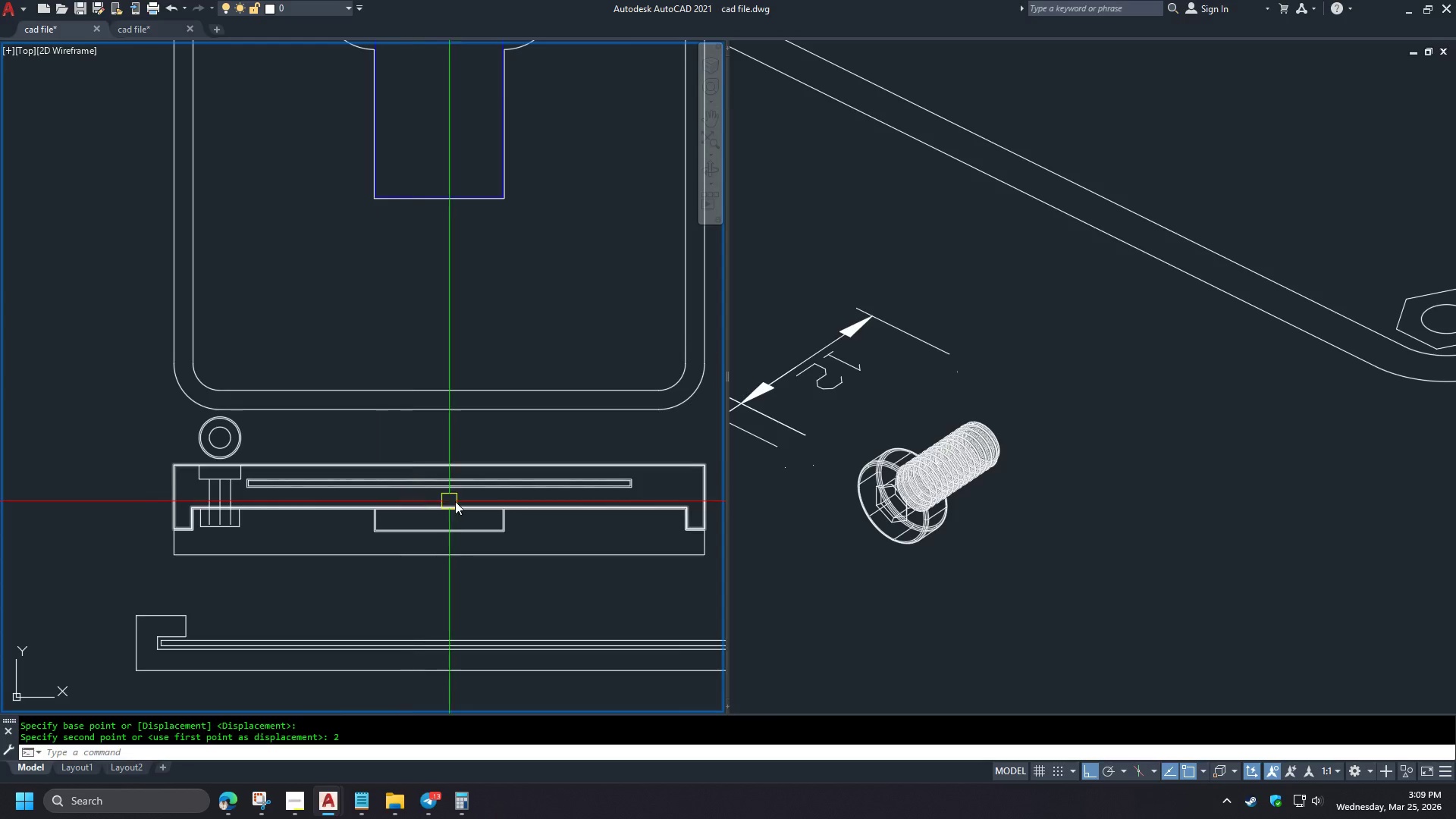 
double_click([411, 436])
 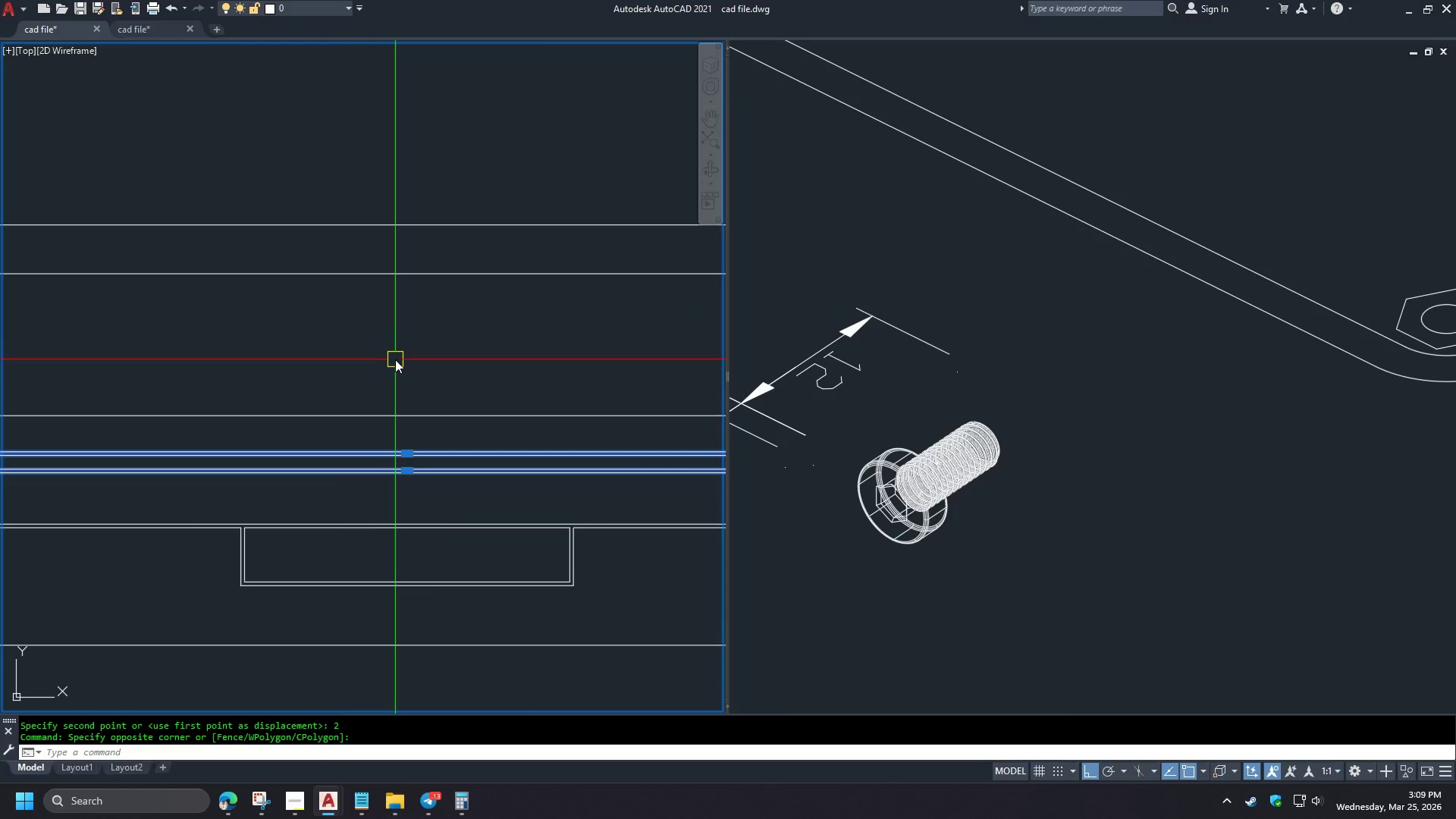 
key(M)
 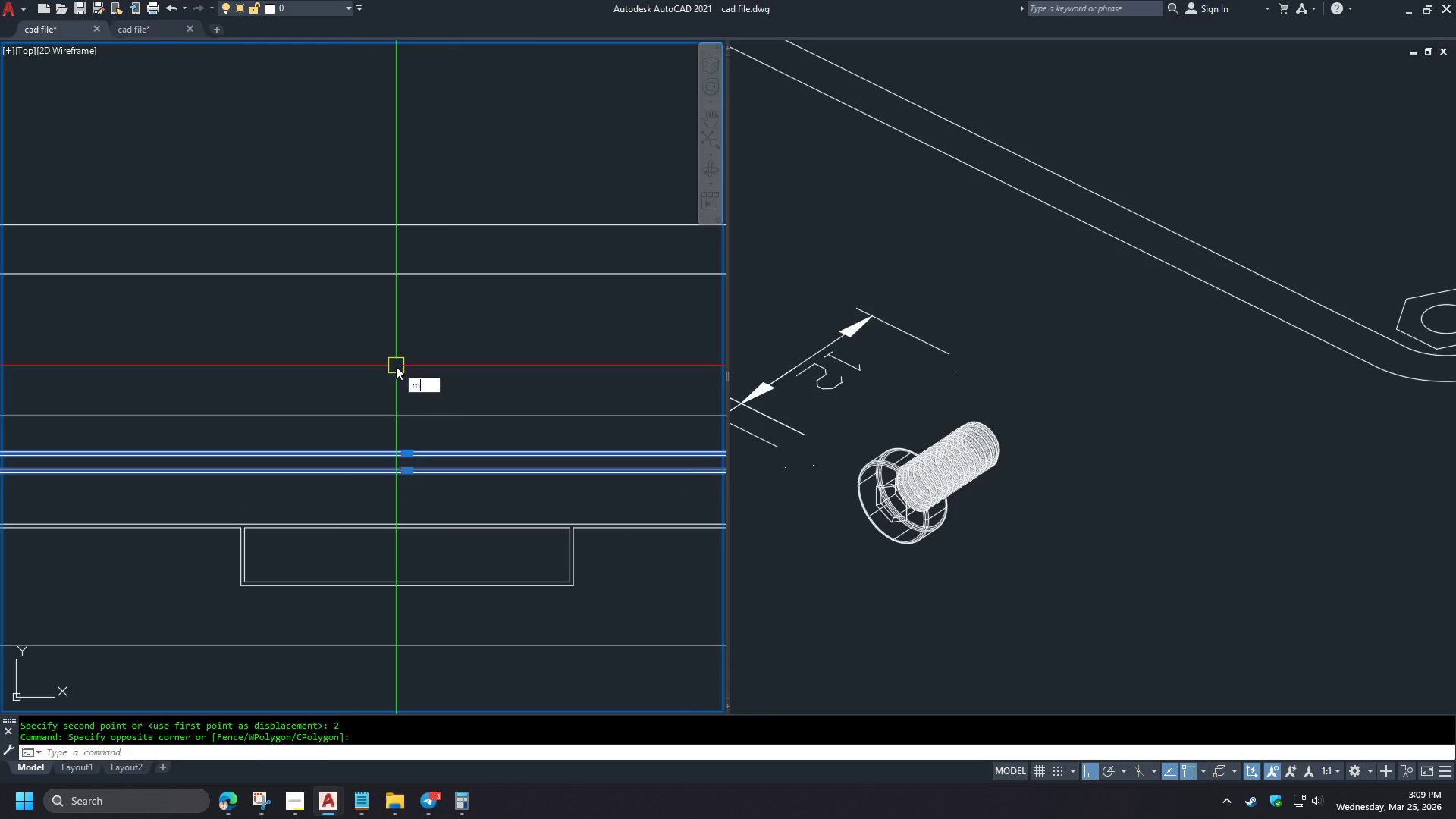 
key(Space)
 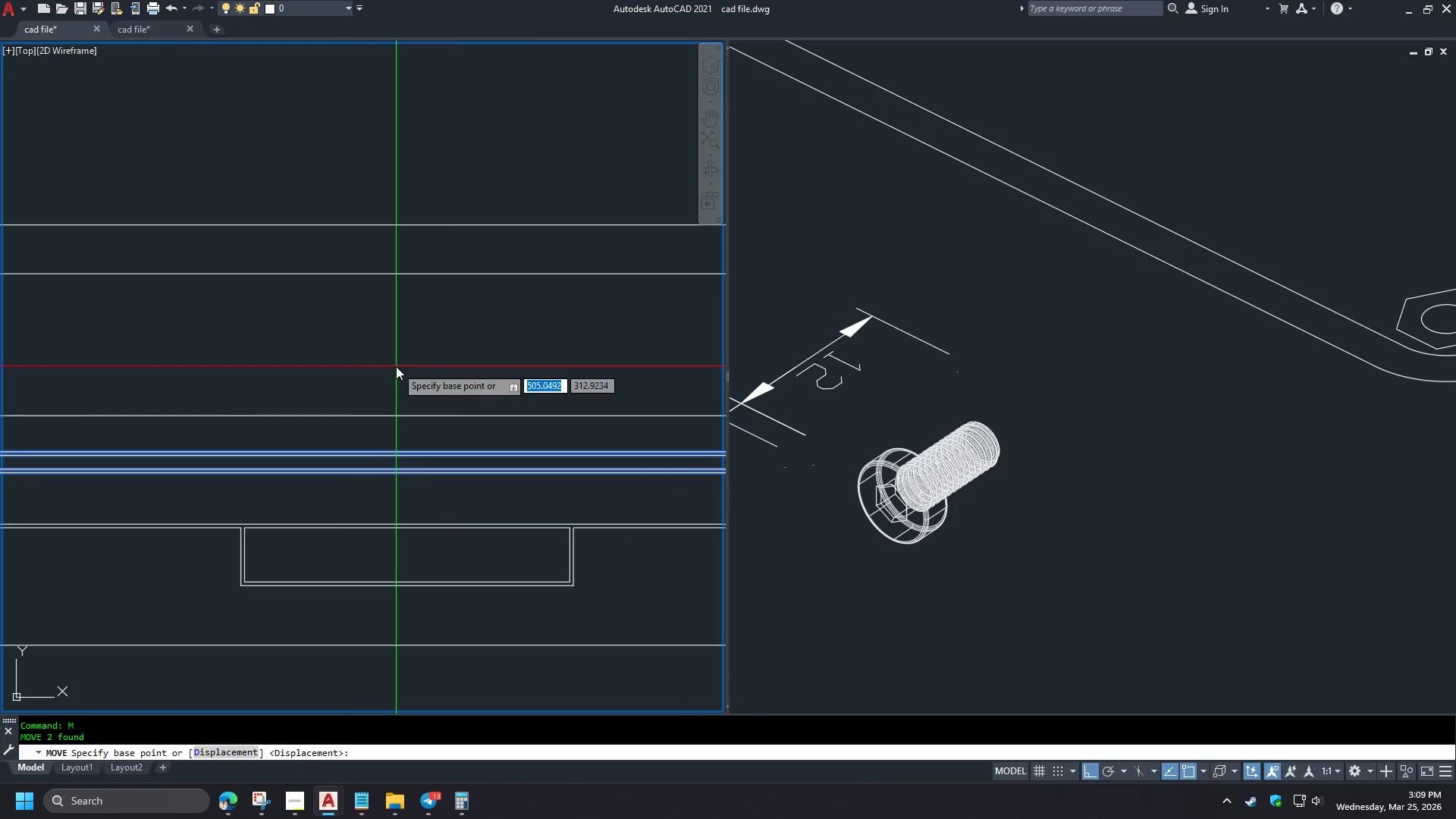 
left_click([396, 366])
 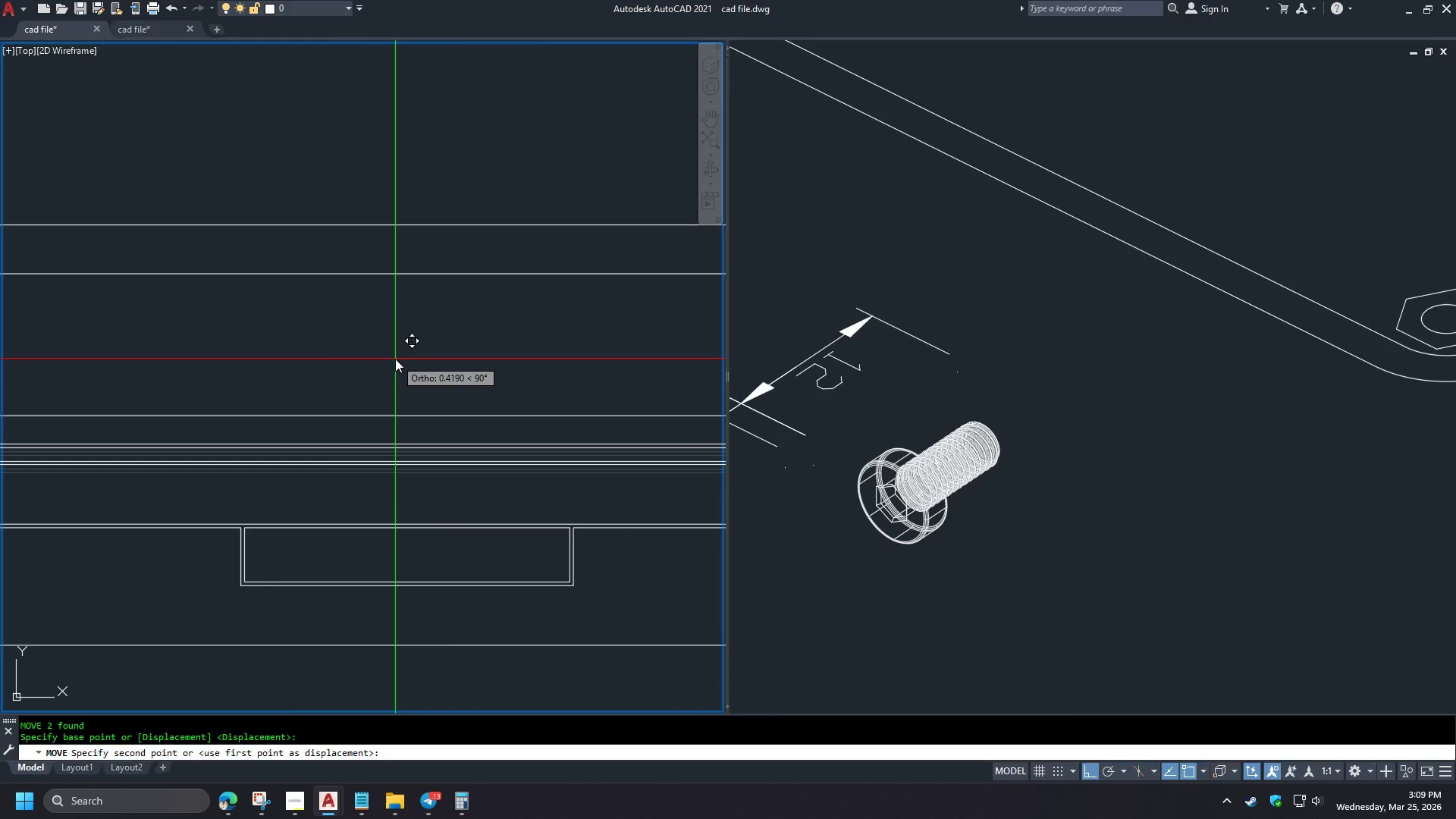 
scroll: coordinate [460, 498], scroll_direction: up, amount: 2.0
 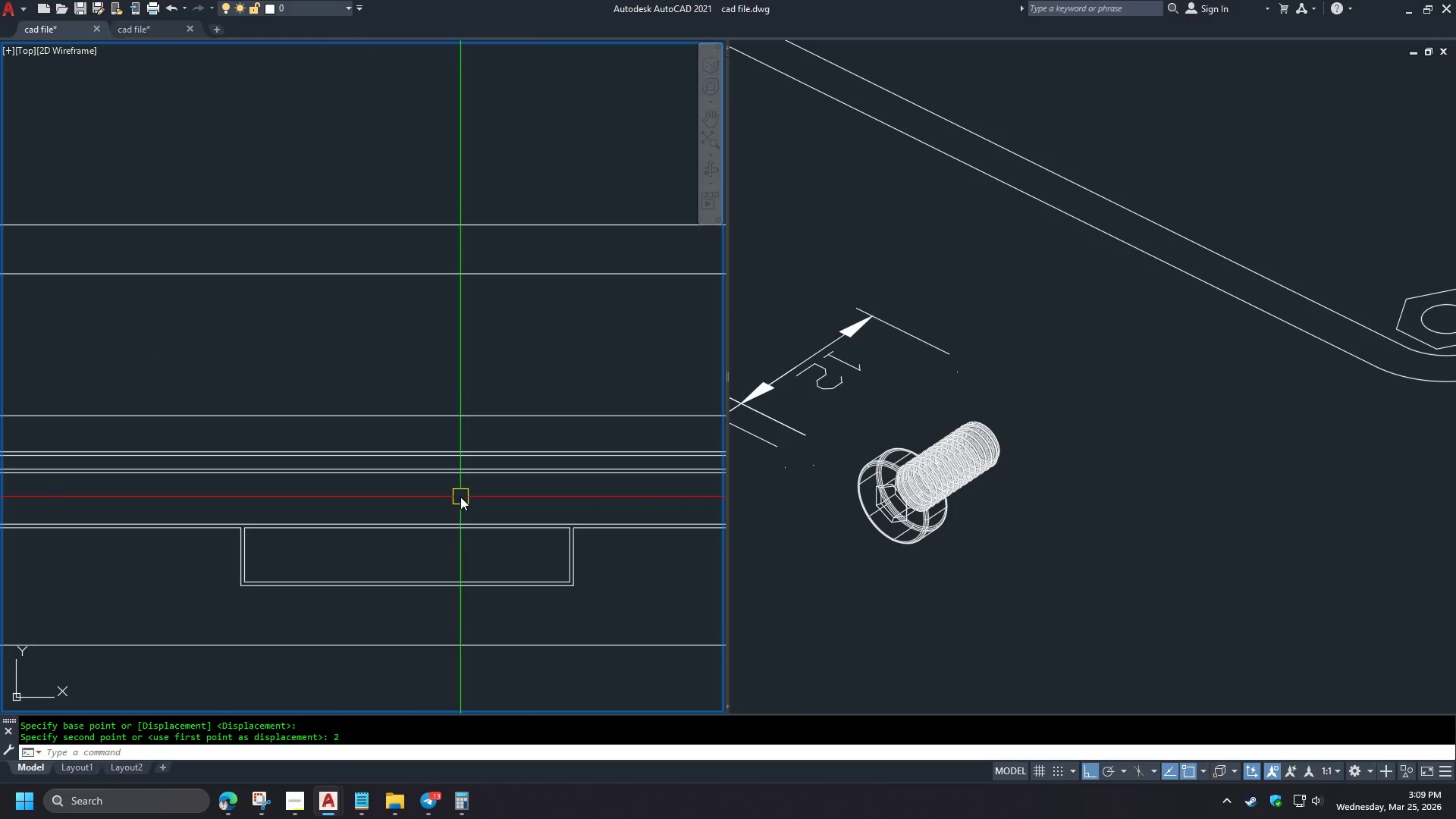 
key(NumpadDecimal)
 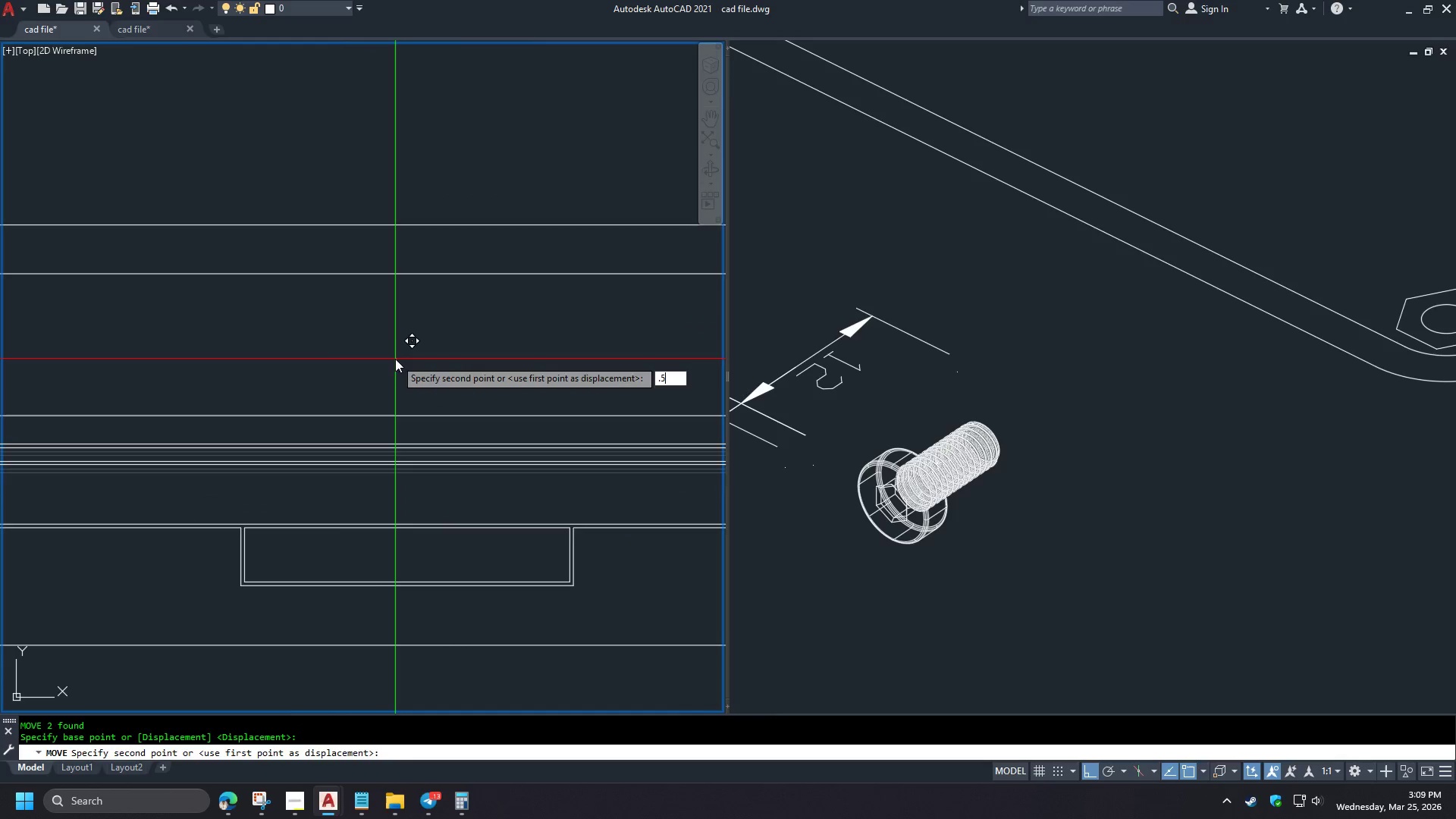 
key(Numpad5)
 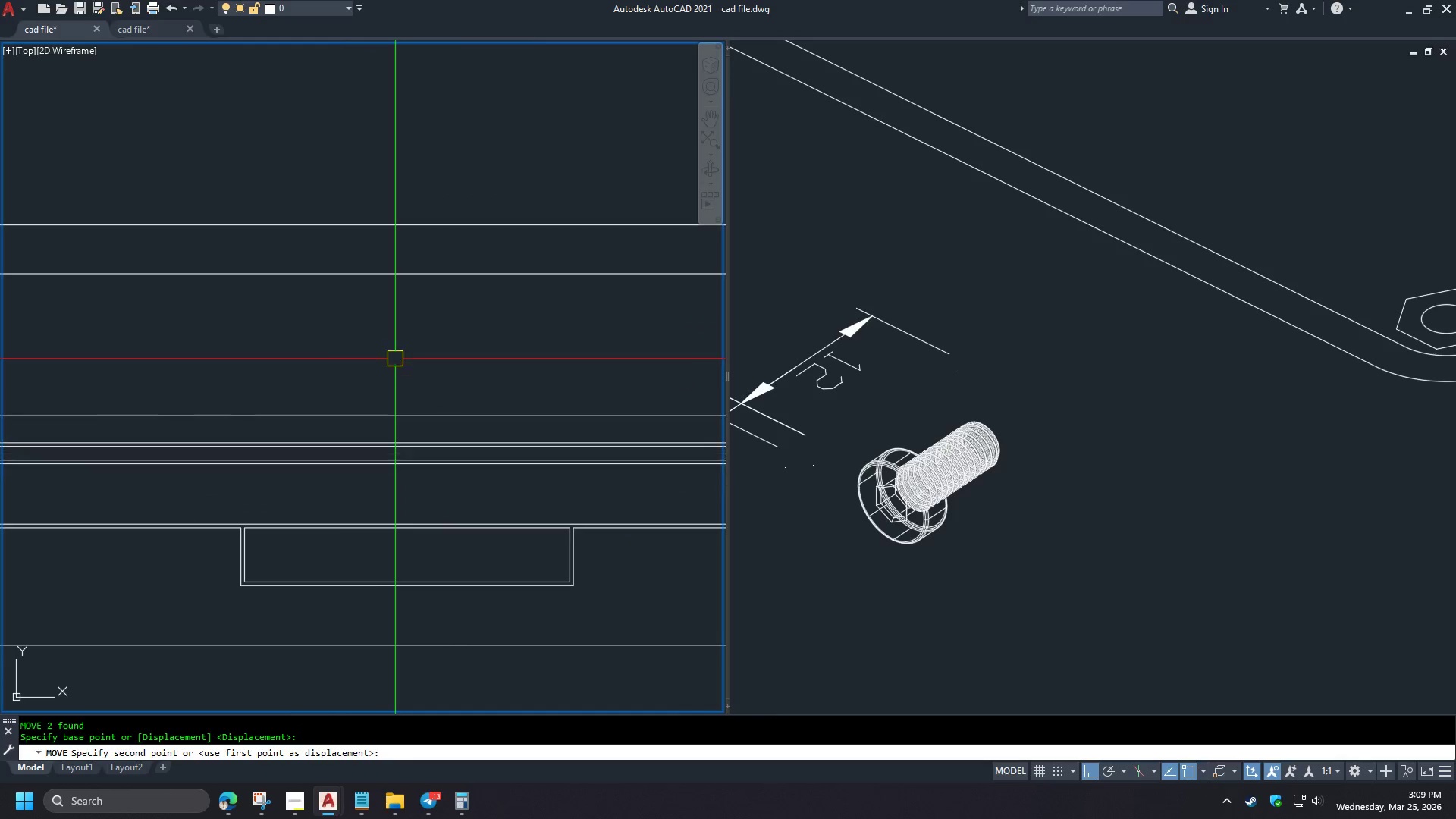 
key(NumpadEnter)
 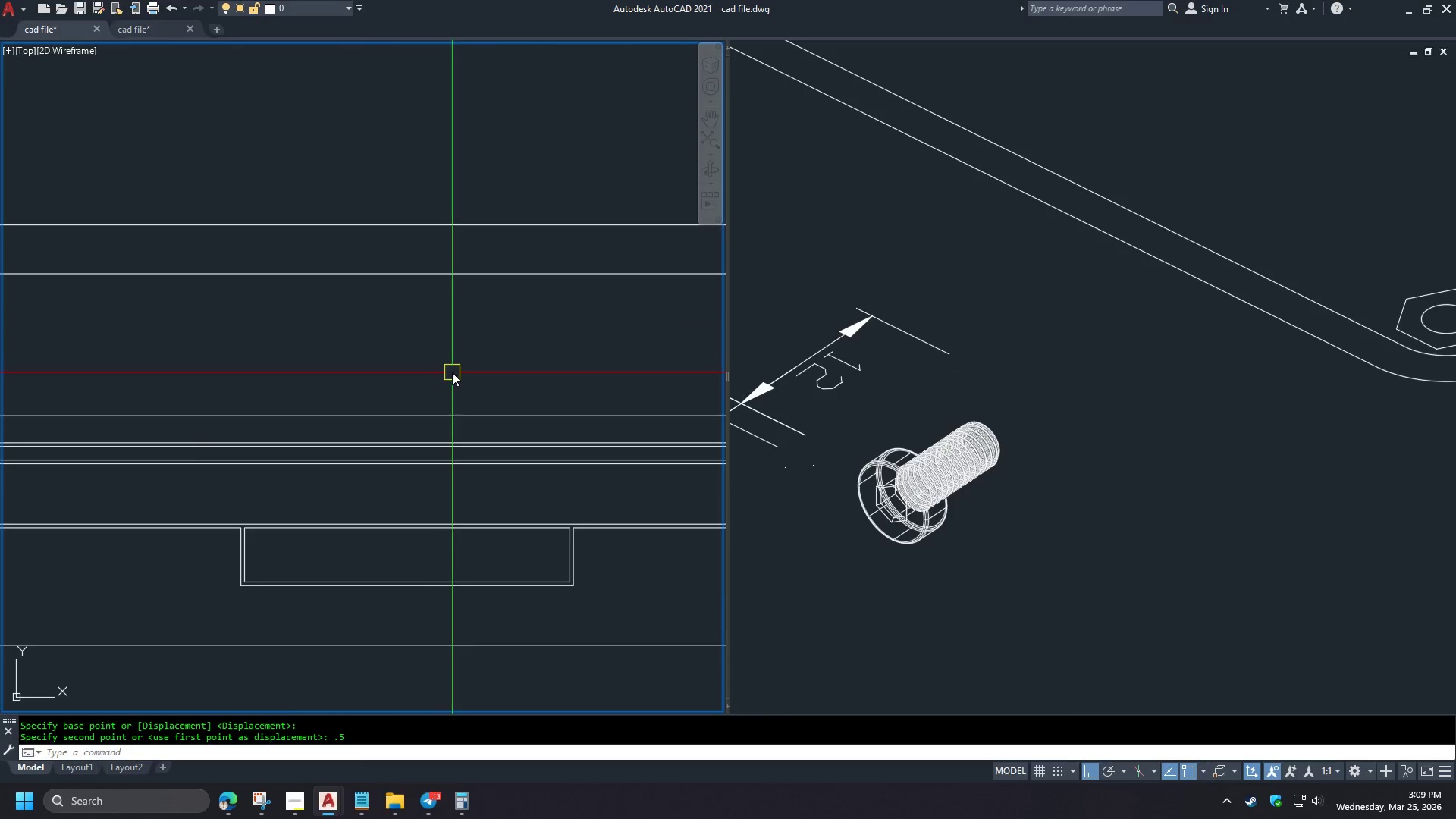 
scroll: coordinate [450, 375], scroll_direction: down, amount: 3.0
 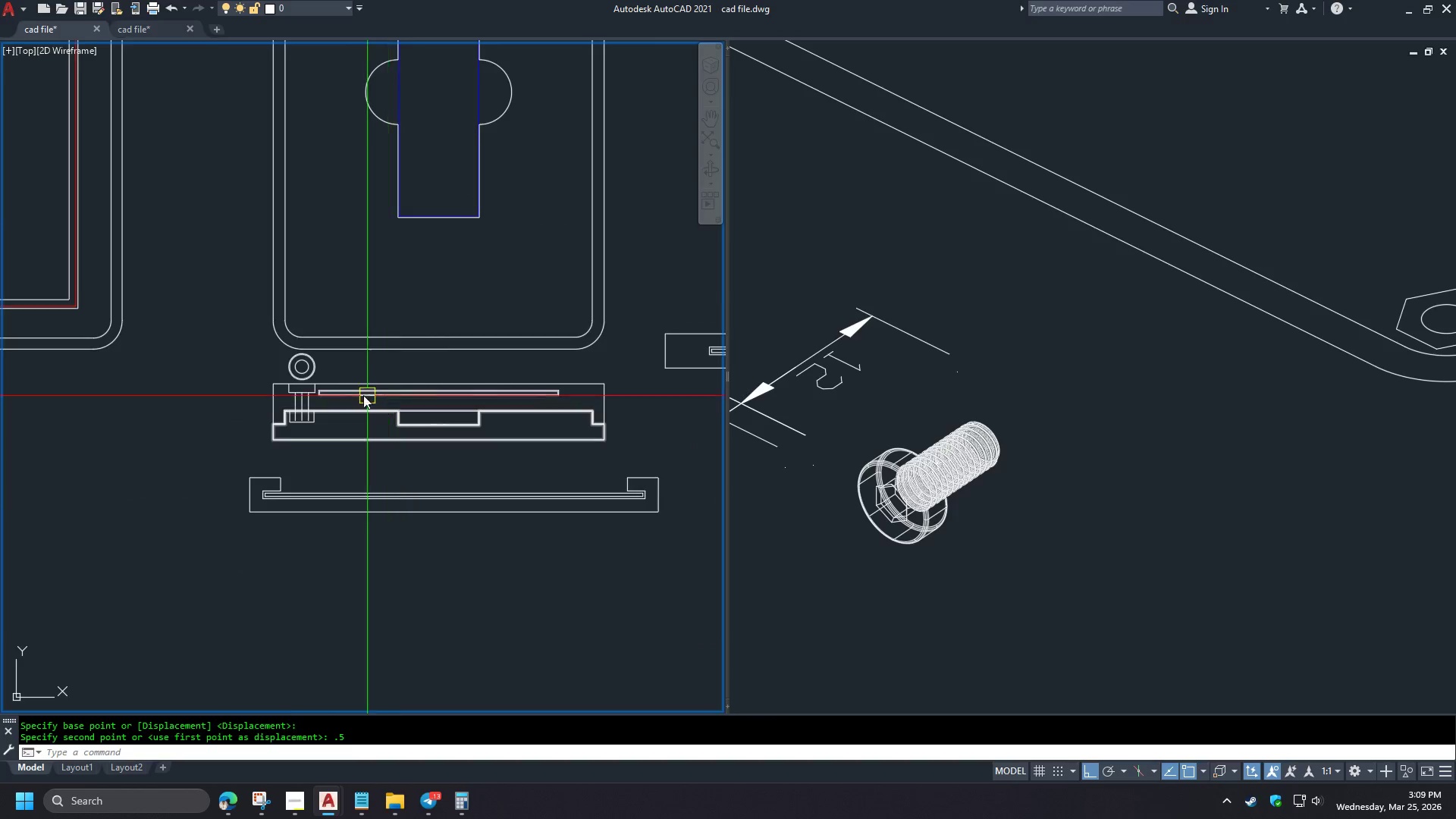 
scroll: coordinate [349, 394], scroll_direction: up, amount: 2.0
 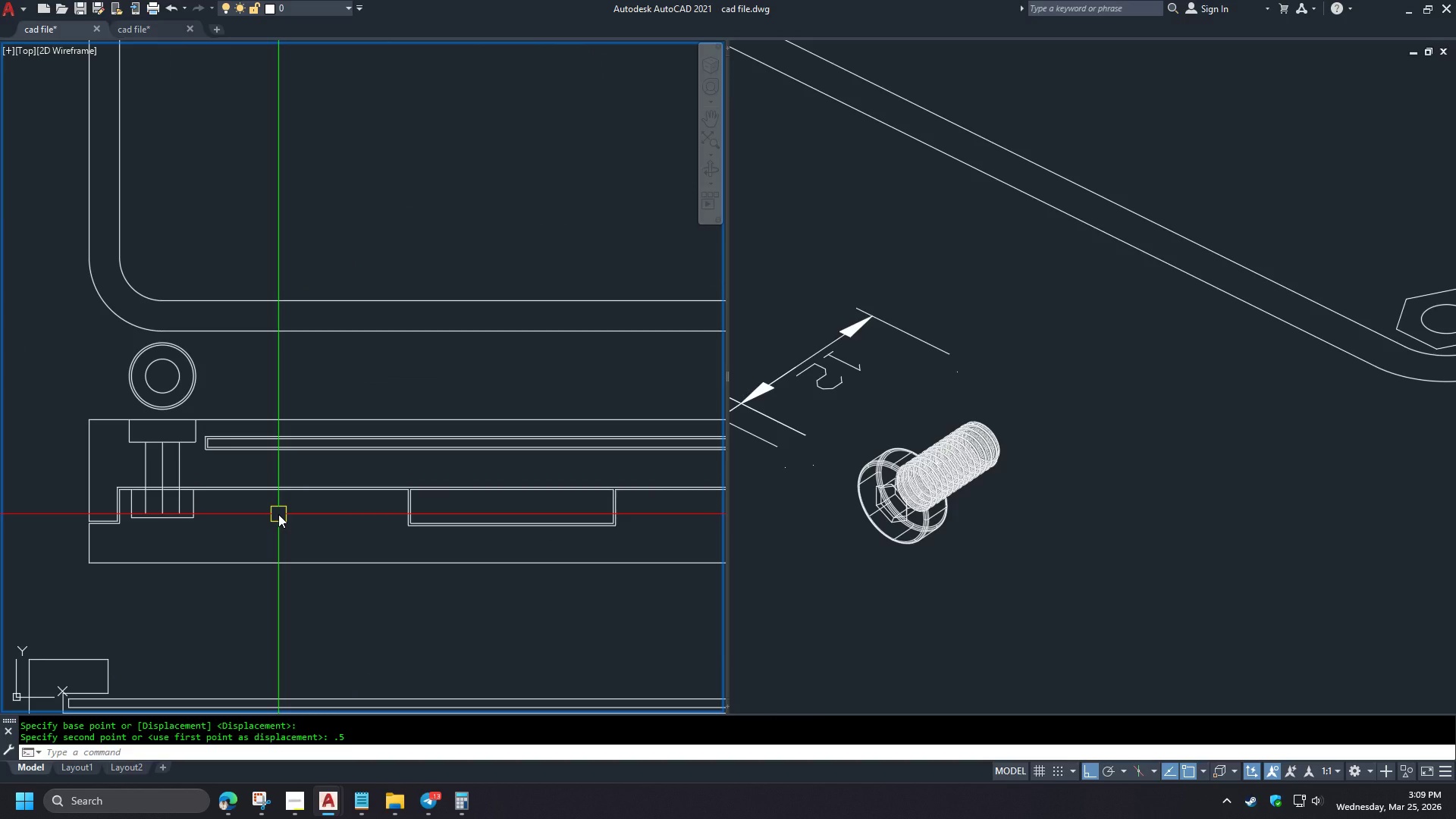 
type(di )
 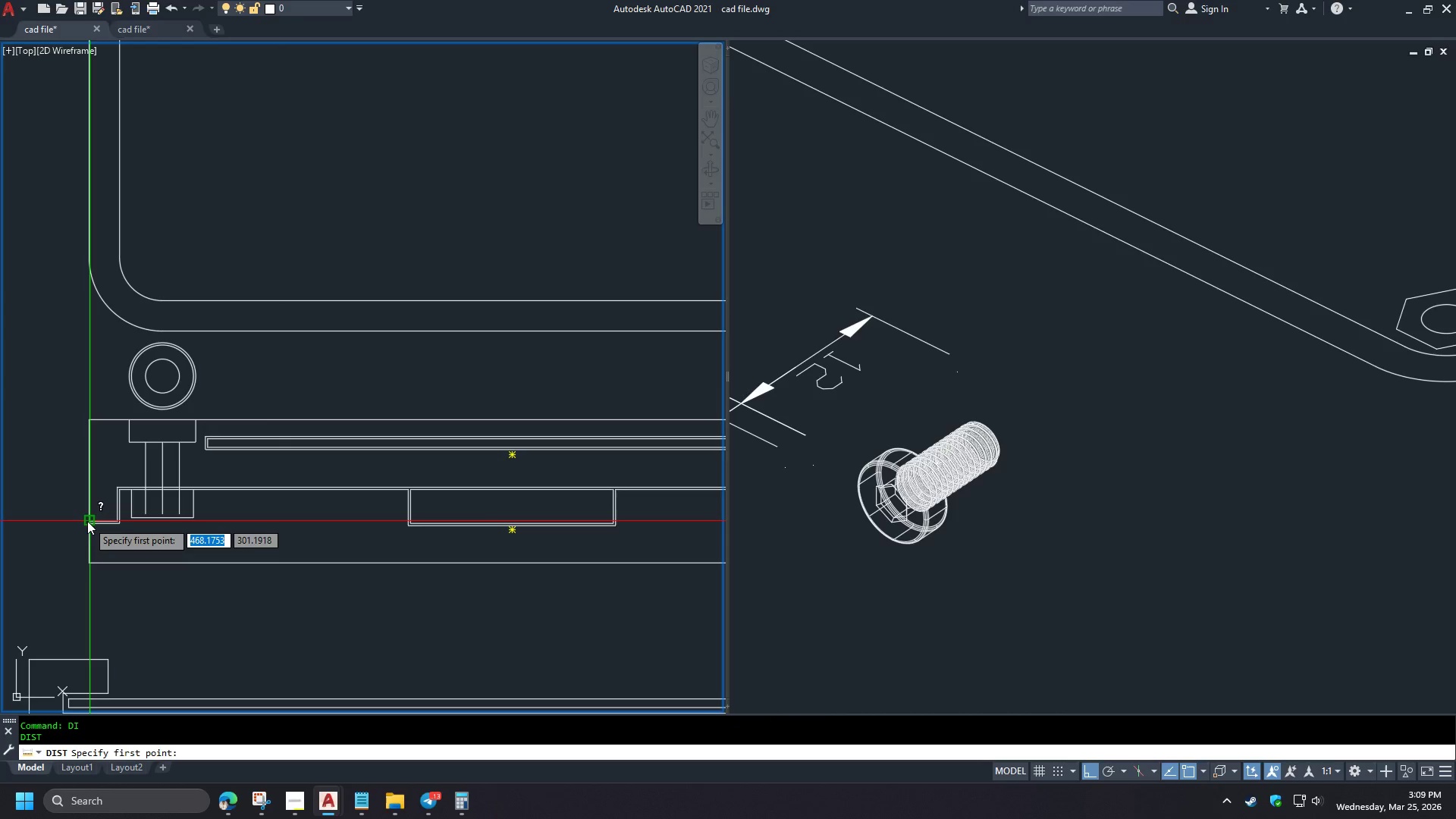 
left_click([87, 521])
 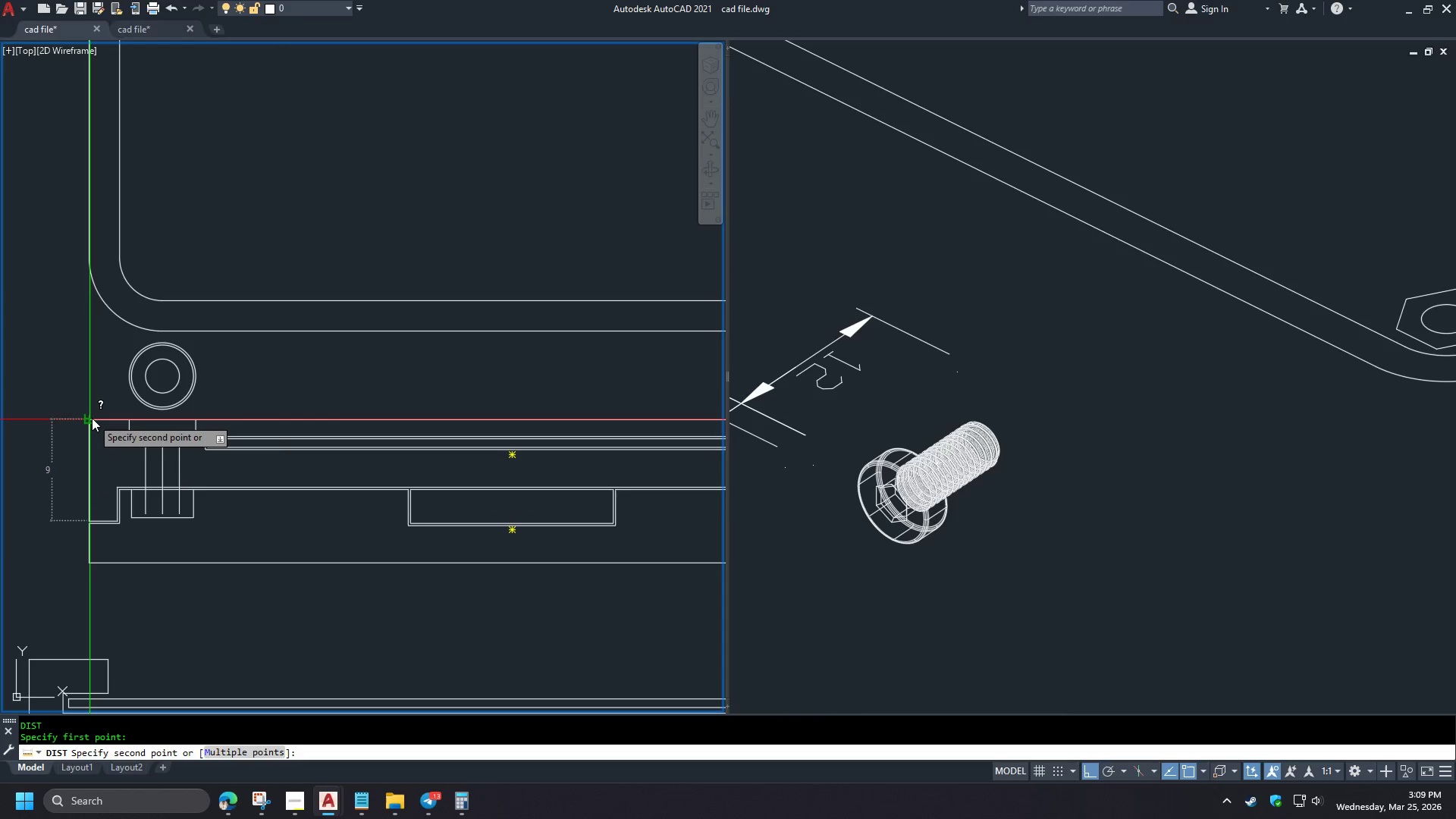 
key(Escape)
 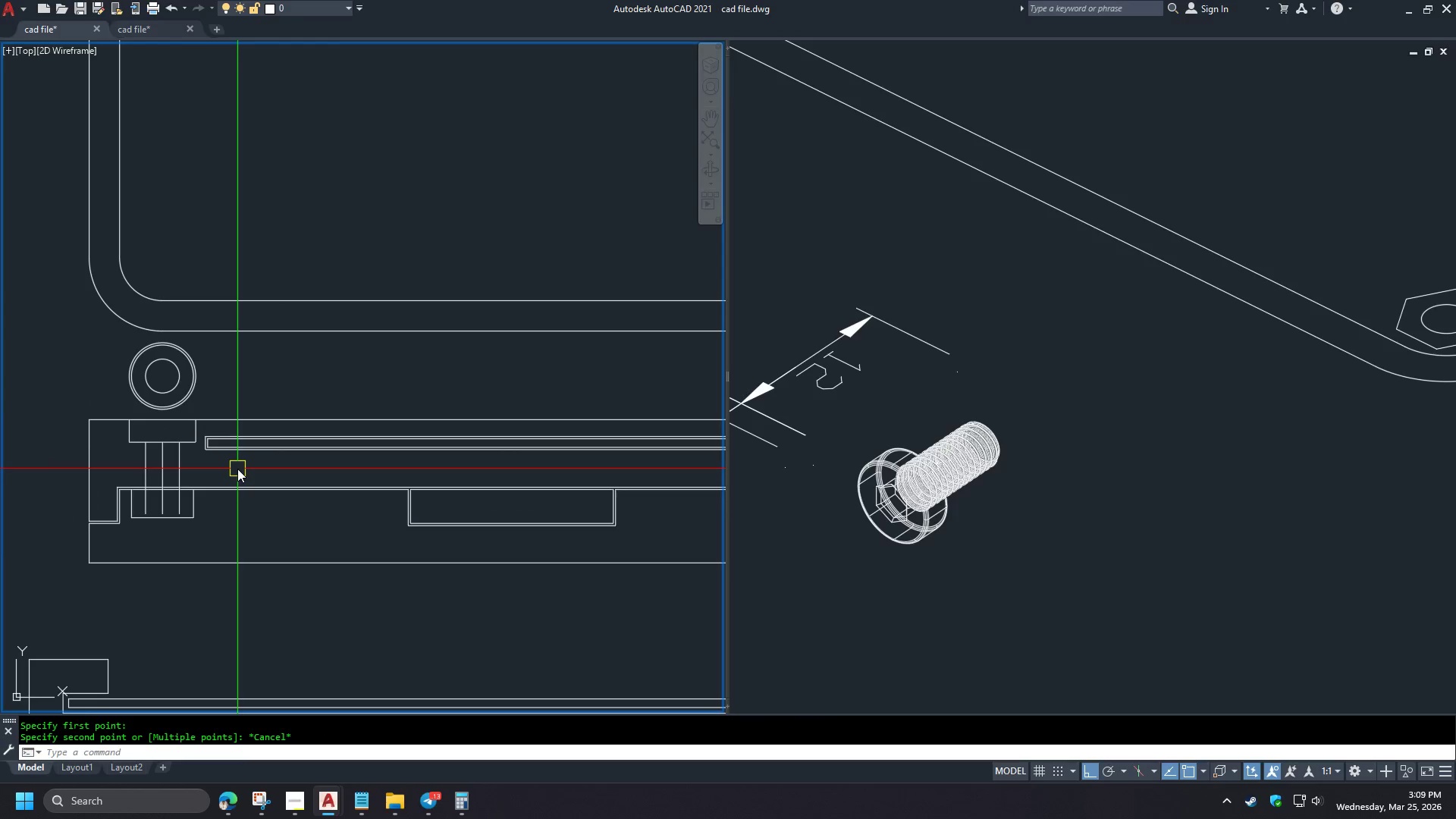 
key(Space)
 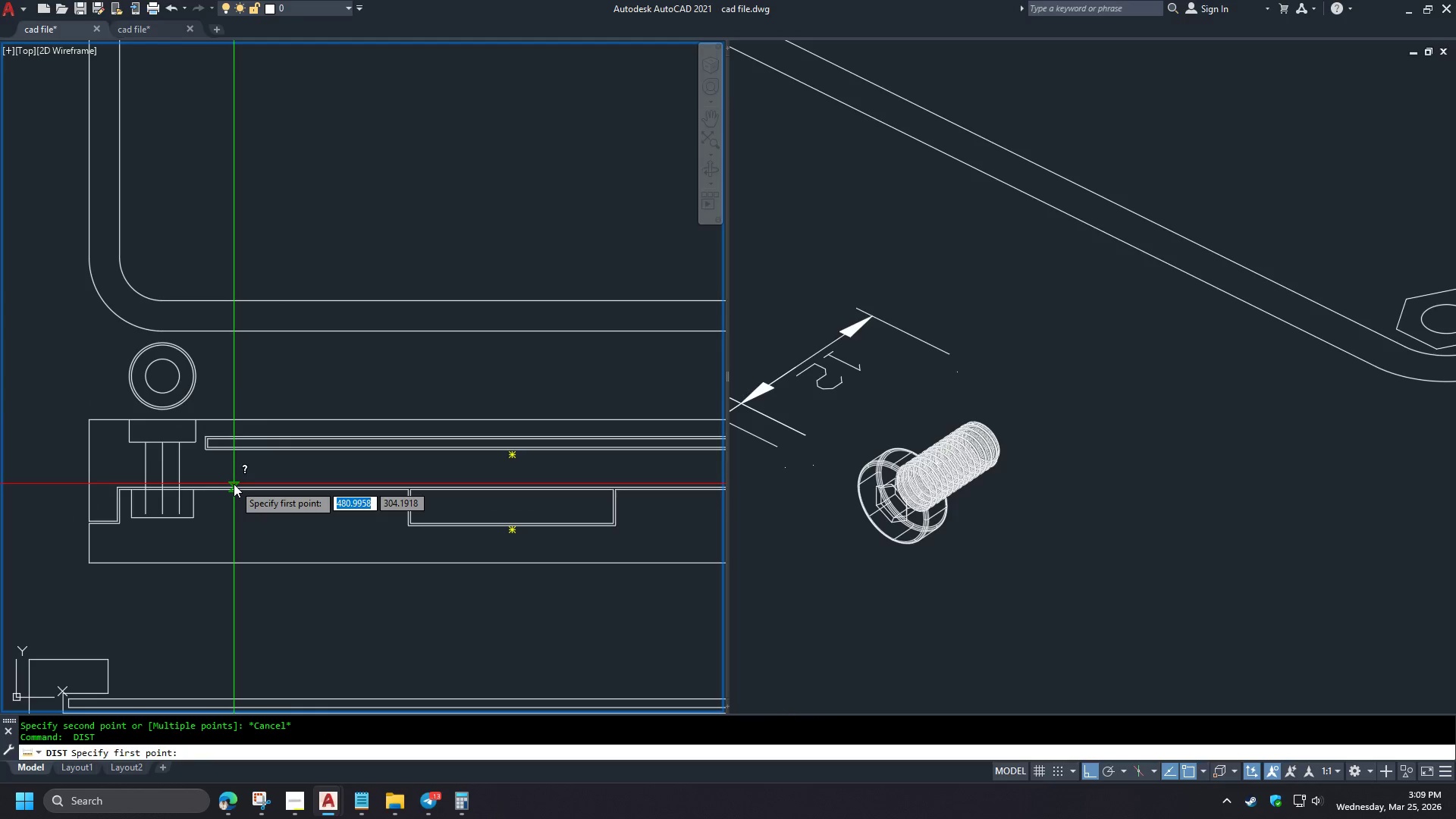 
left_click([234, 484])
 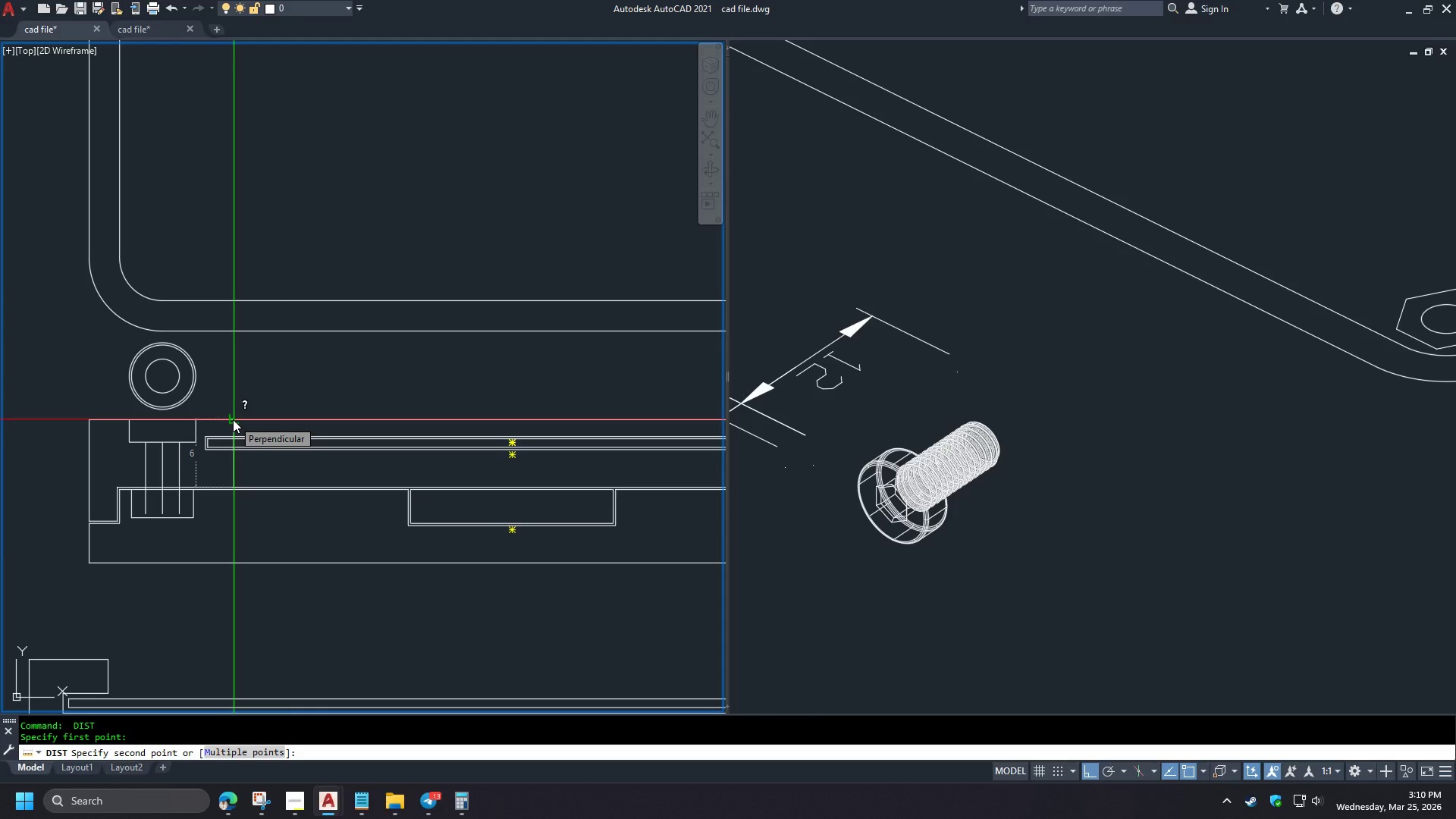 
key(Escape)
 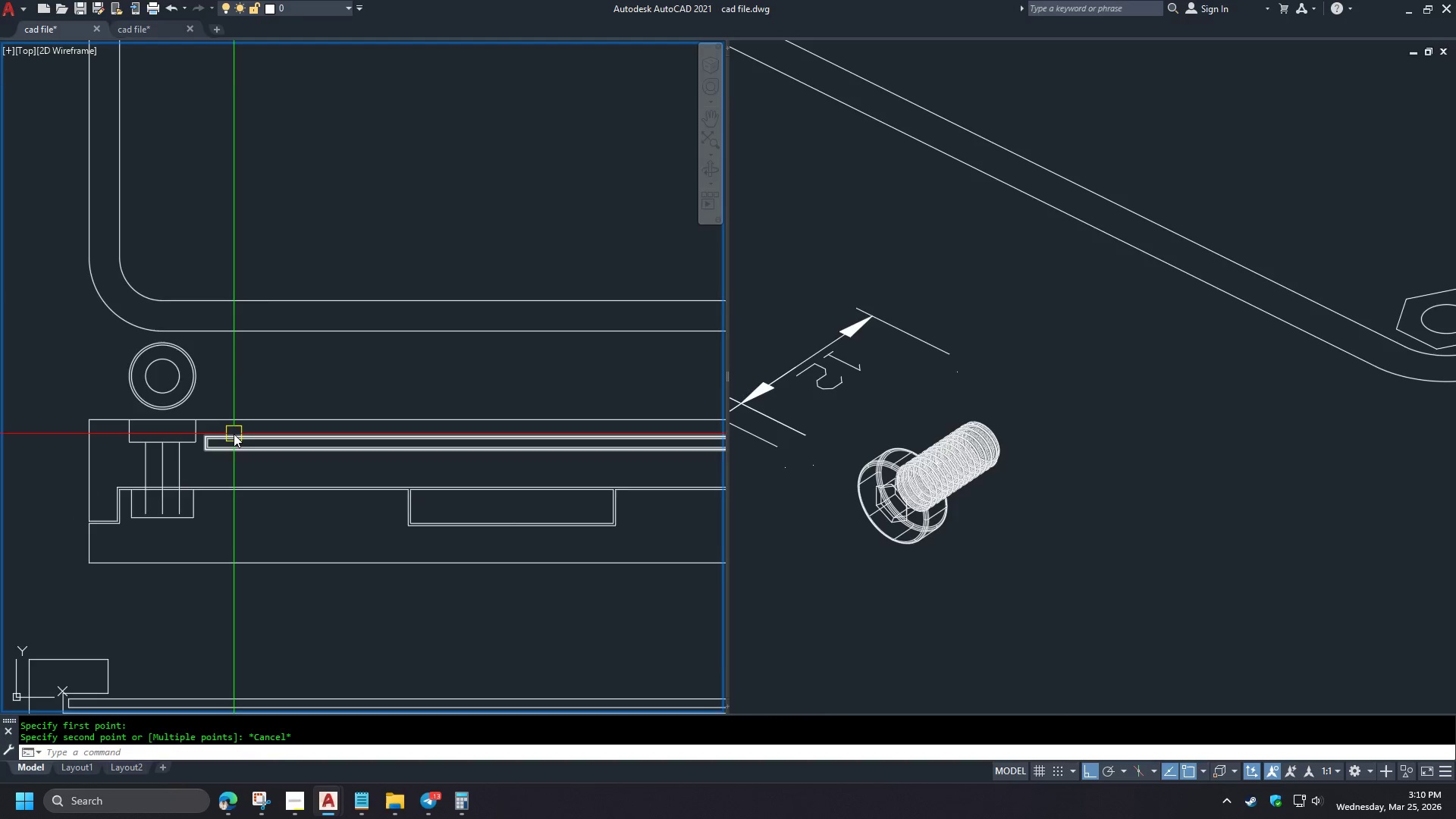 
key(Space)
 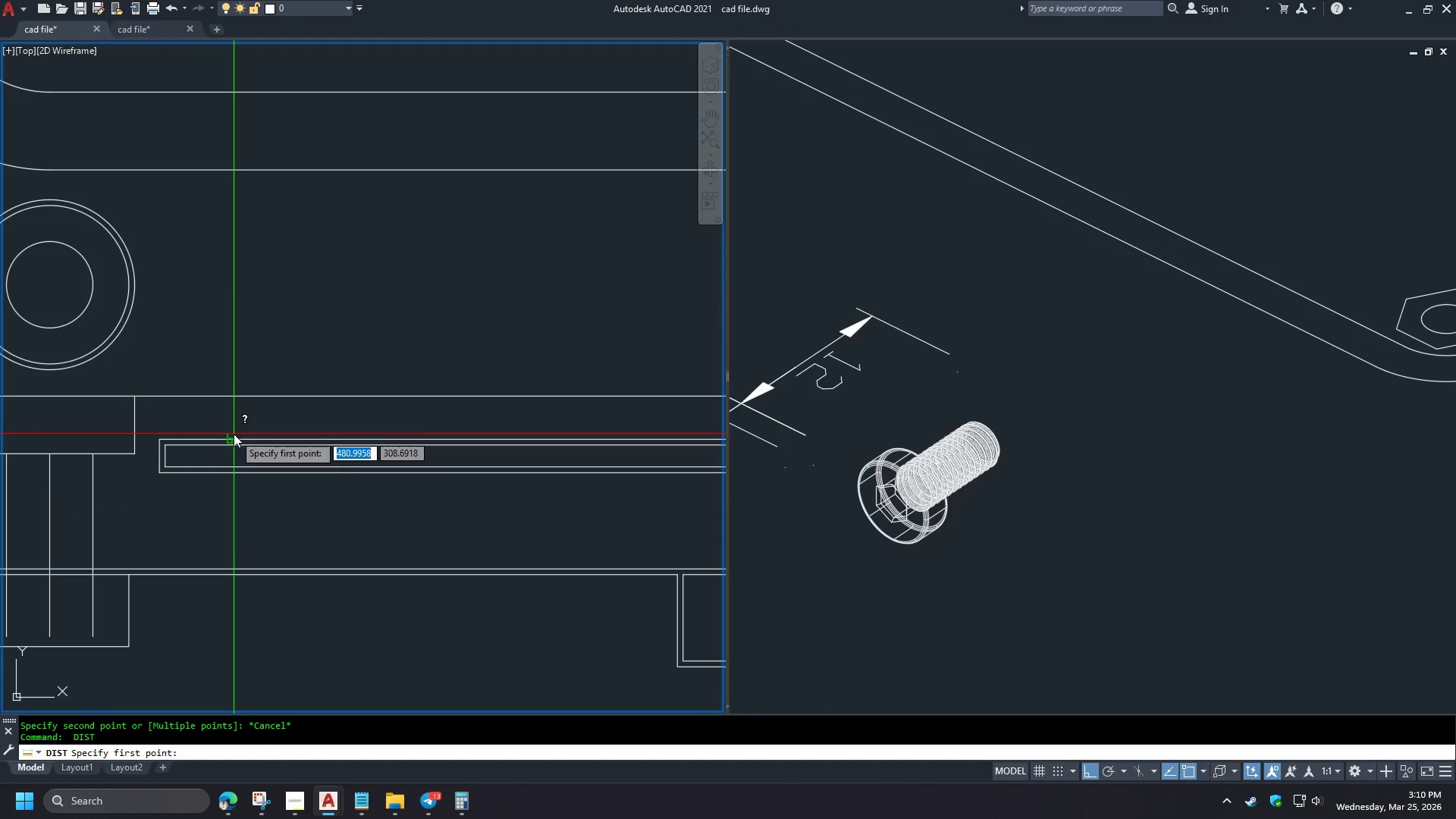 
left_click([234, 434])
 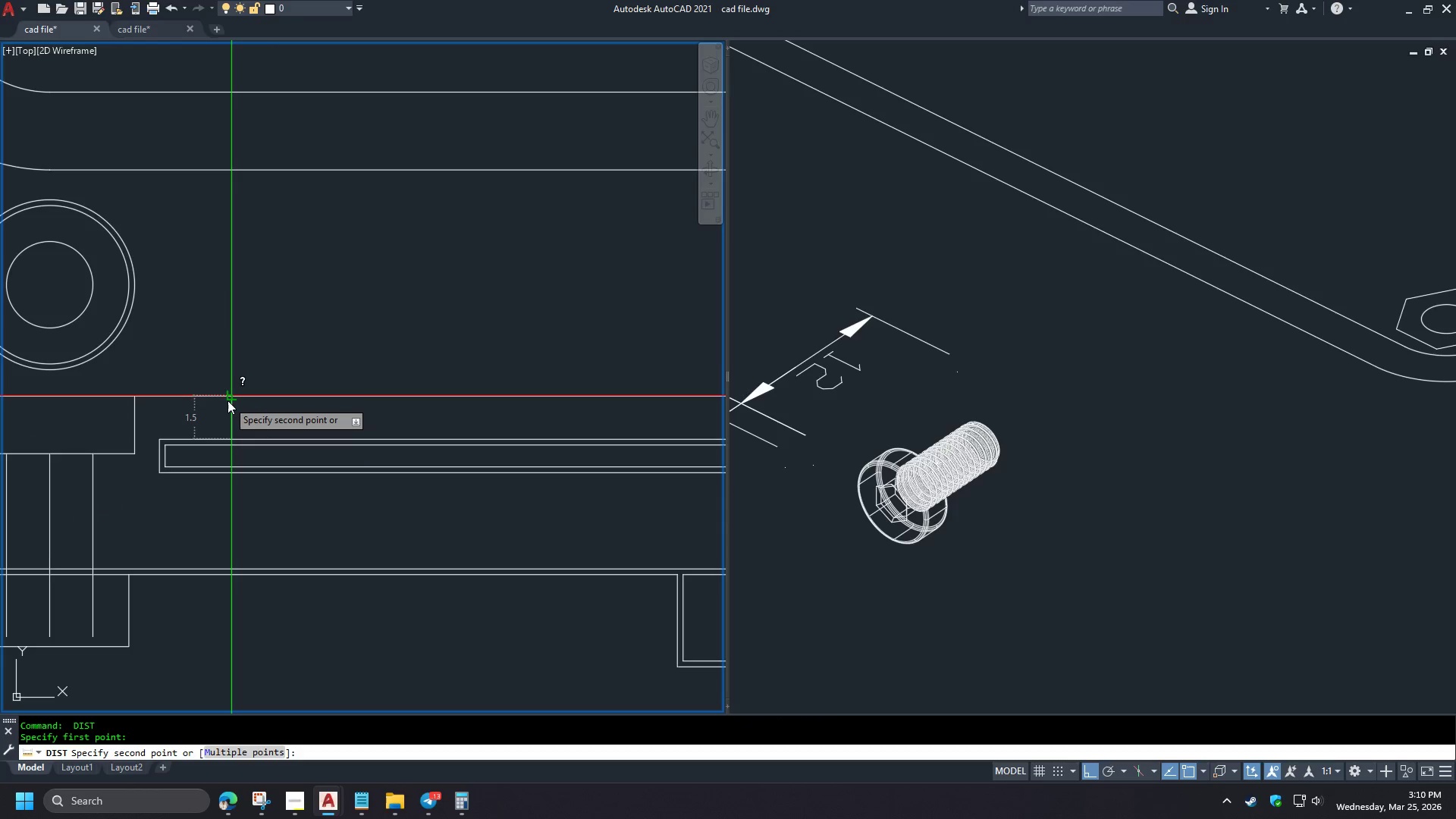 
key(Escape)
 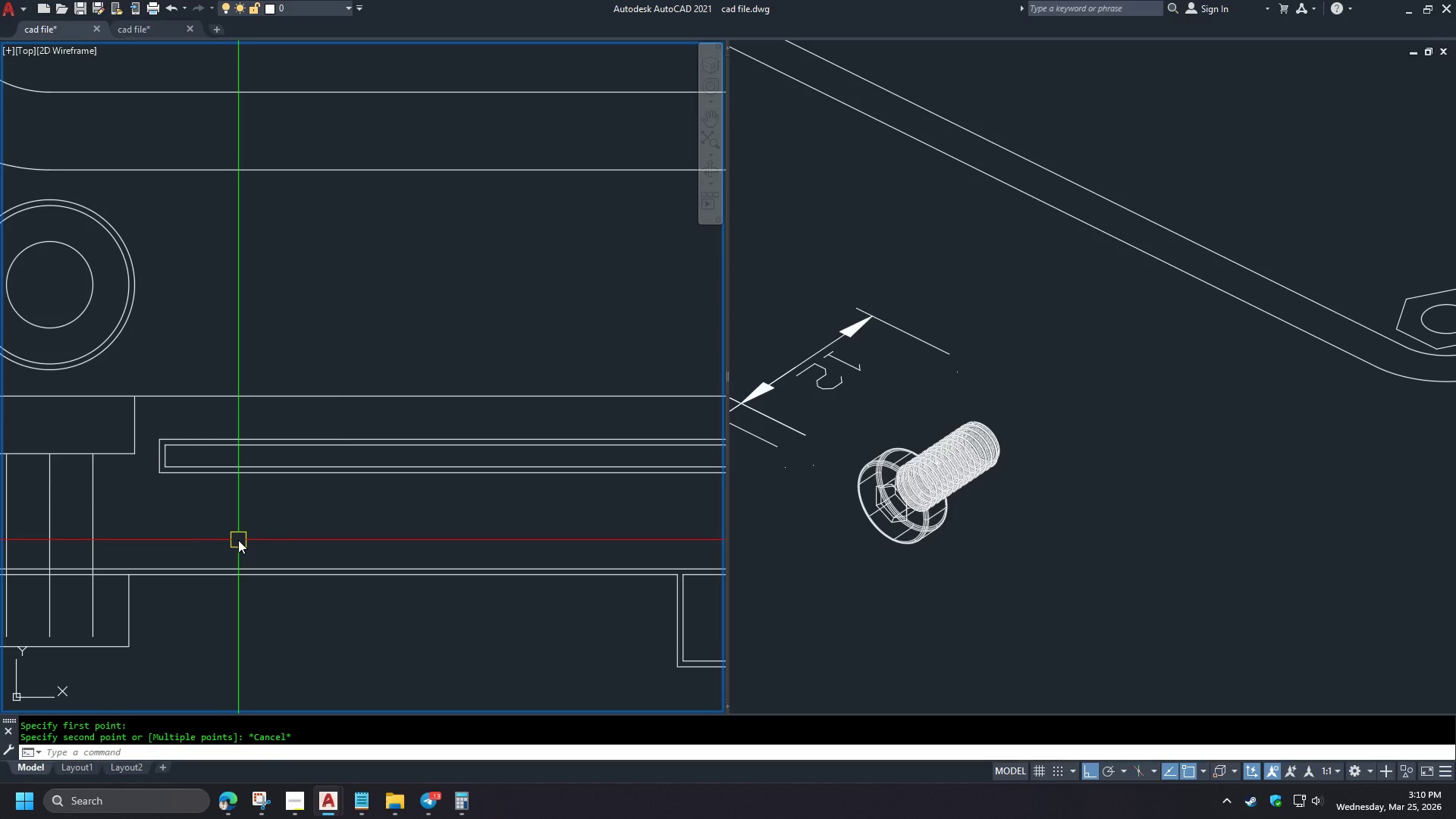 
scroll: coordinate [234, 437], scroll_direction: up, amount: 2.0
 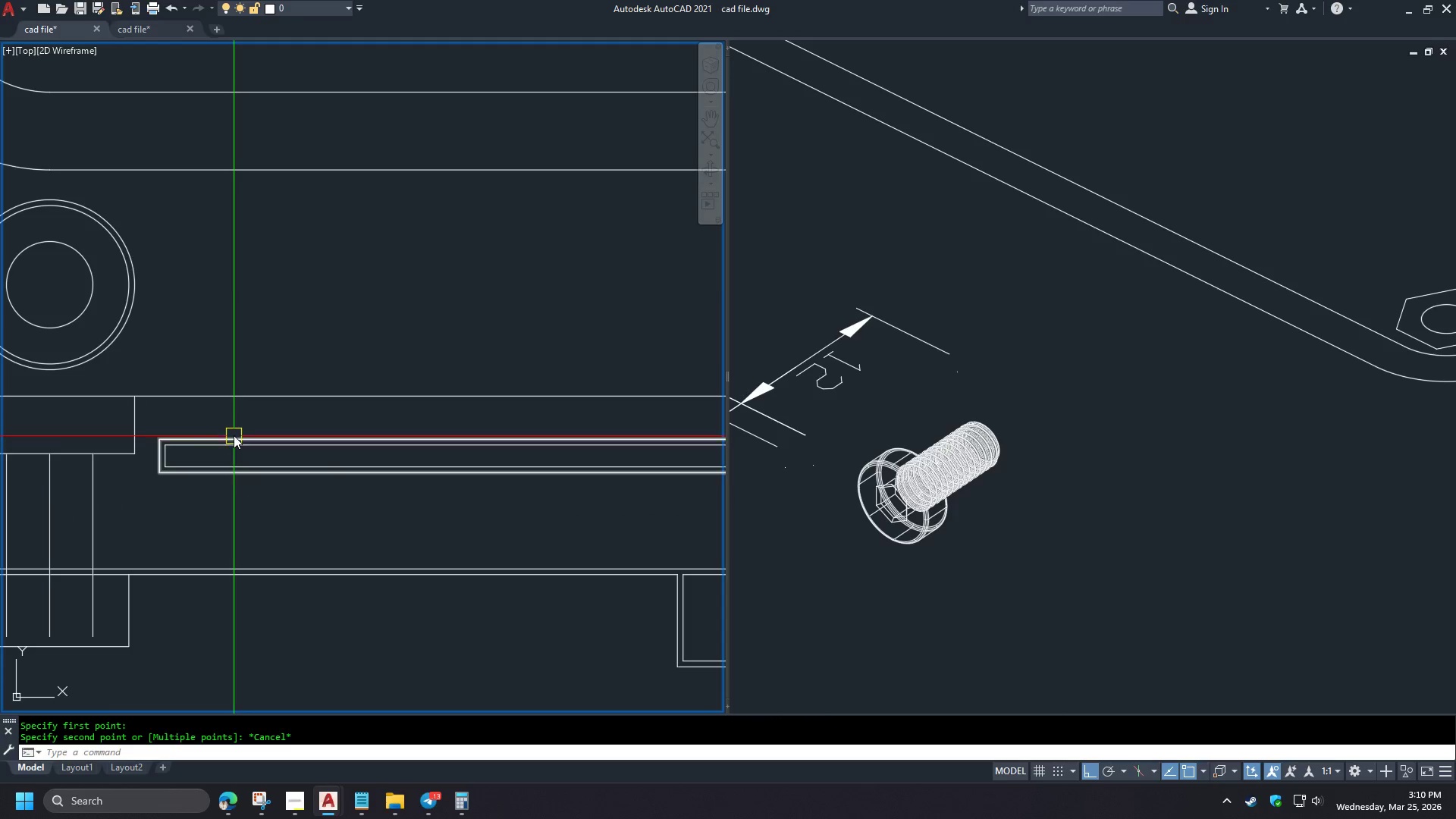 
wait(10.86)
 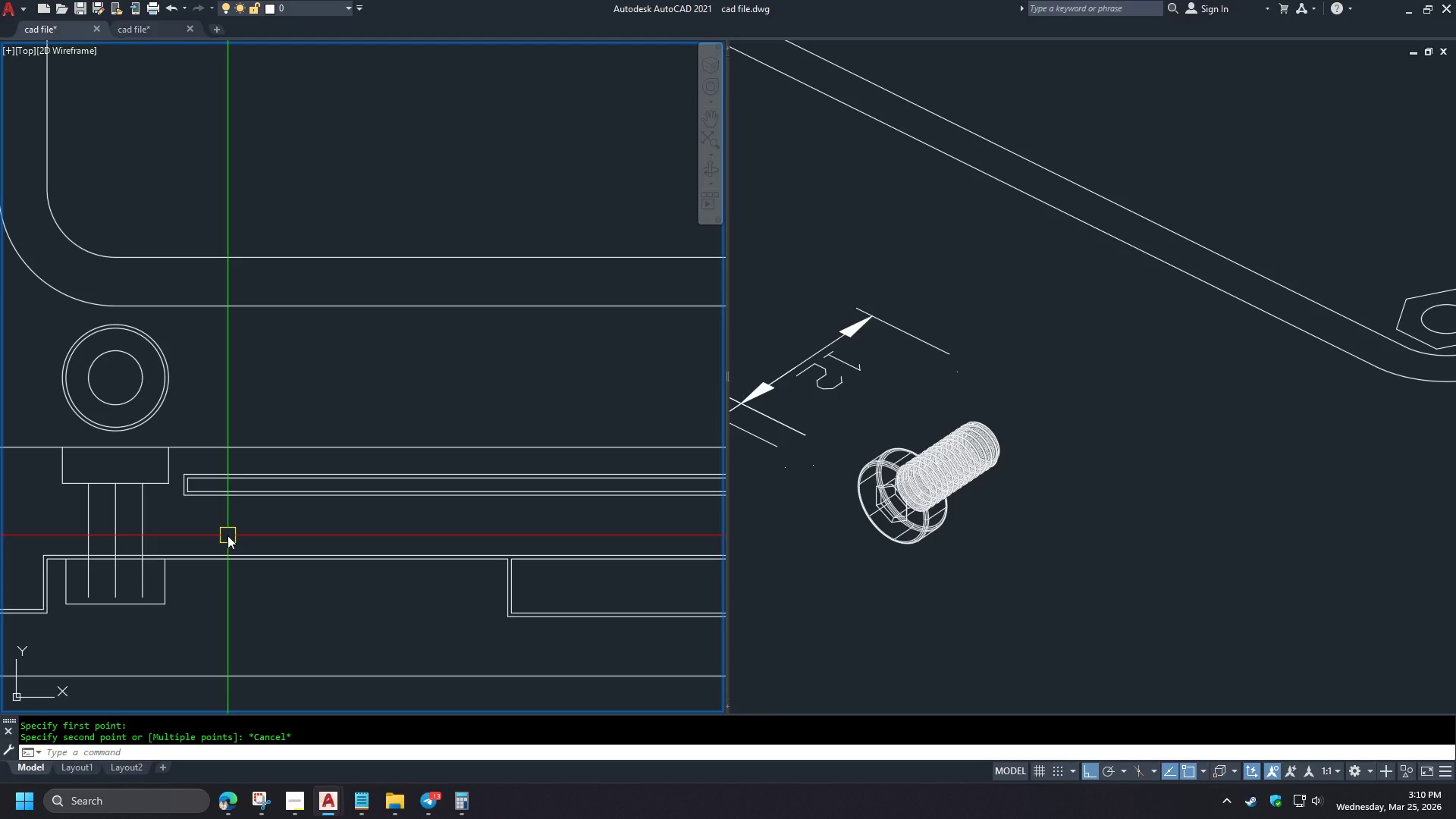 
key(O)
 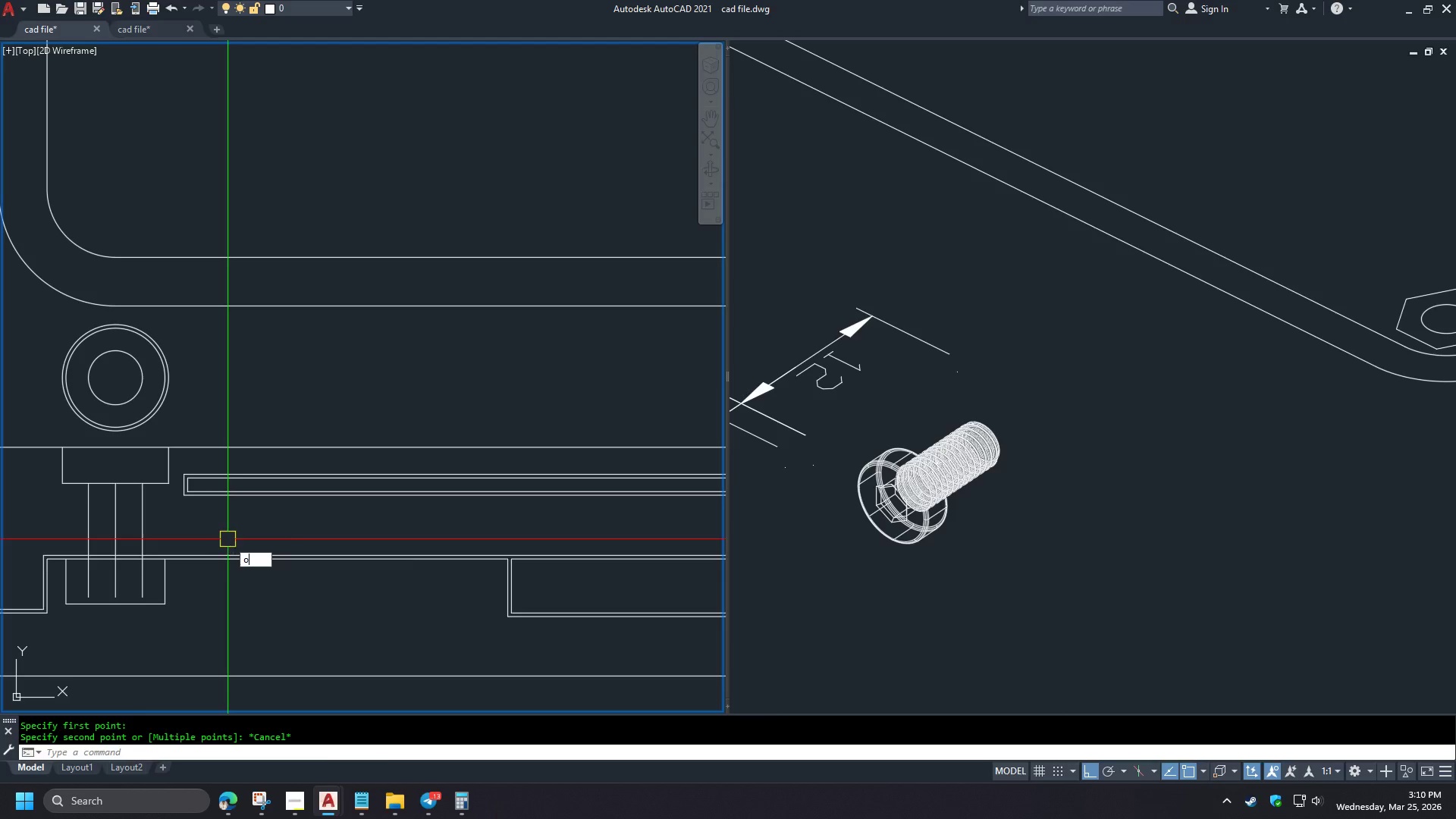 
key(Space)
 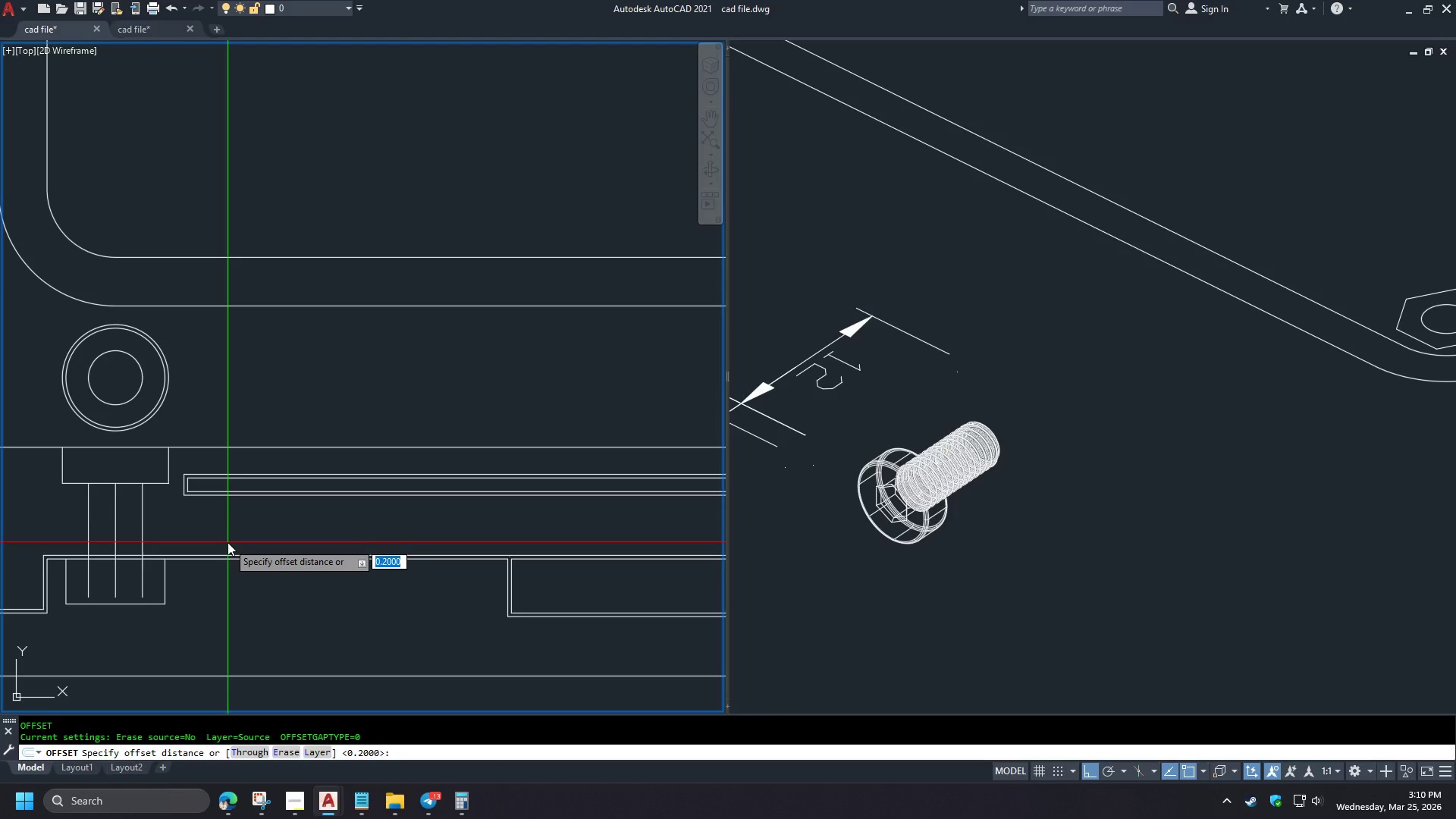 
scroll: coordinate [226, 533], scroll_direction: down, amount: 1.0
 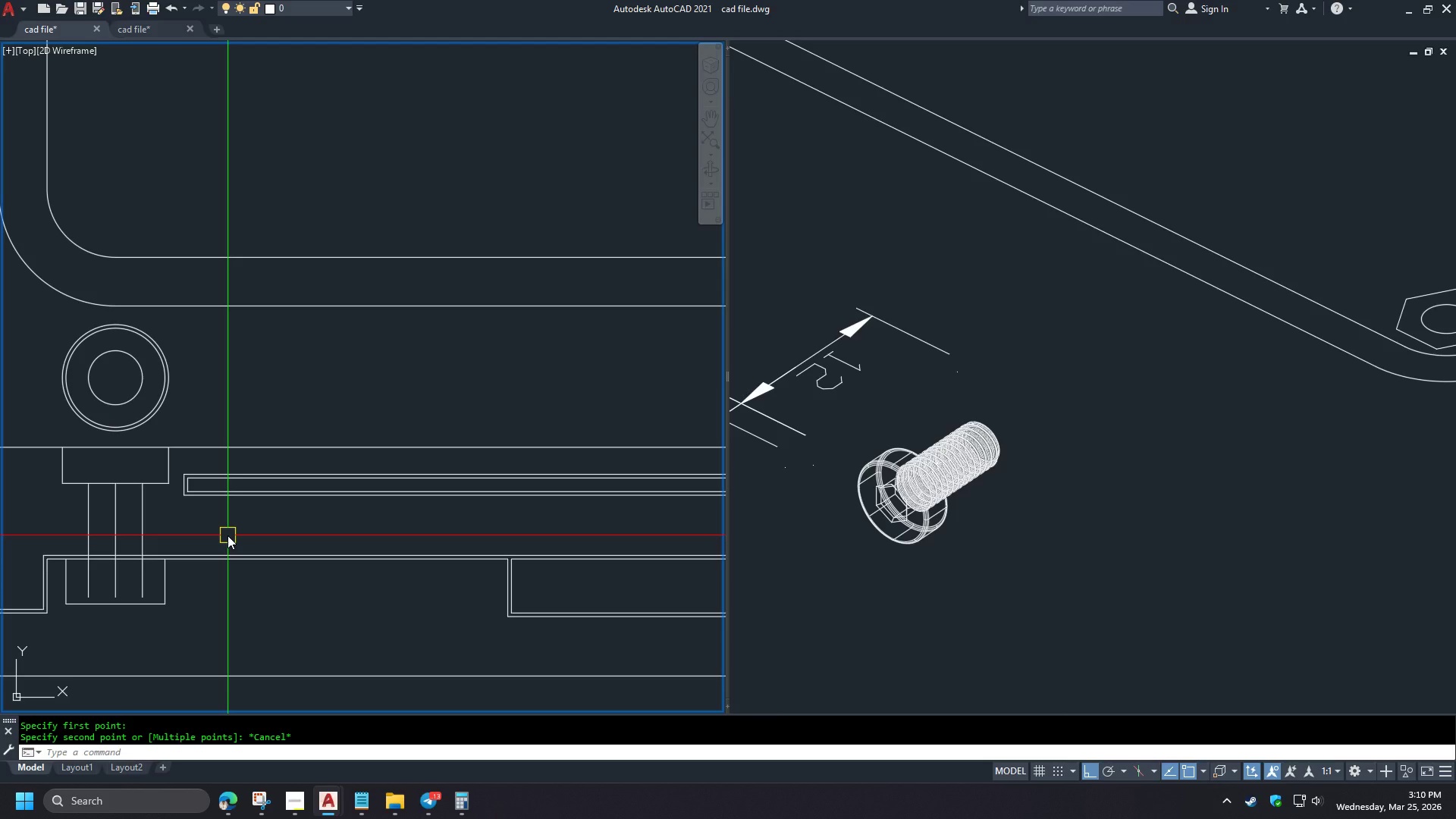 
key(Numpad2)
 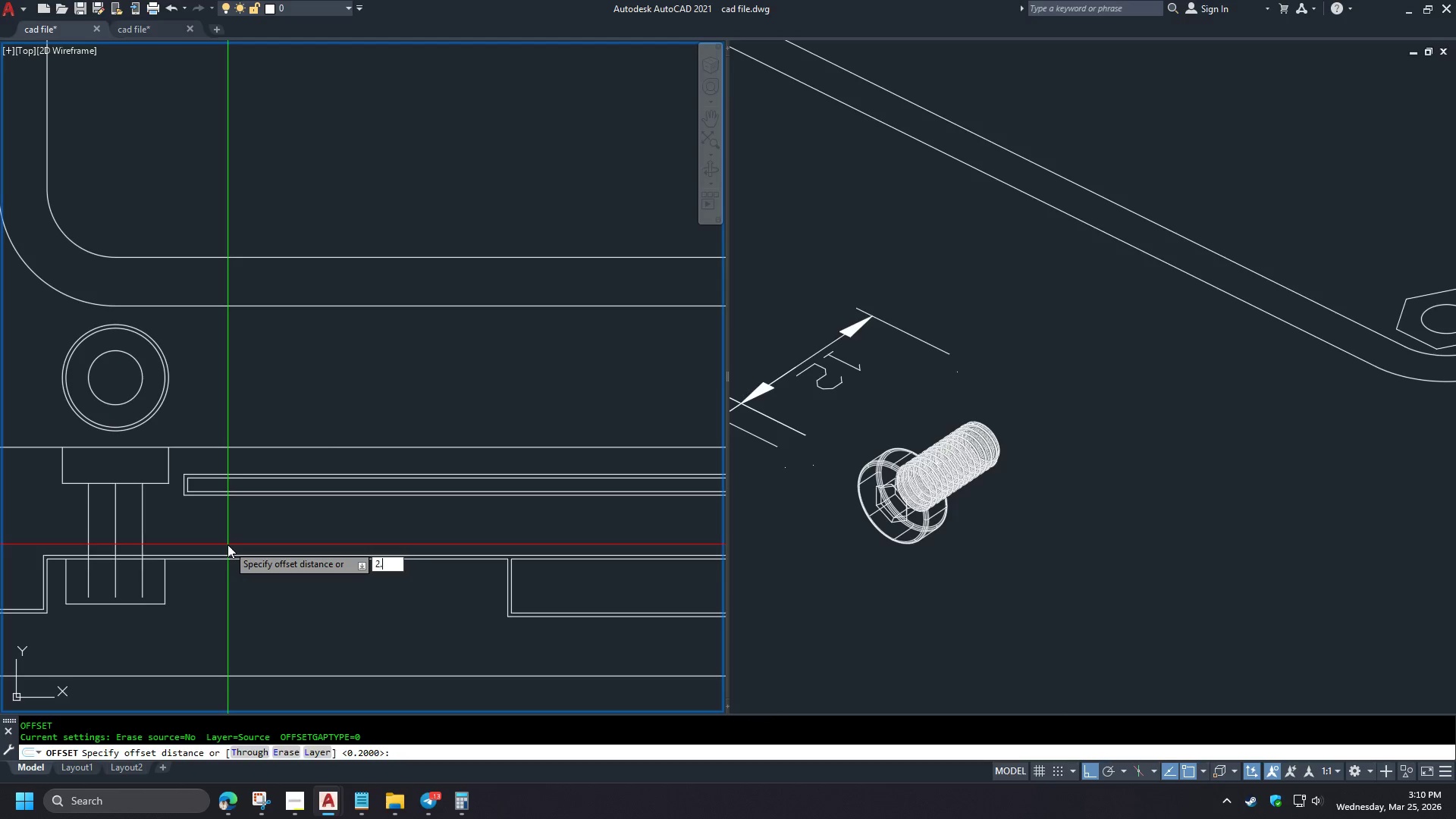 
key(NumpadDecimal)
 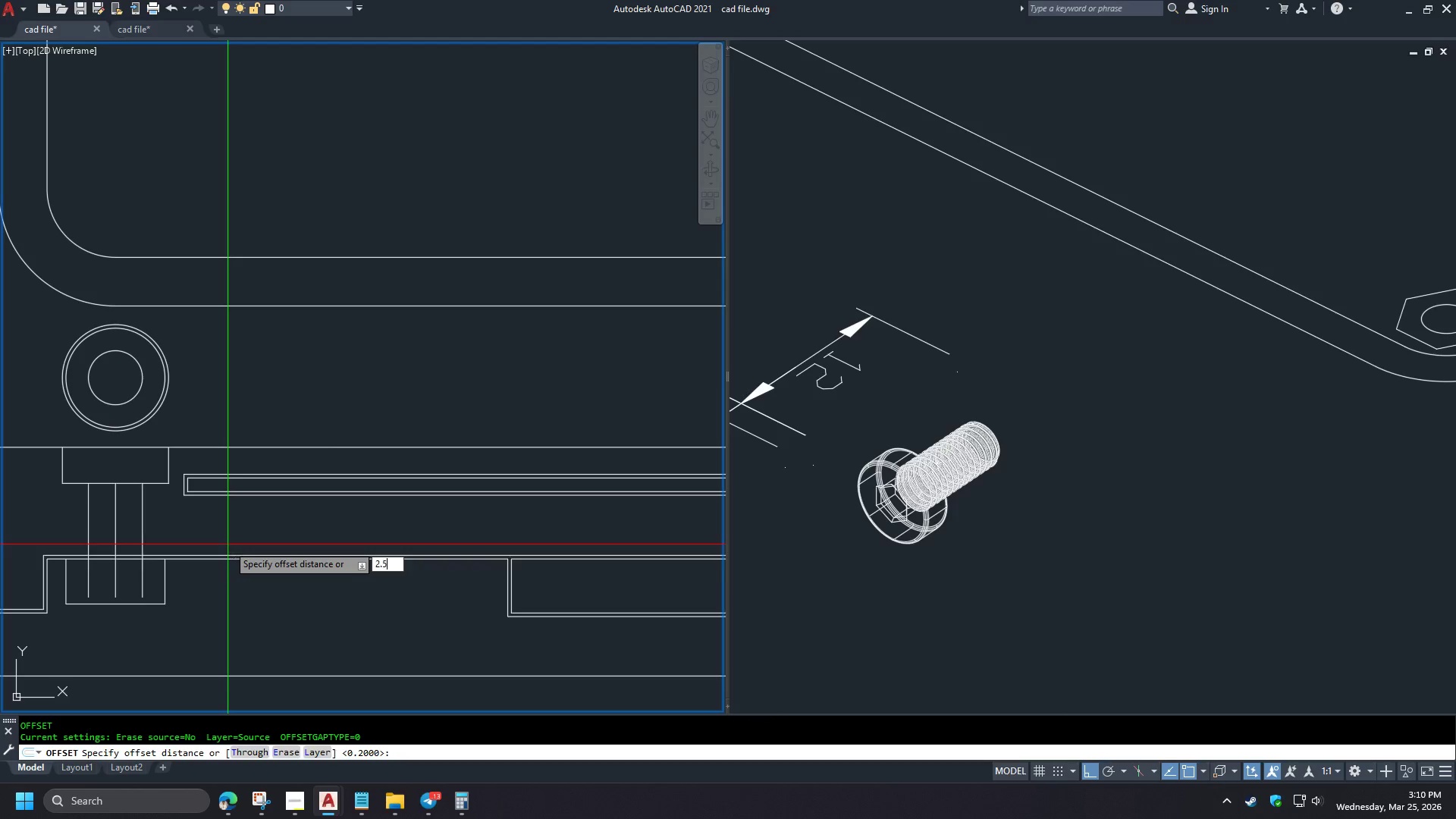 
key(Numpad5)
 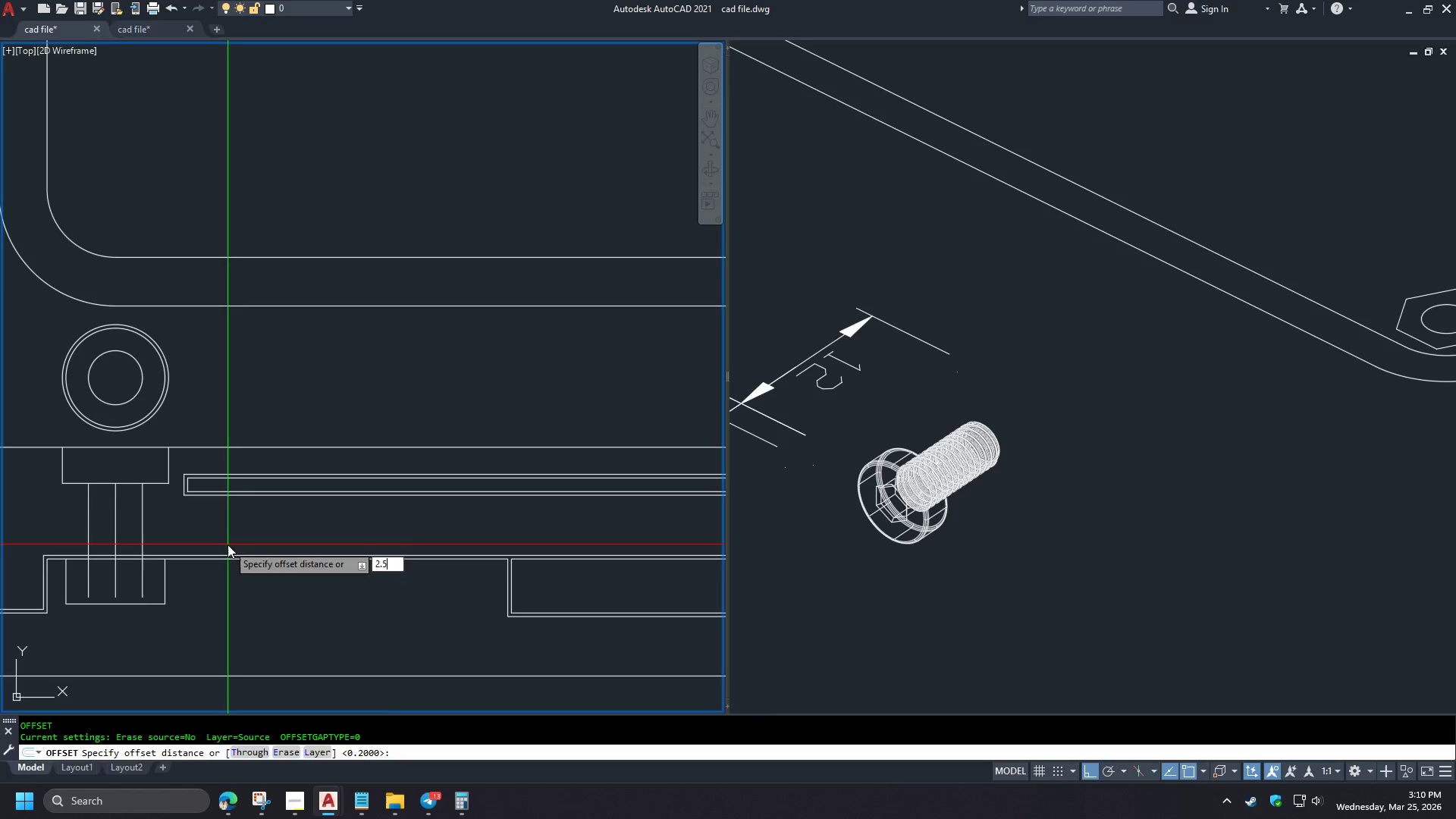 
key(NumpadEnter)
 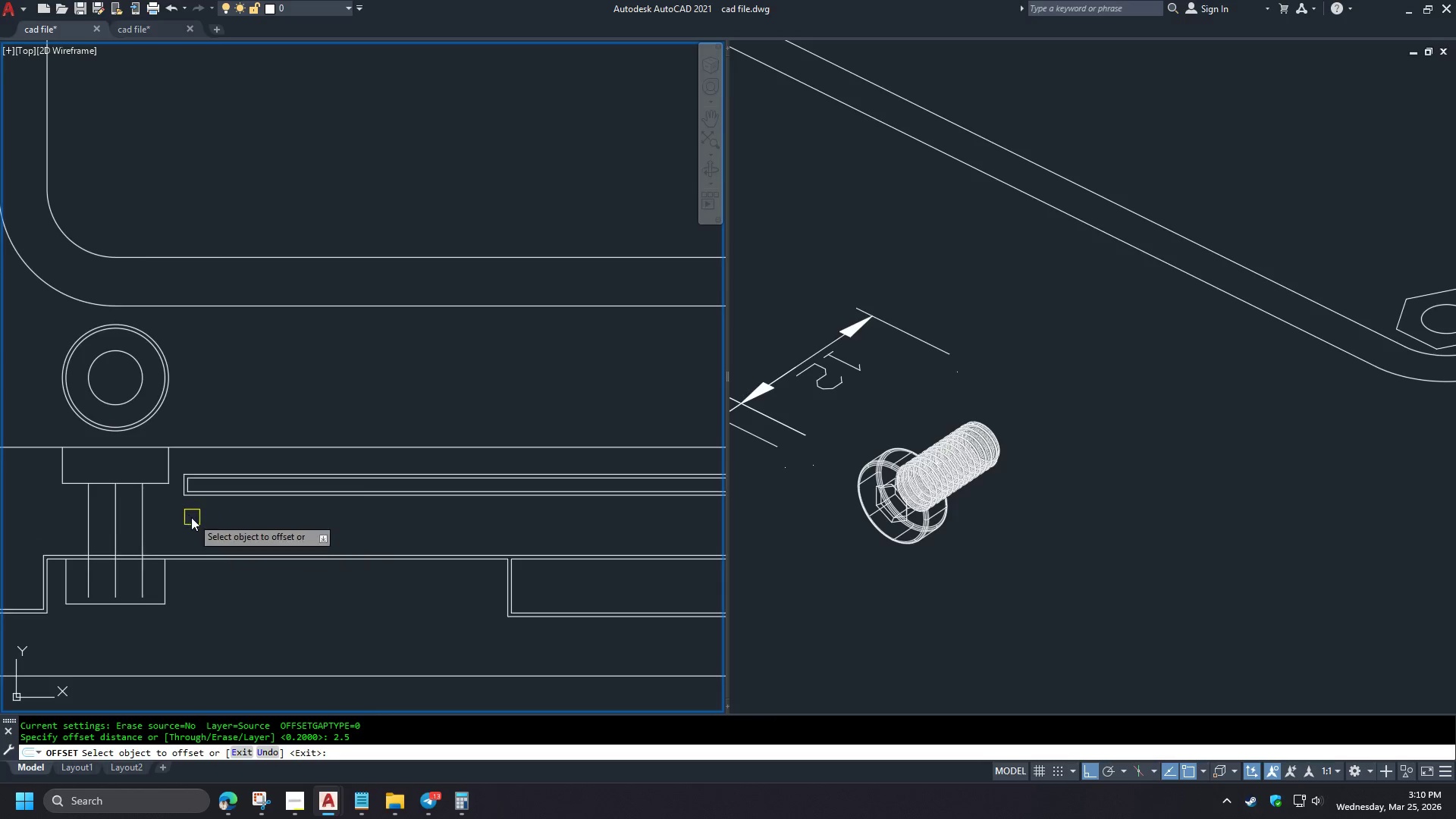 
left_click([203, 466])
 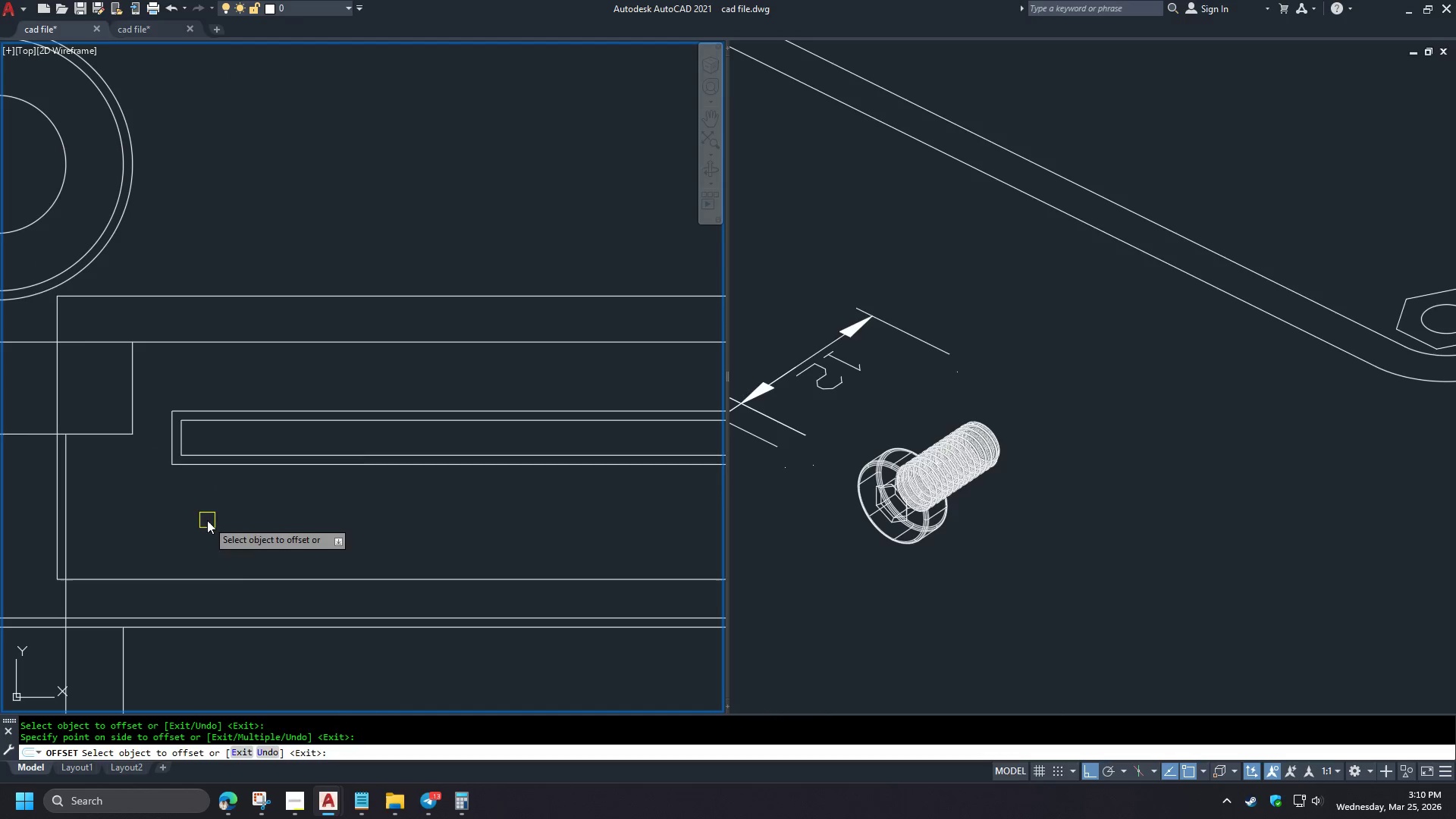 
key(Space)
 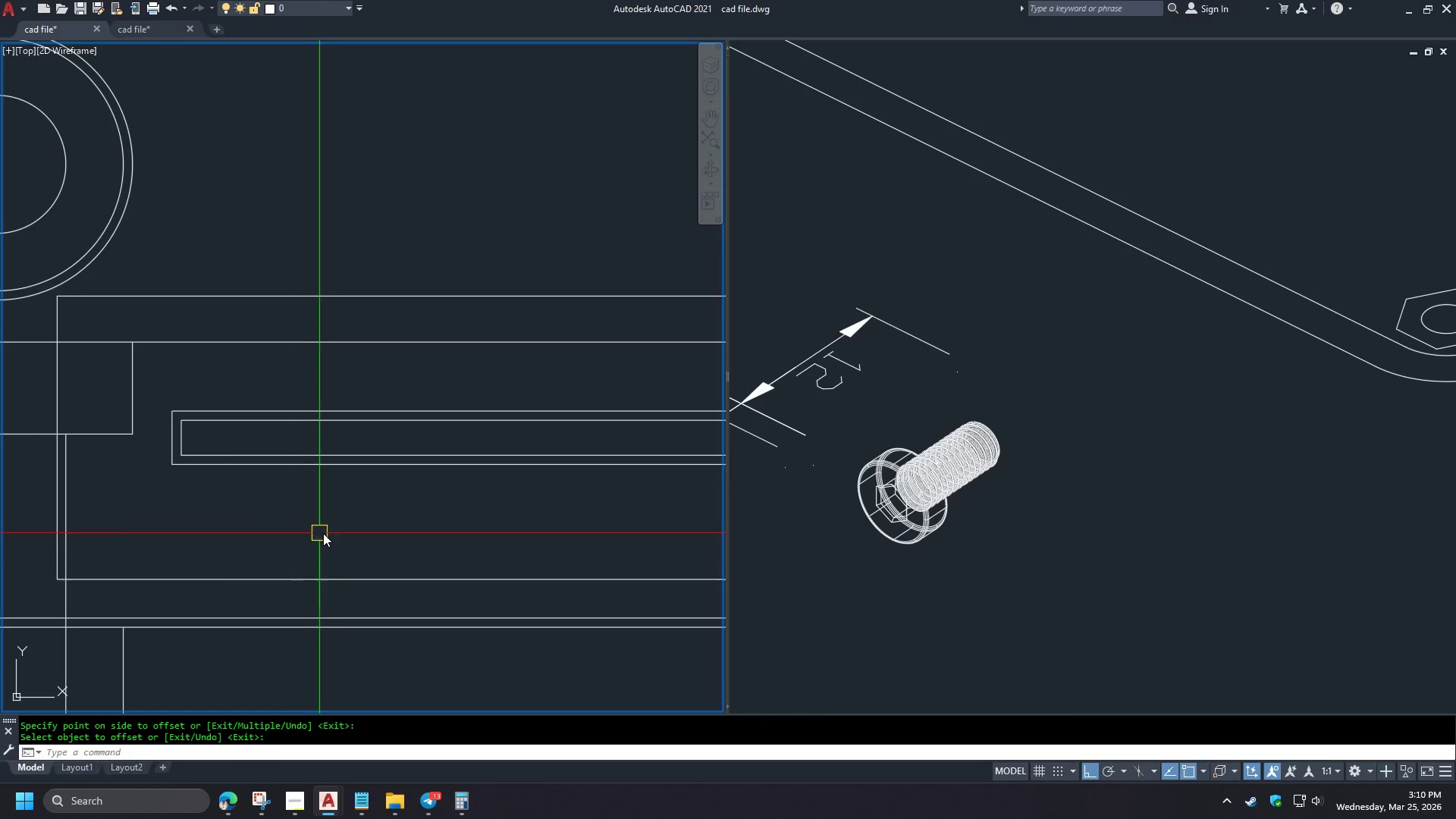 
key(D)
 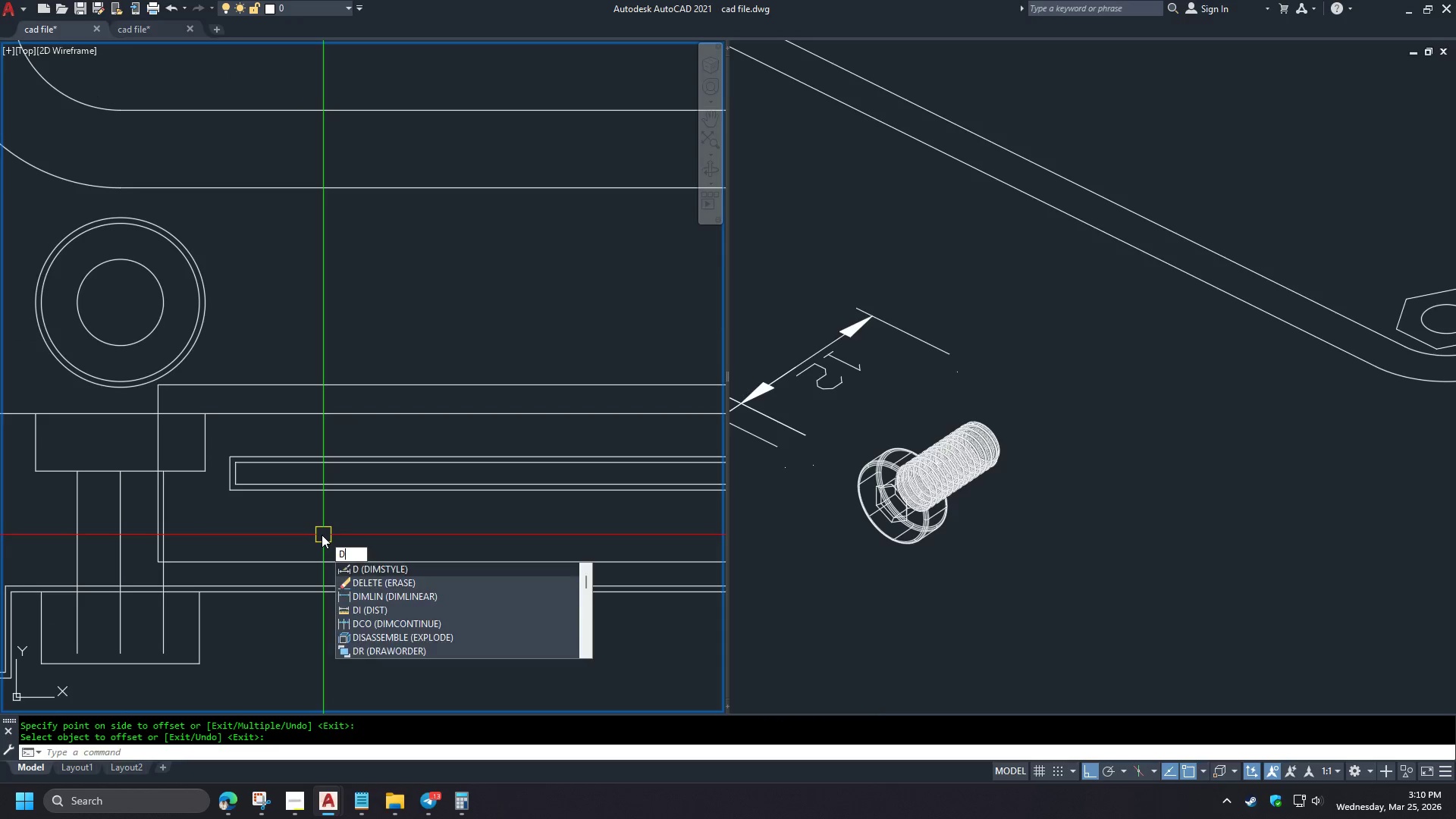 
scroll: coordinate [190, 516], scroll_direction: up, amount: 2.0
 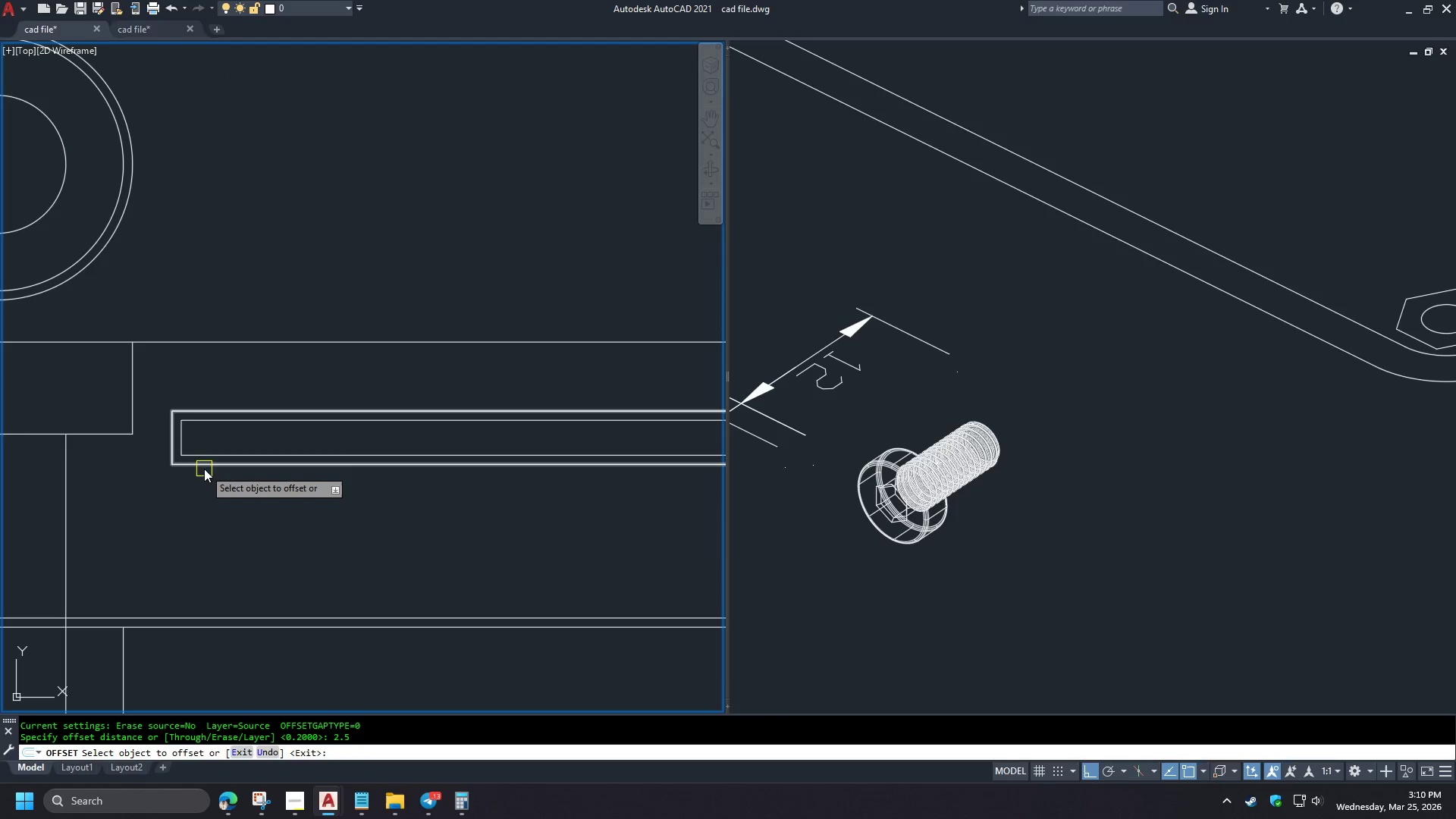 
key(I)
 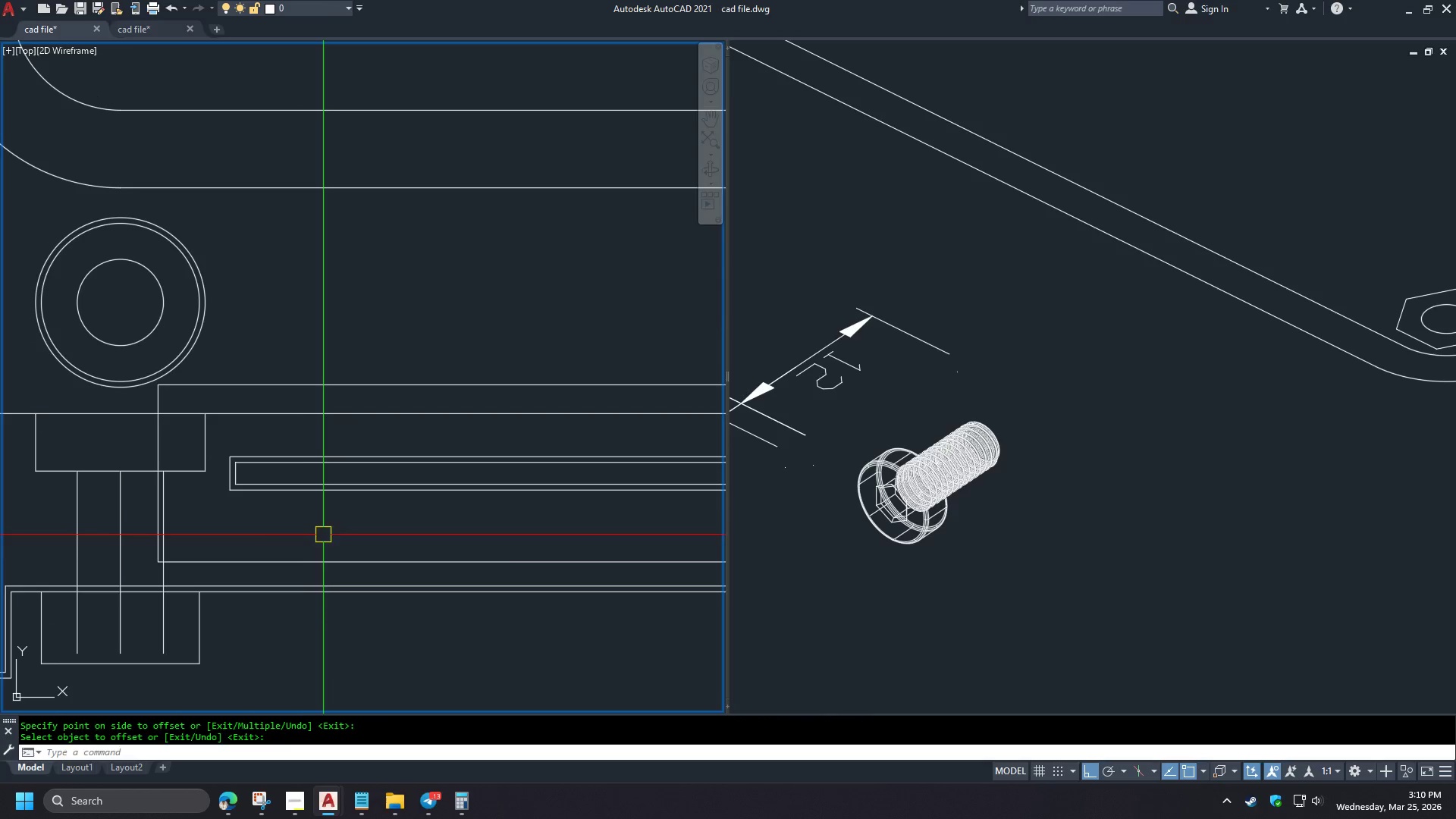 
key(Space)
 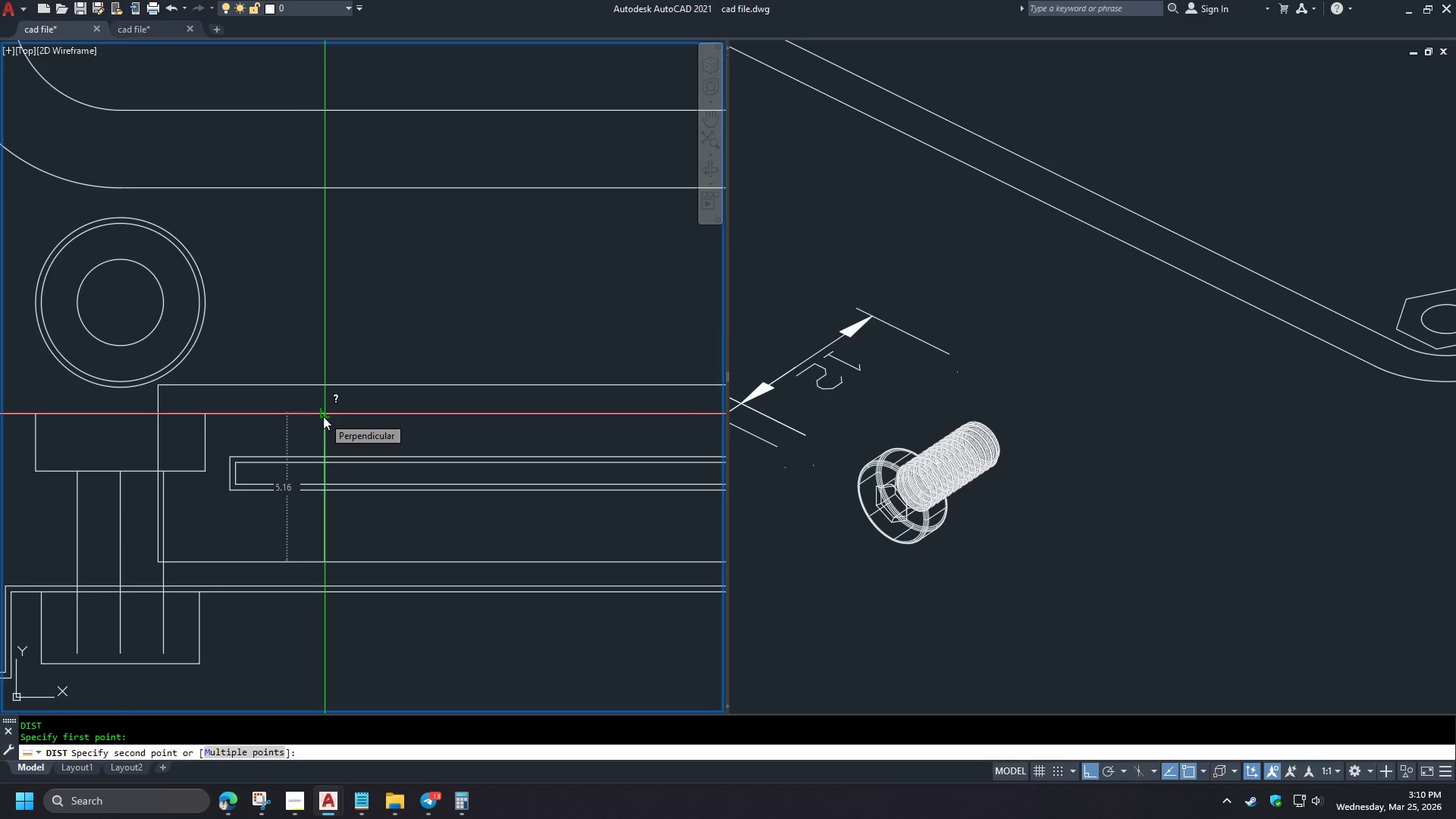 
scroll: coordinate [327, 533], scroll_direction: down, amount: 1.0
 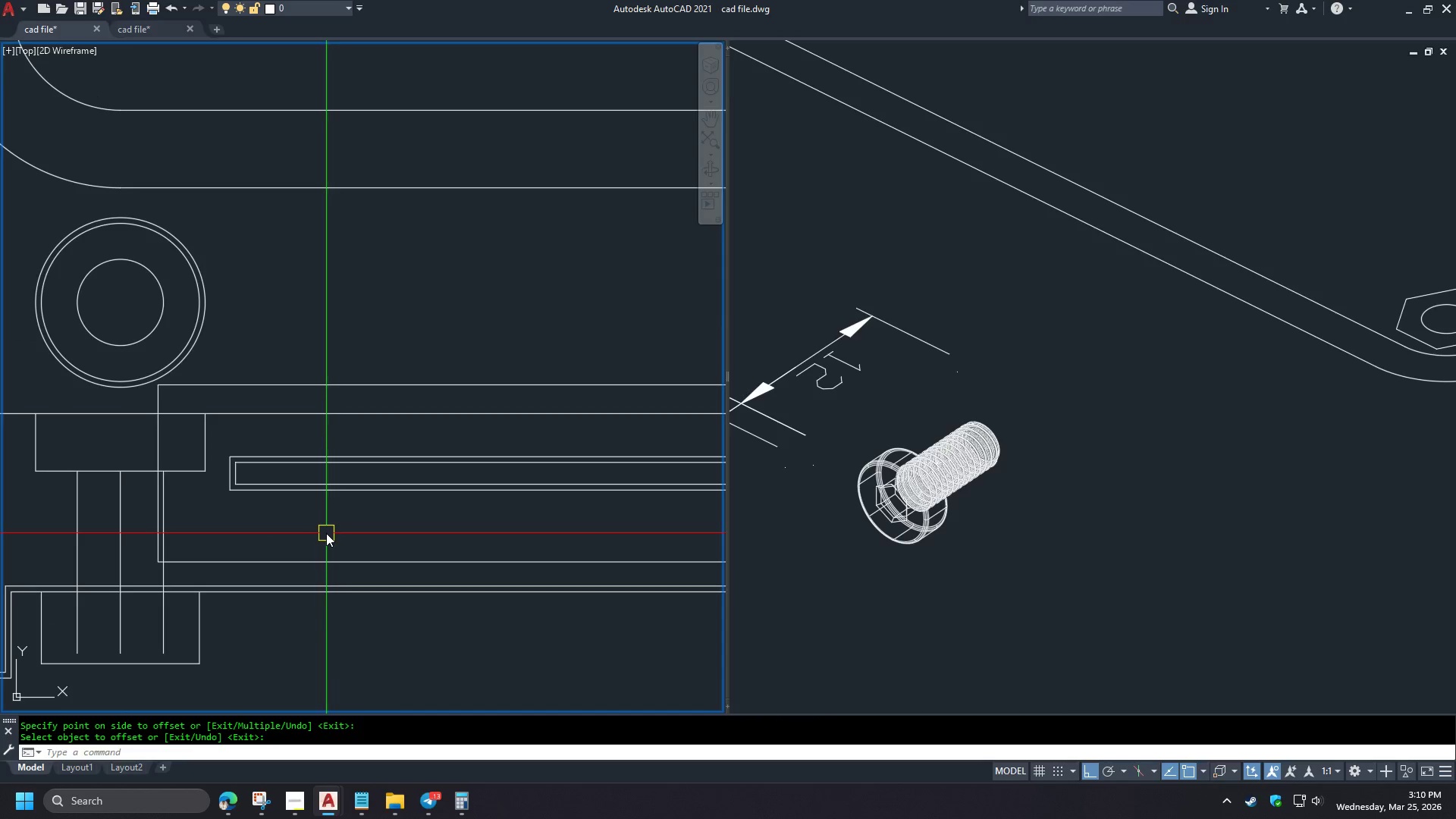 
key(Escape)
type(di )
 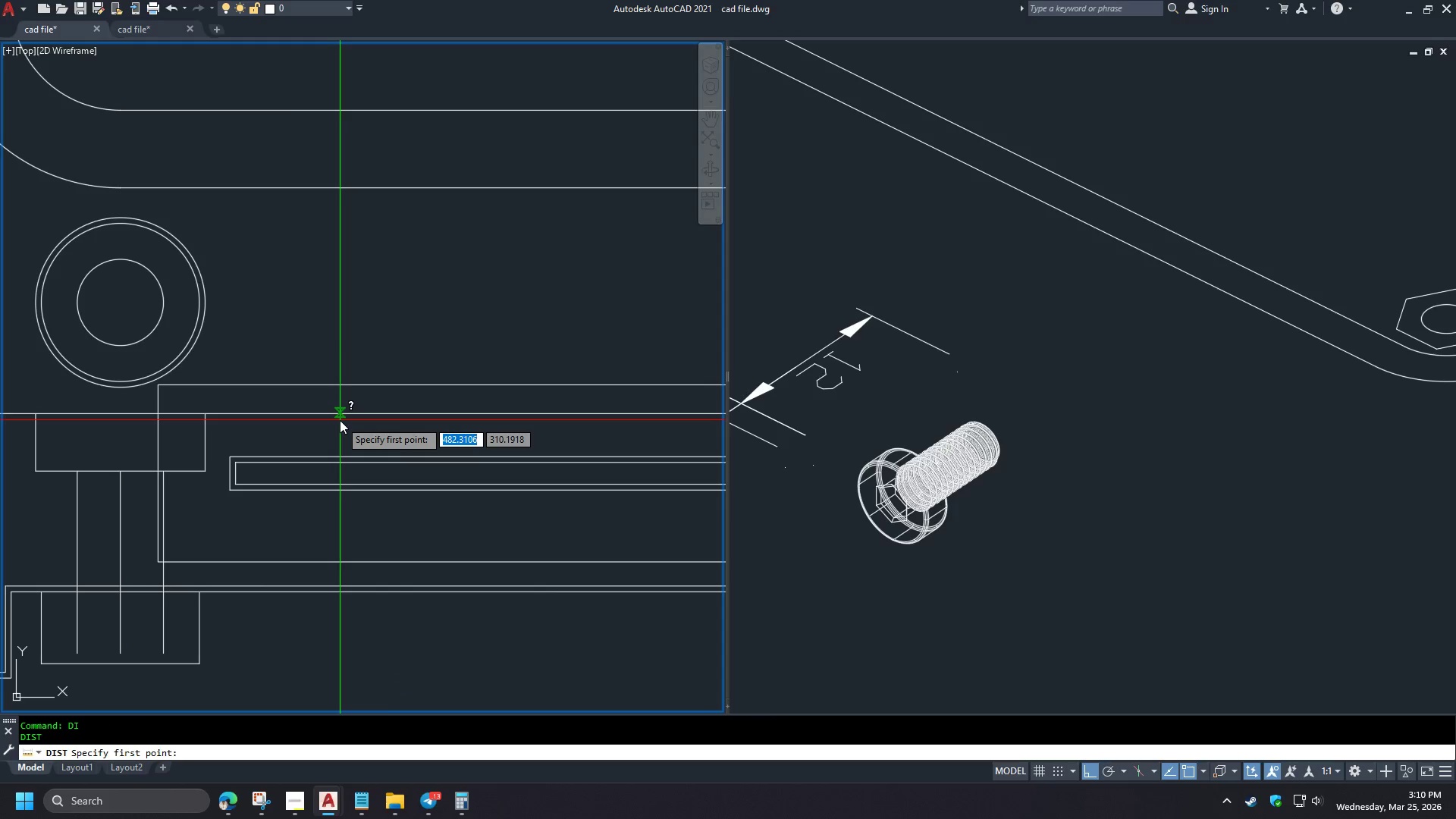 
left_click([340, 420])
 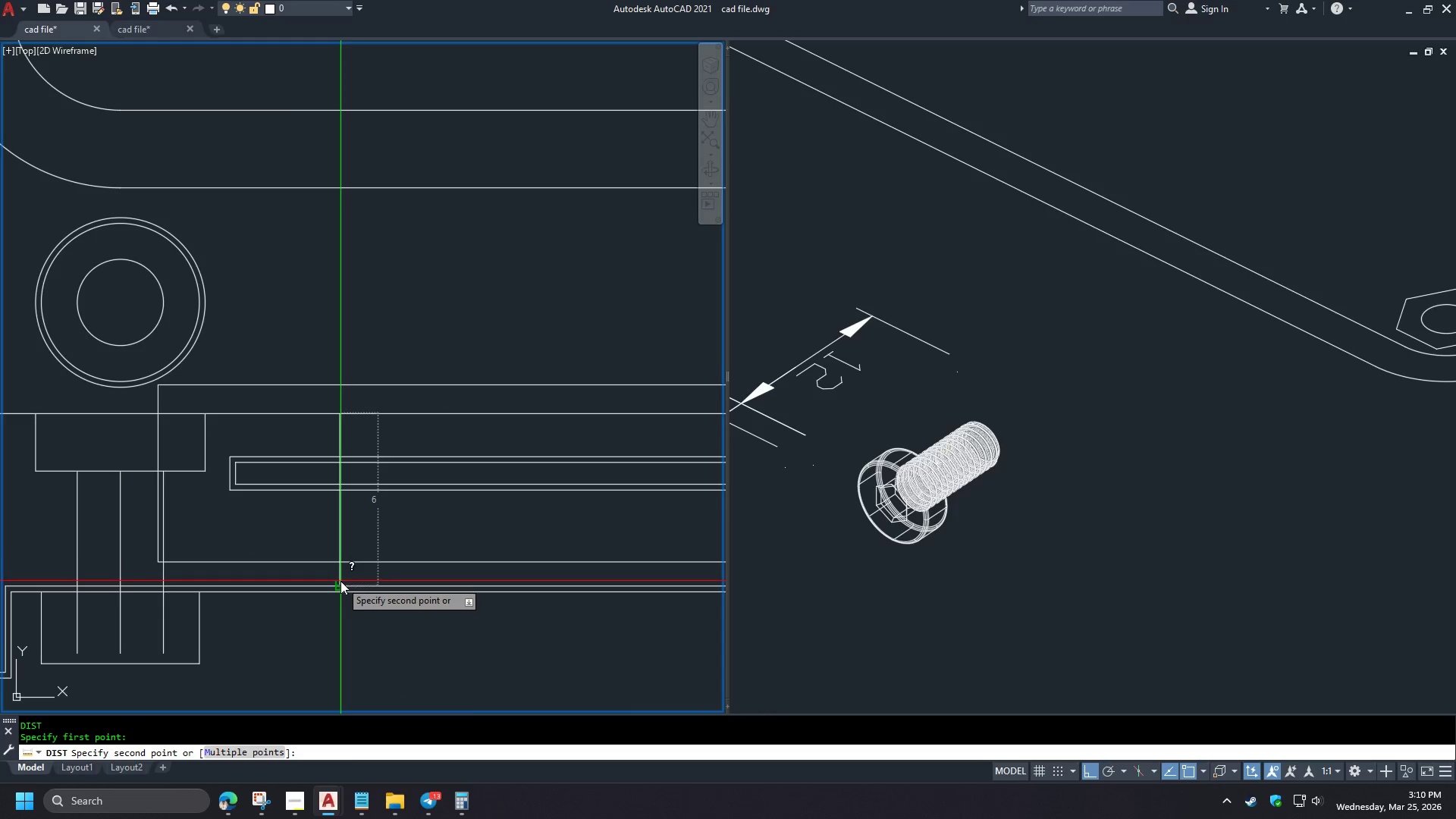 
key(Escape)
 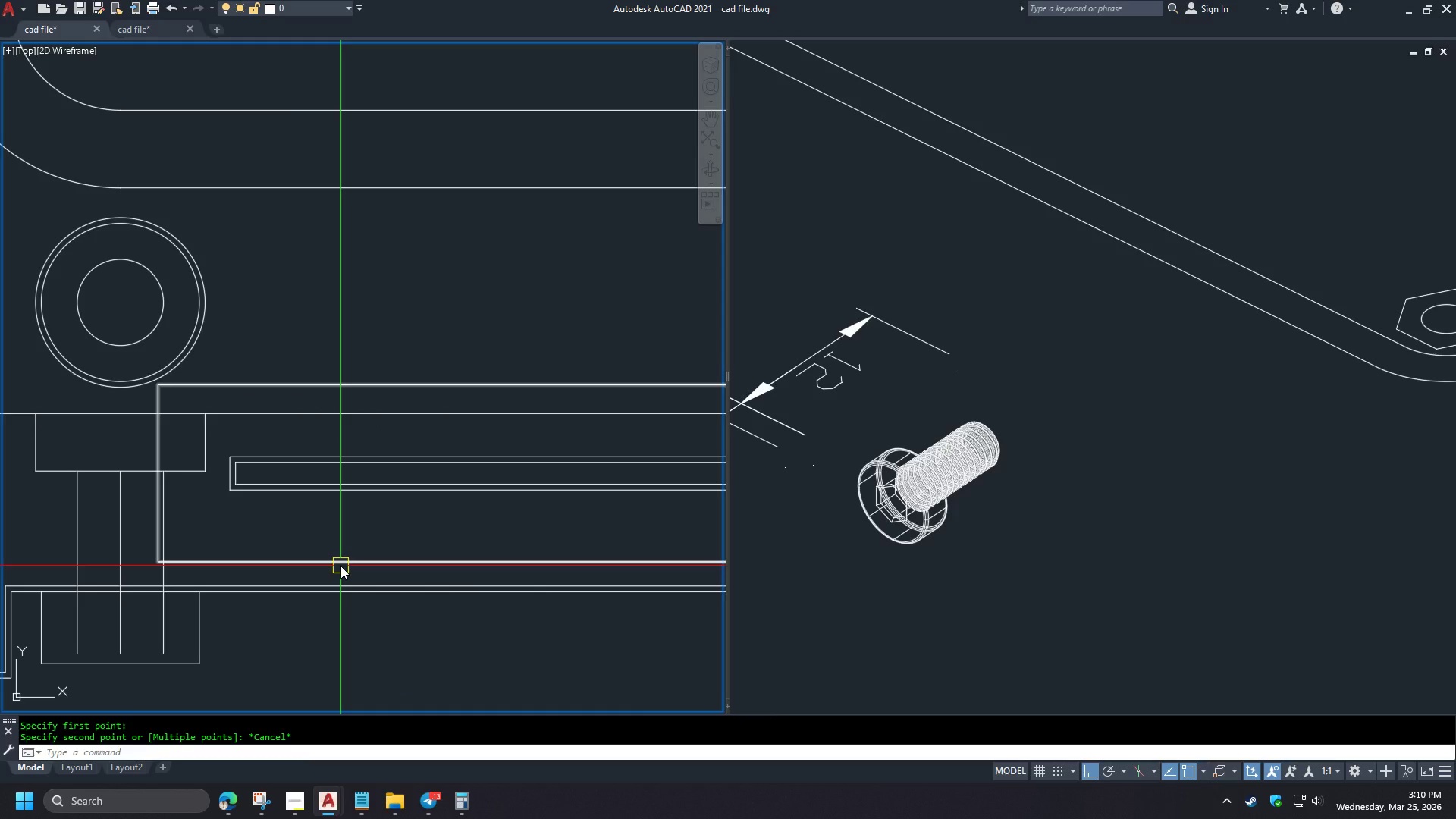 
left_click([340, 566])
 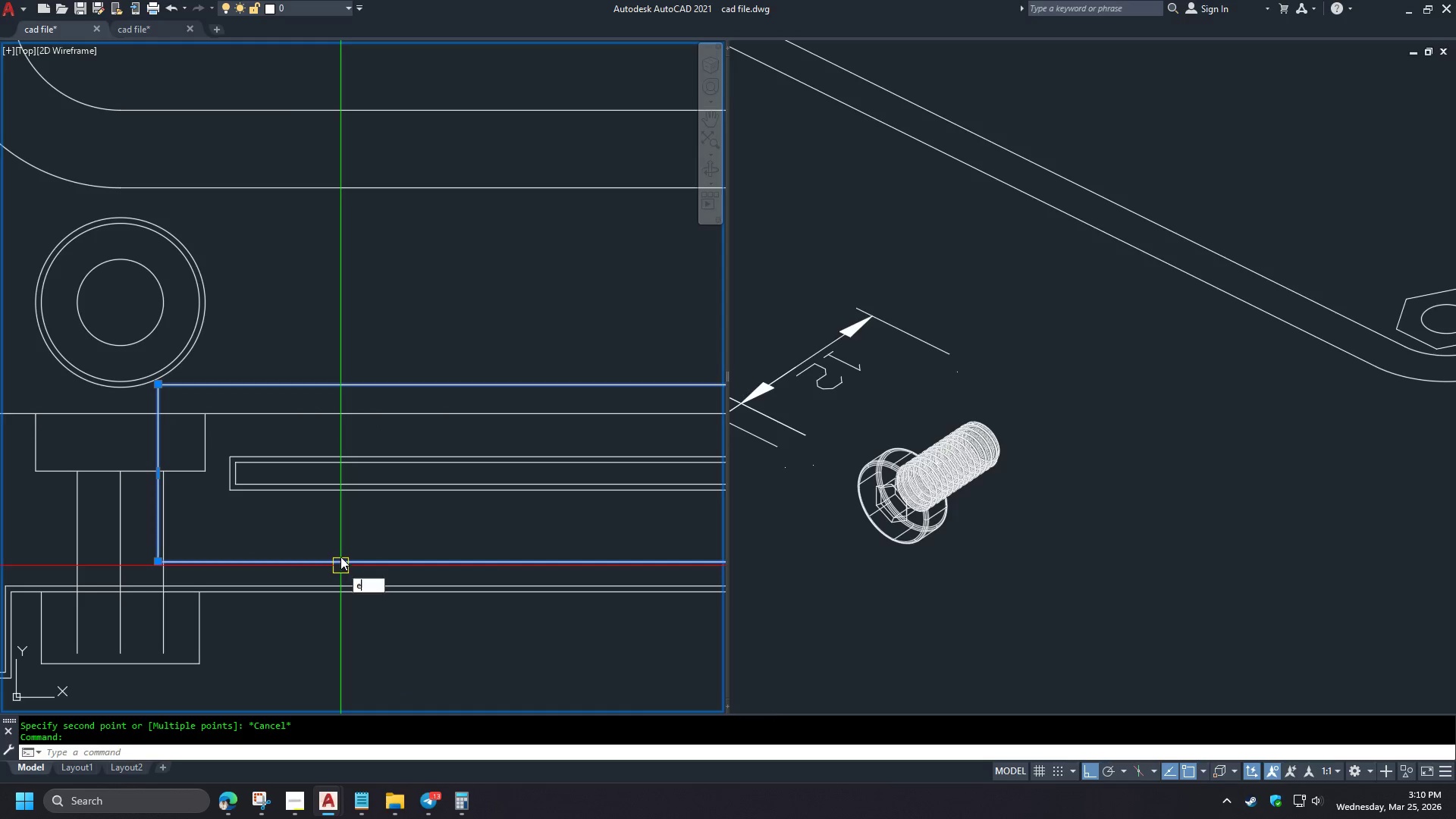 
key(E)
 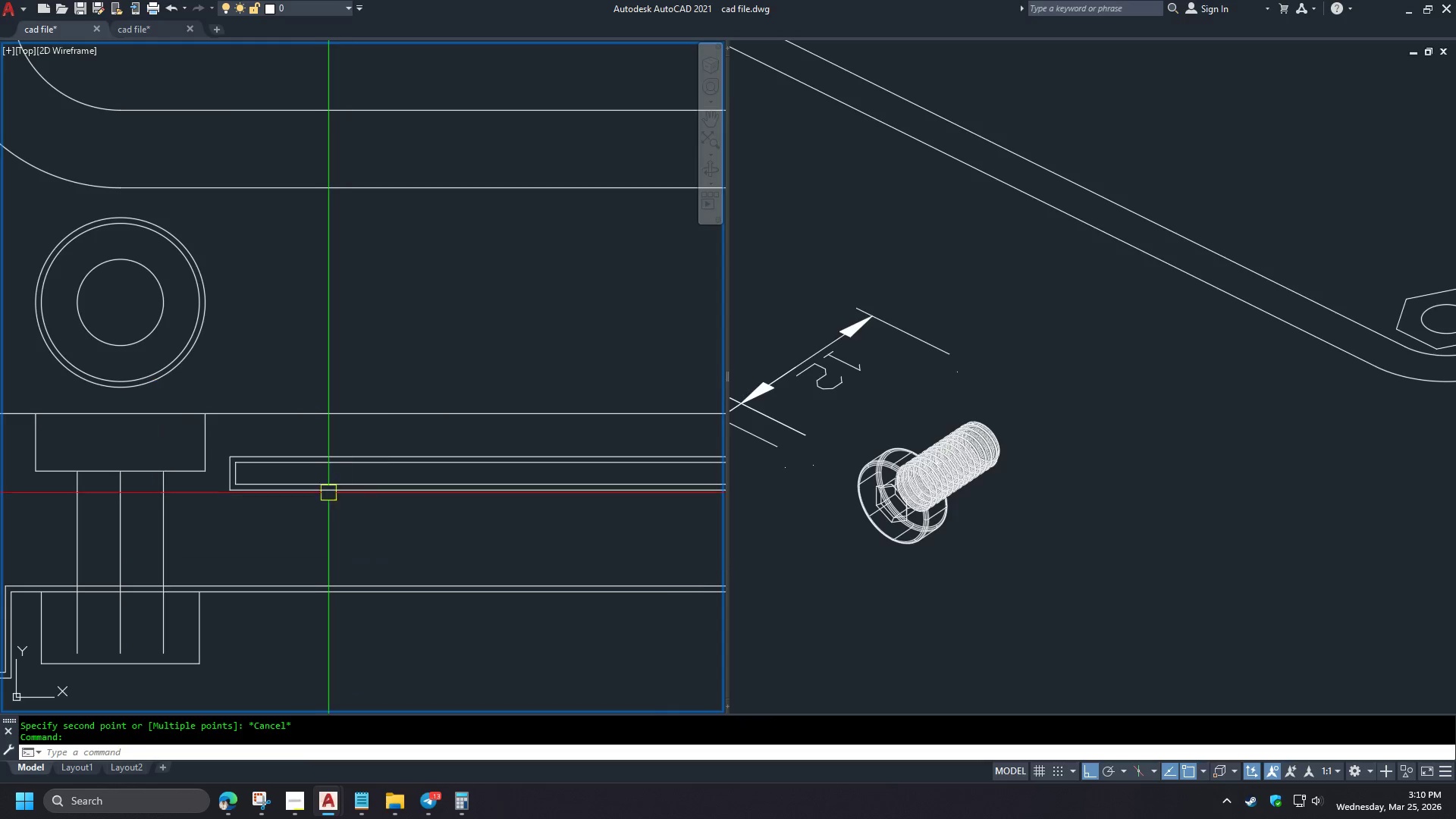 
key(Space)
 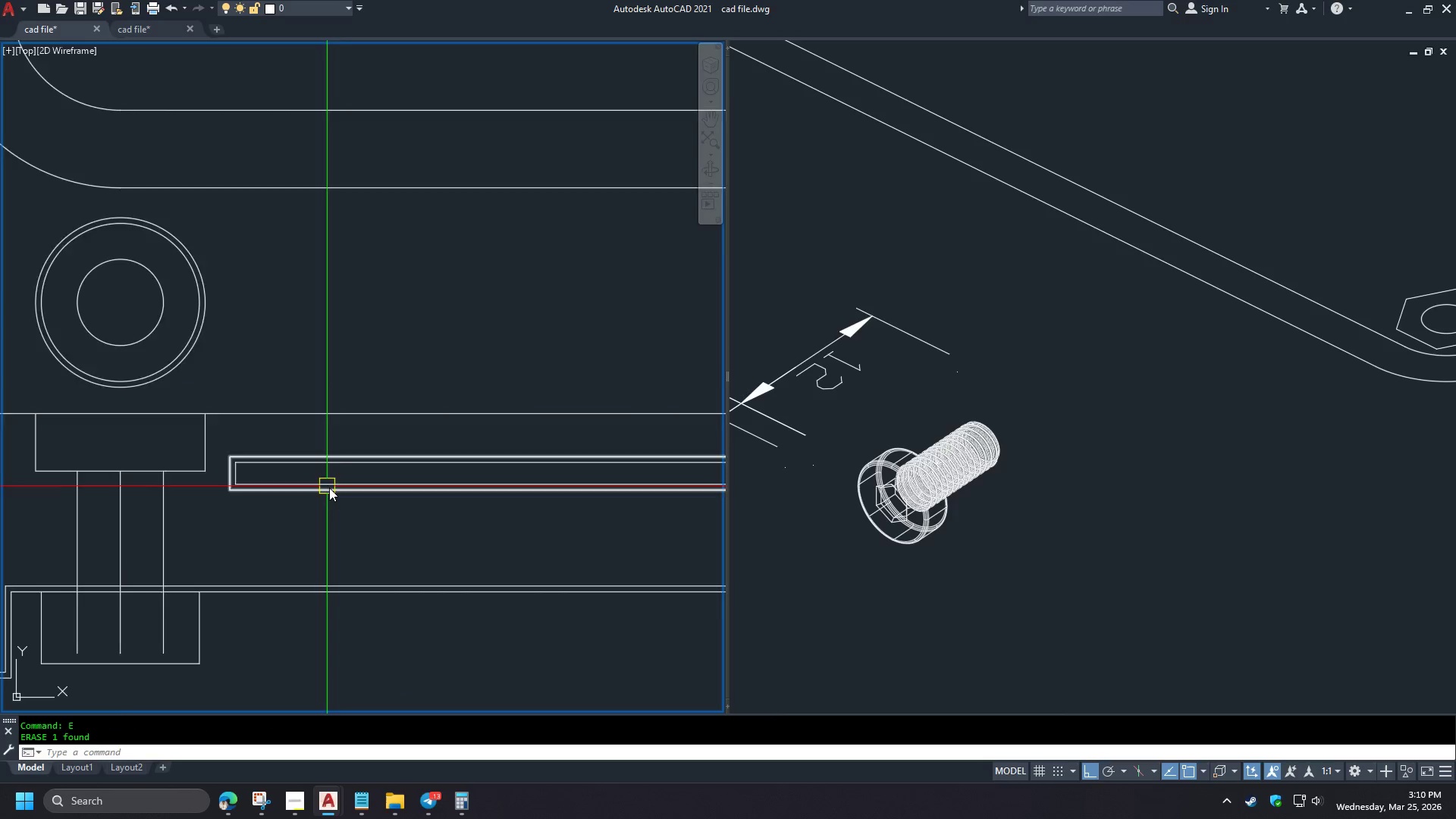 
key(D)
 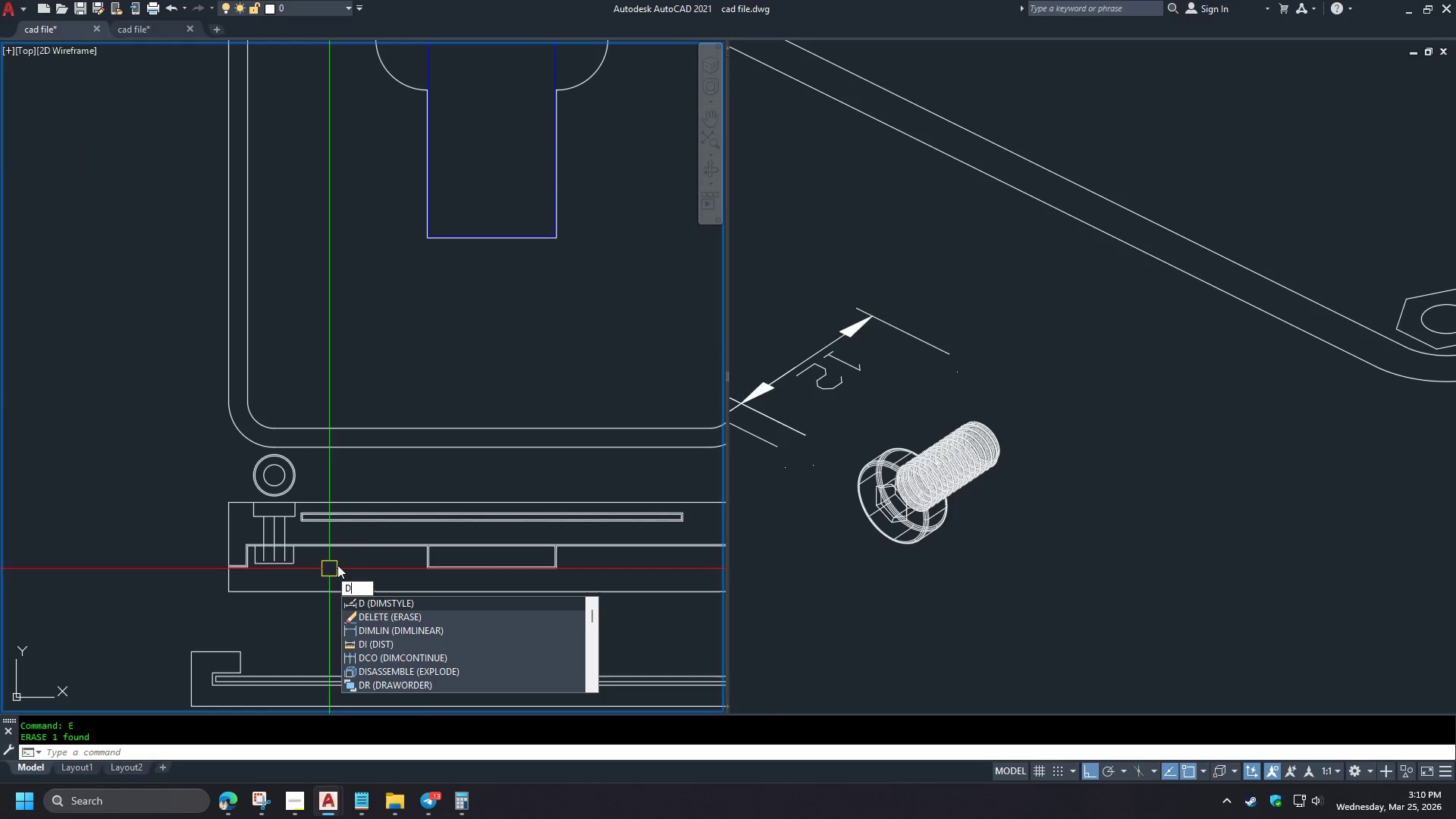 
key(I)
 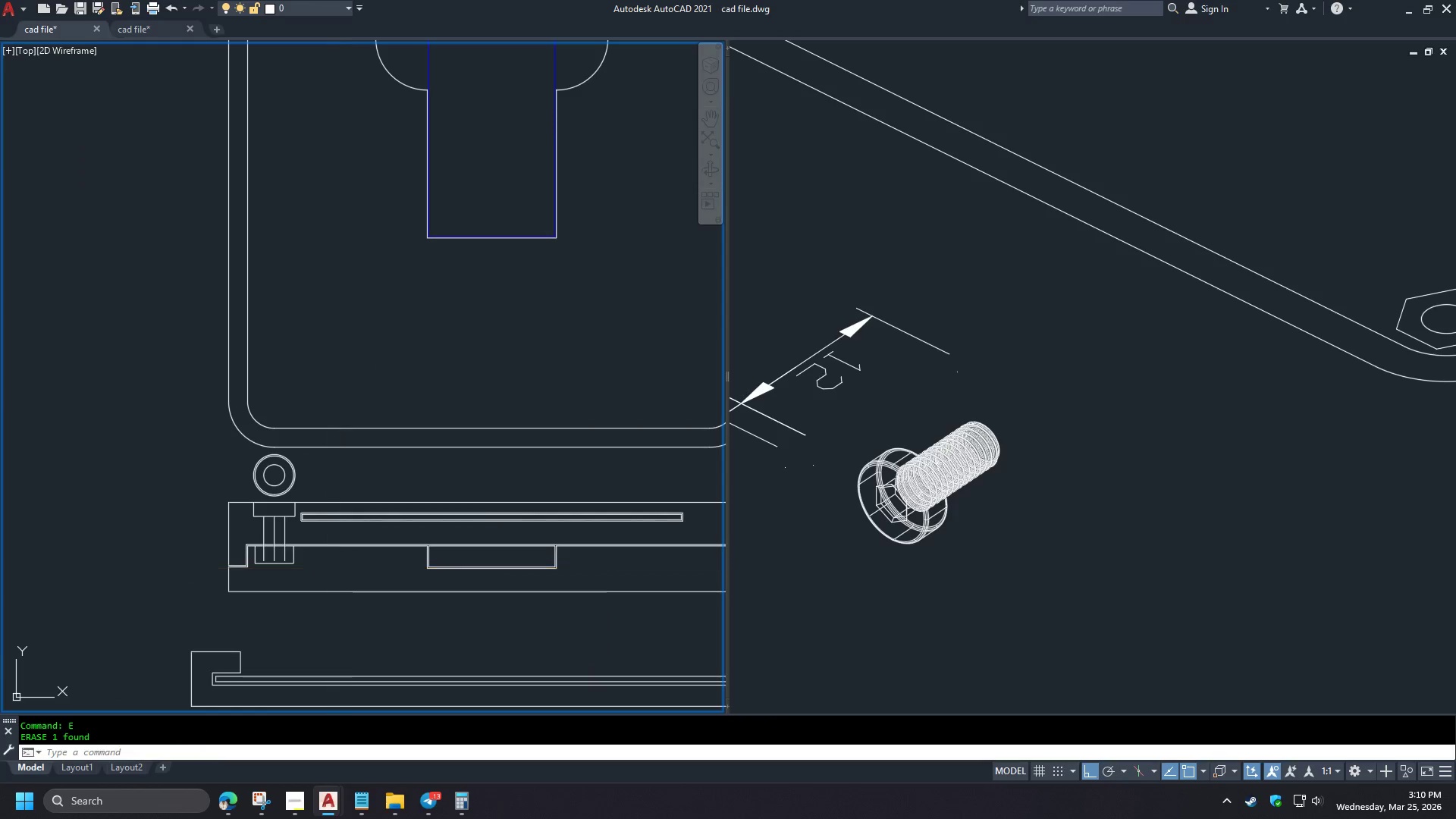 
key(Space)
 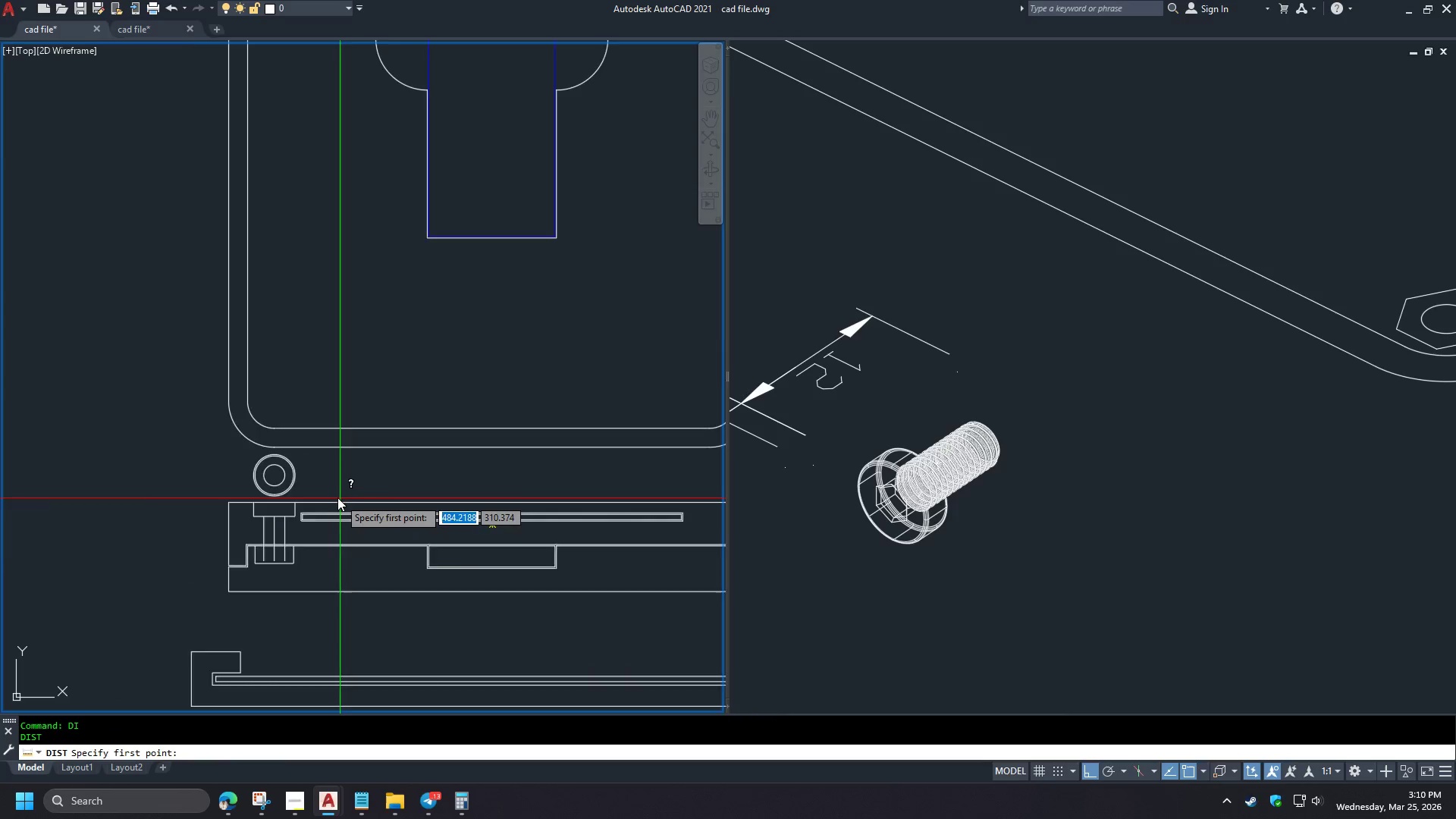 
scroll: coordinate [345, 504], scroll_direction: down, amount: 2.0
 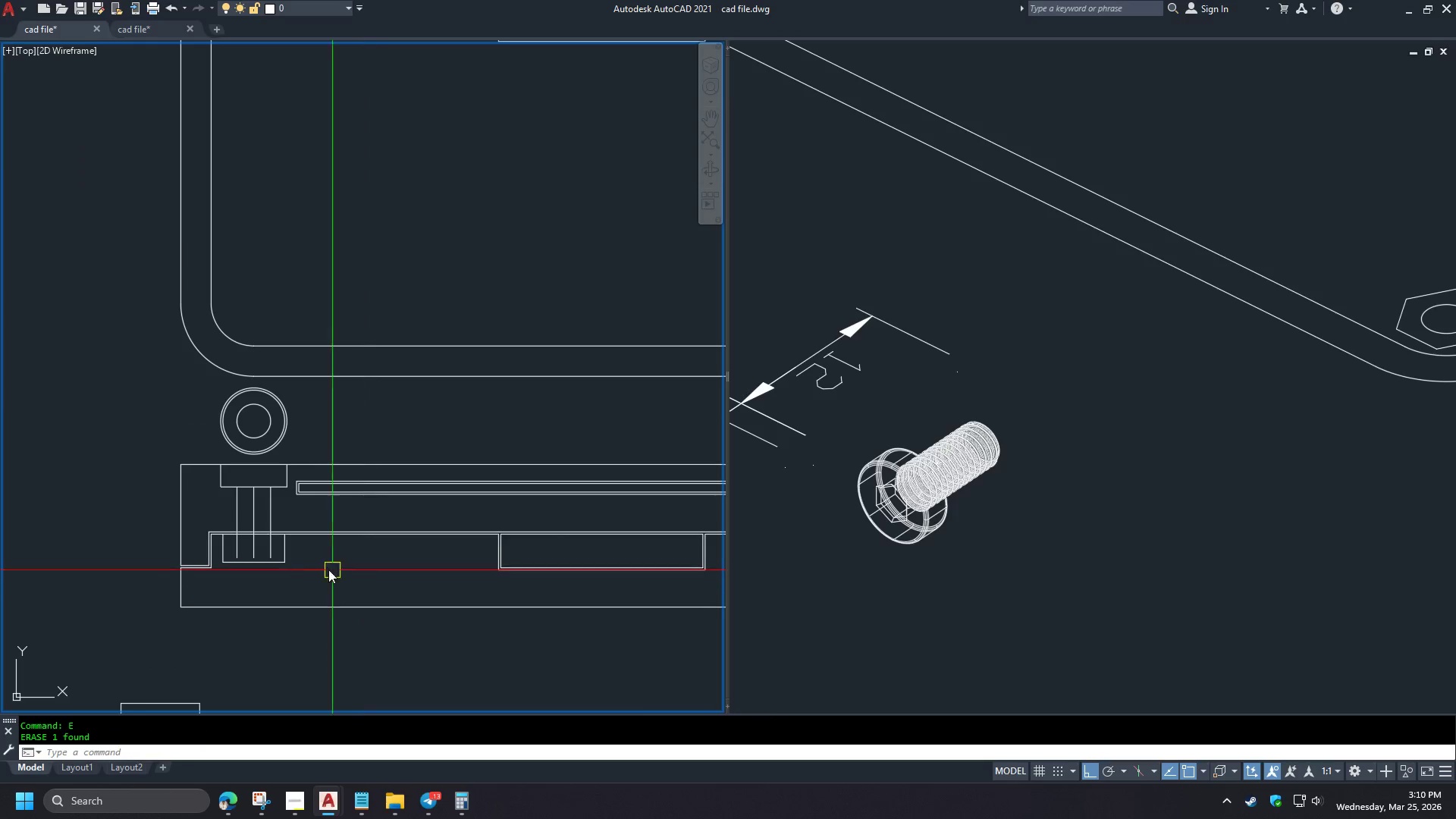 
left_click_drag(start_coordinate=[322, 509], to_coordinate=[322, 513])
 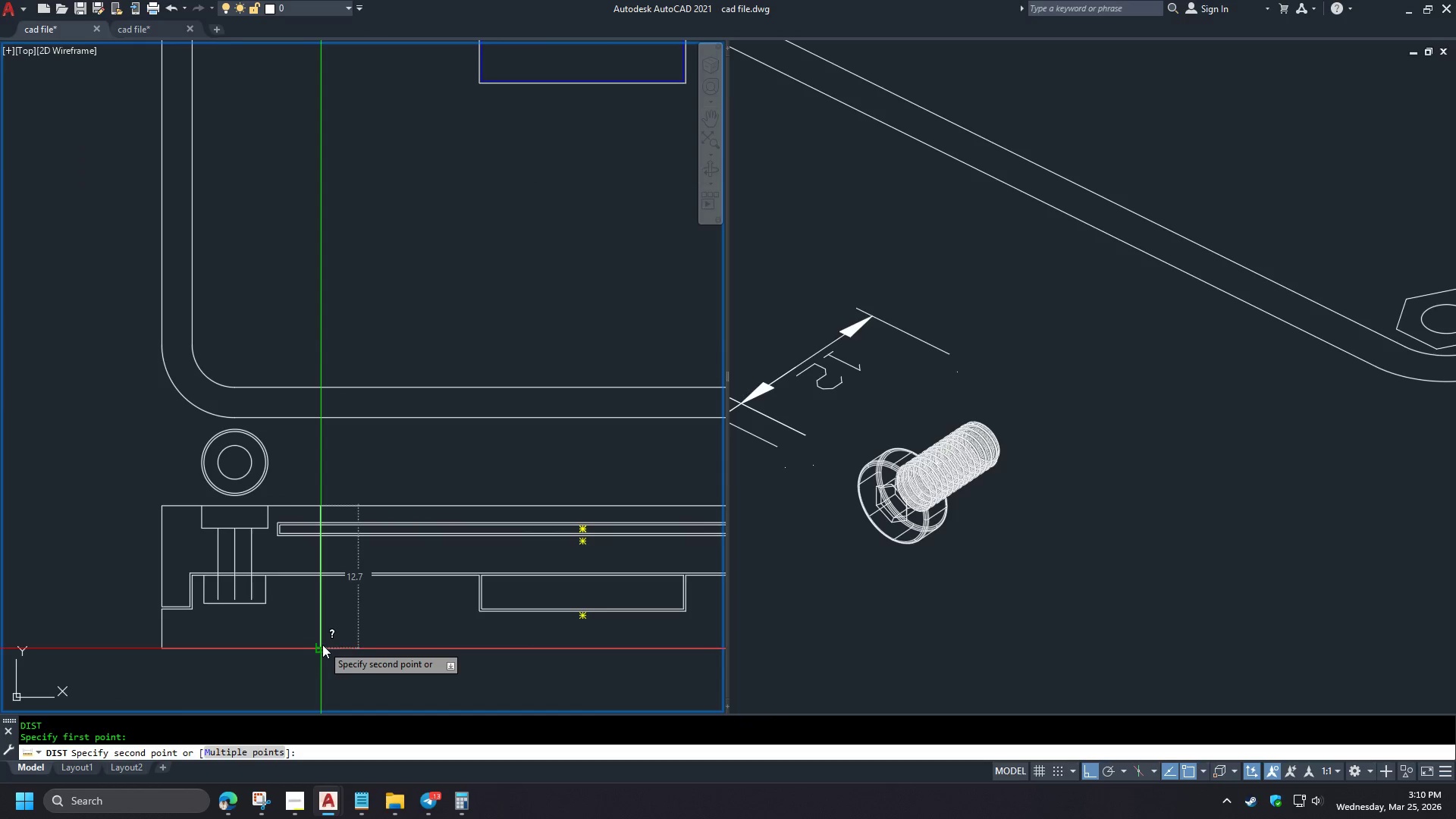 
scroll: coordinate [309, 566], scroll_direction: down, amount: 1.0
 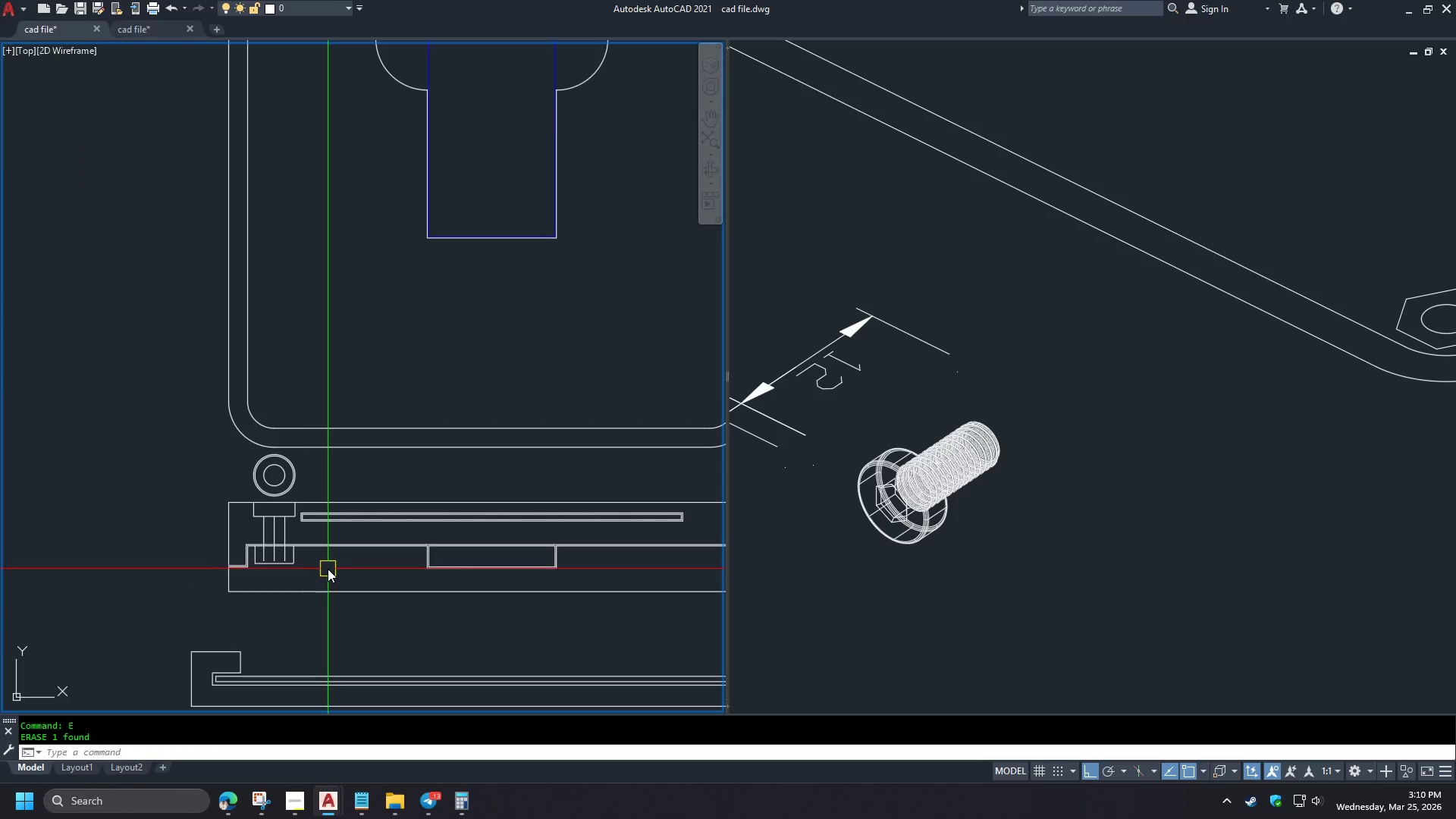 
key(Escape)
 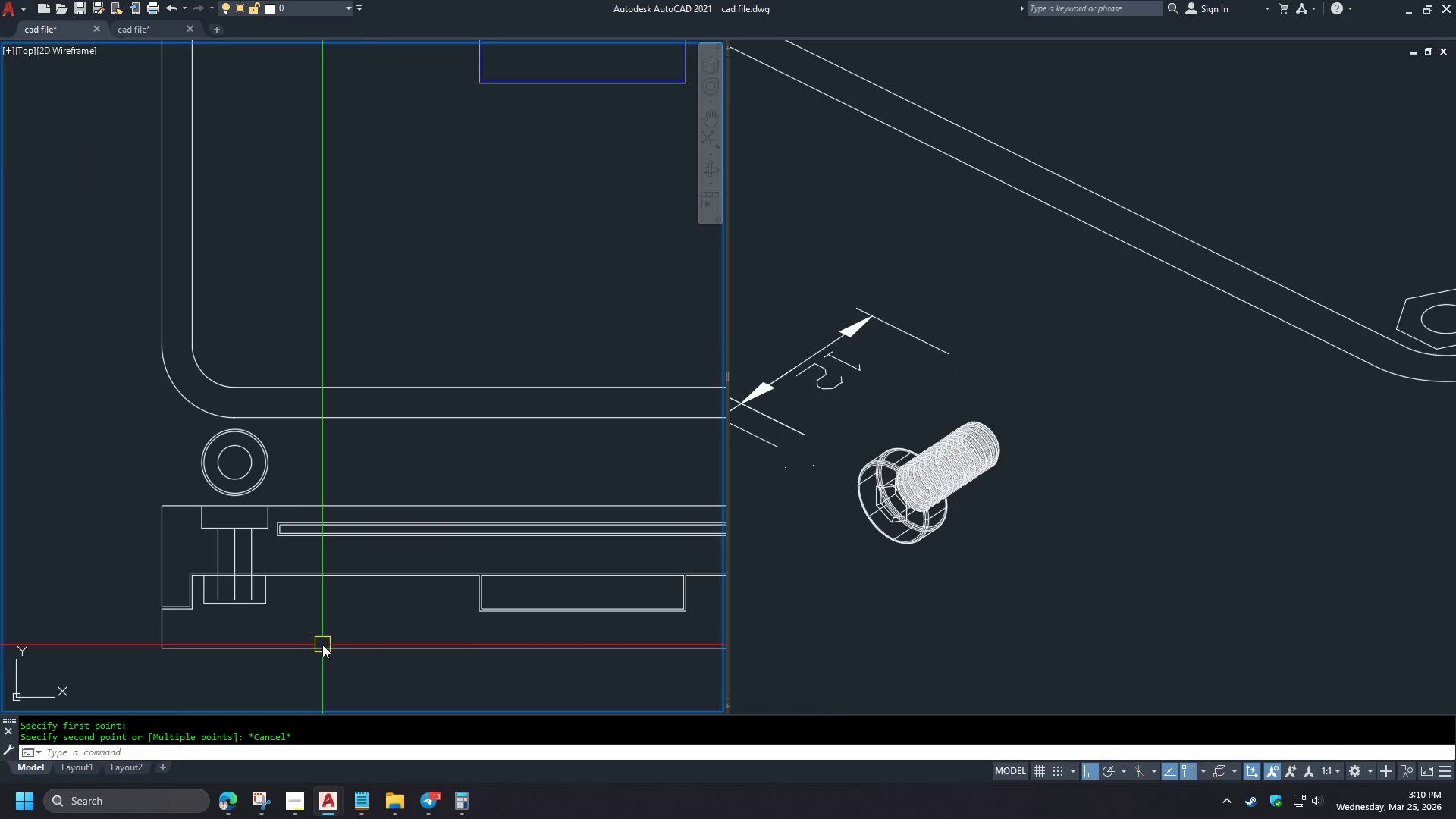 
scroll: coordinate [339, 497], scroll_direction: up, amount: 1.0
 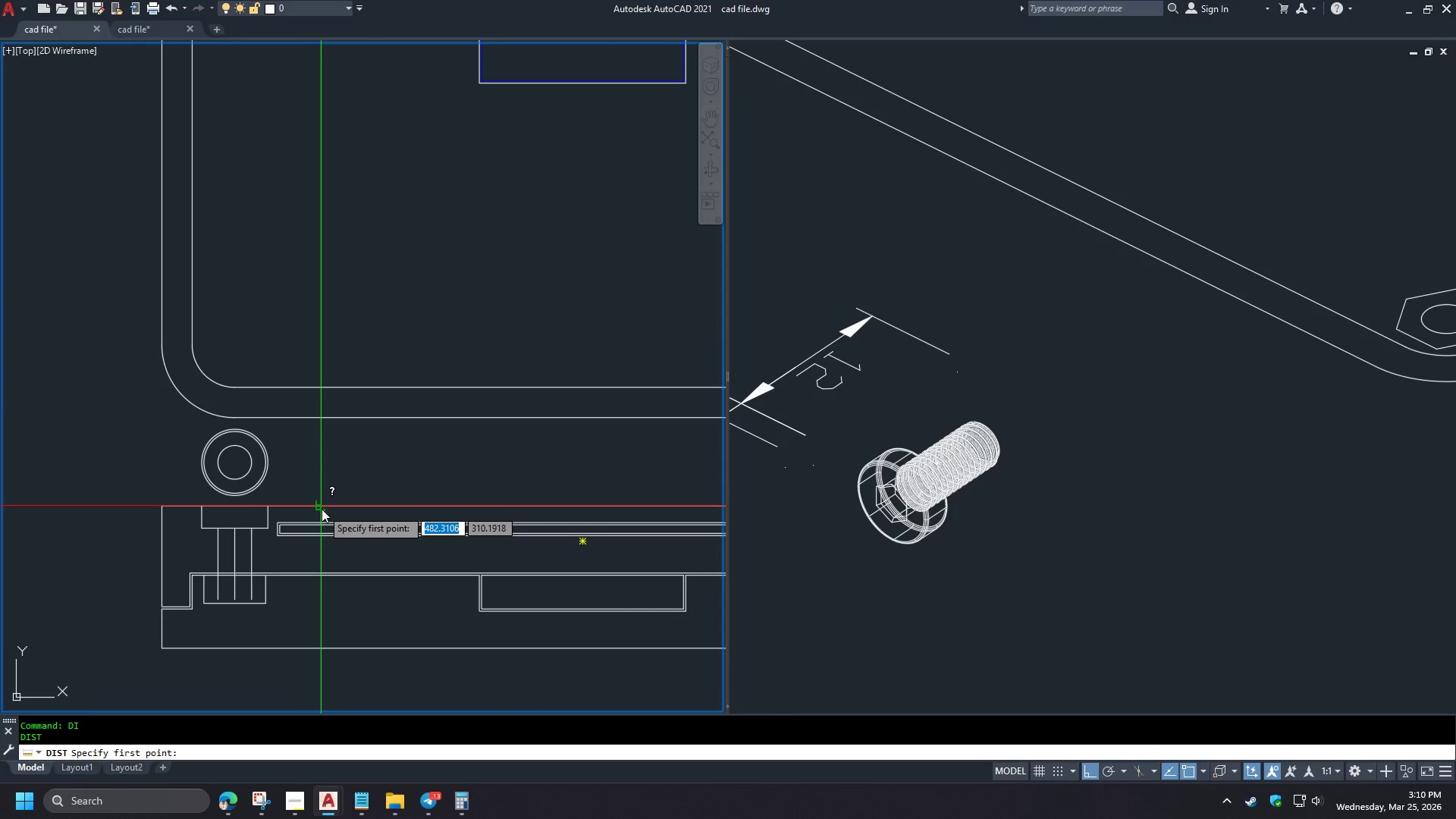 
wait(5.38)
 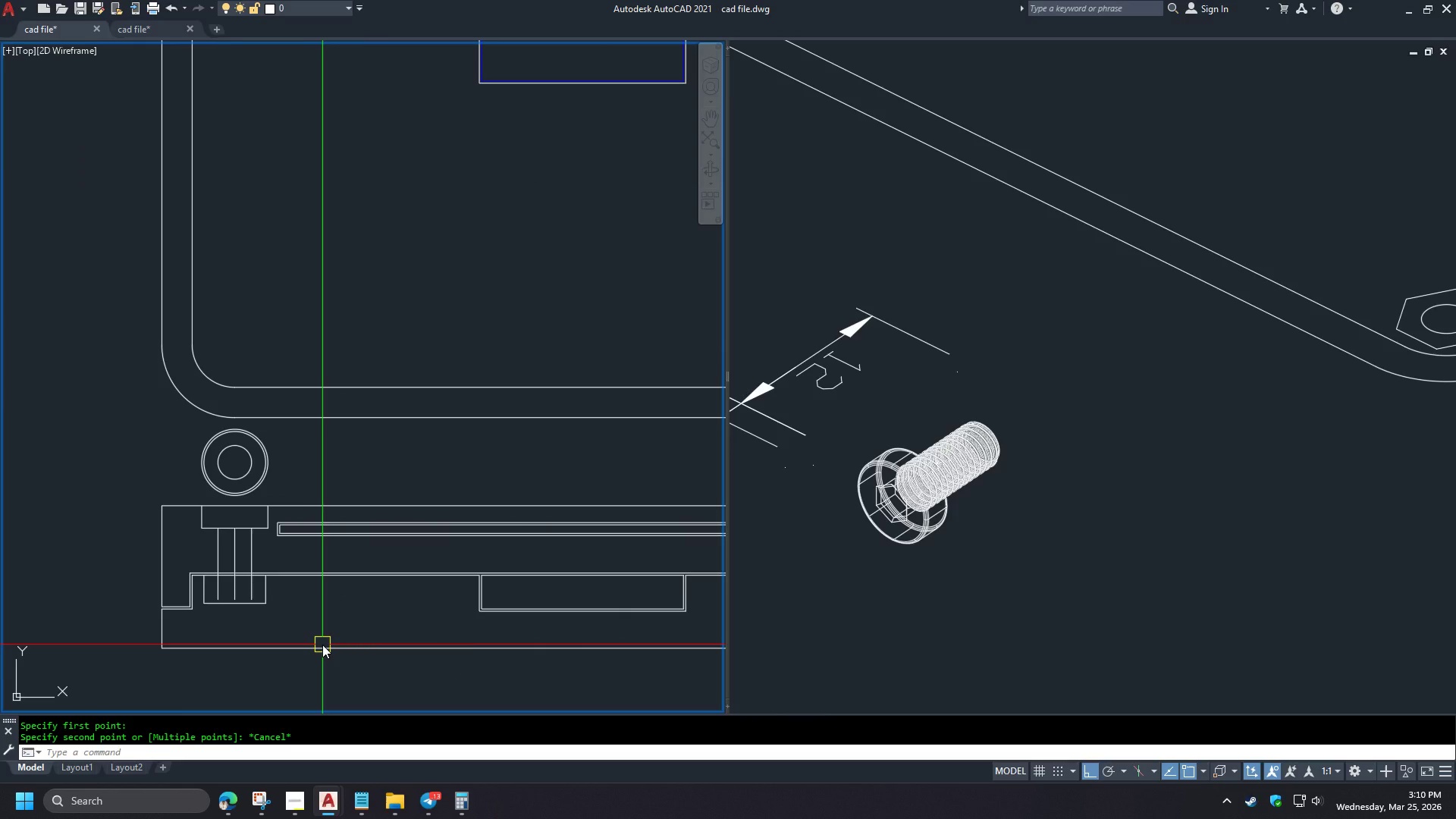 
key(Escape)
 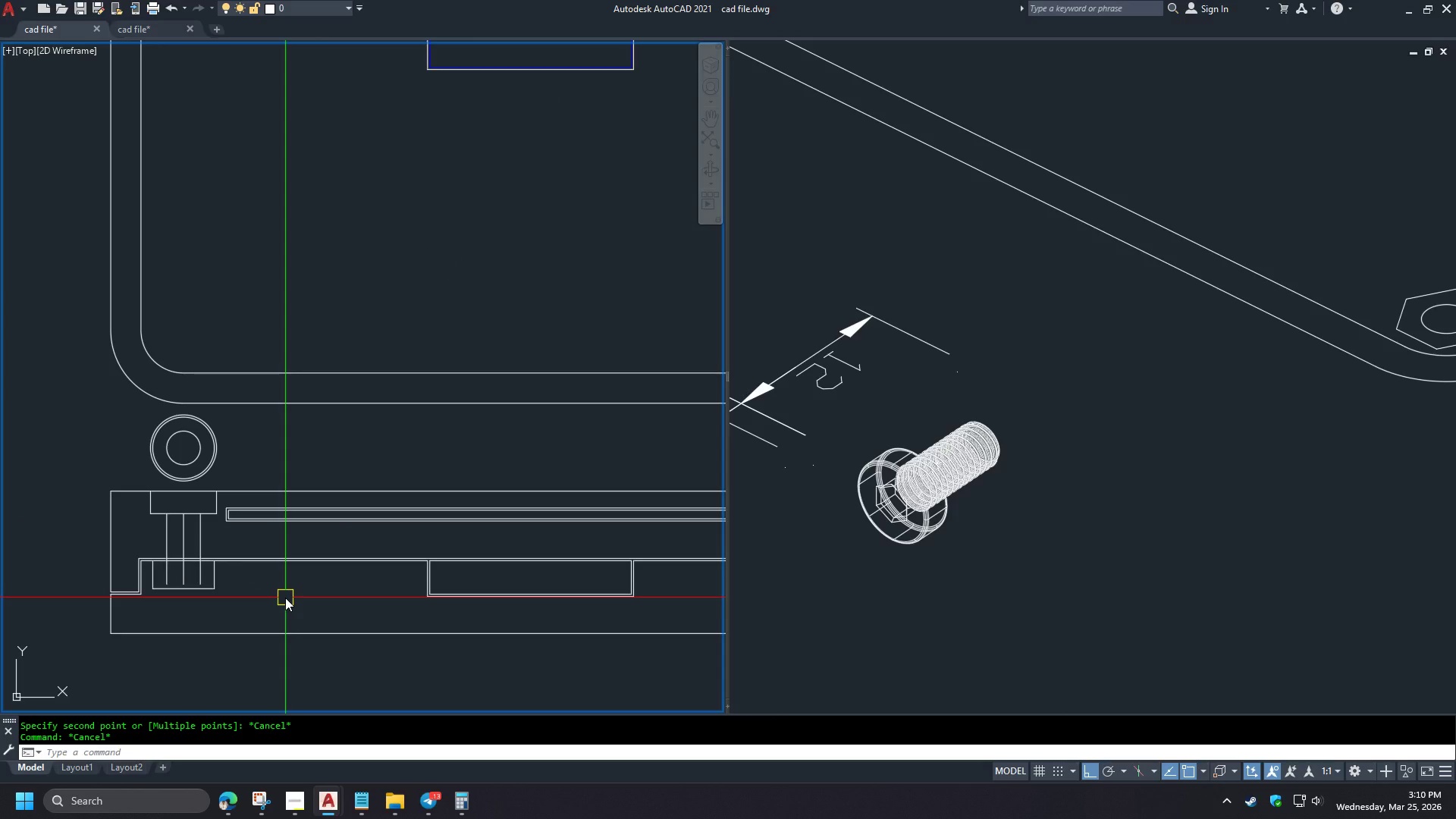 
scroll: coordinate [295, 614], scroll_direction: none, amount: 0.0
 